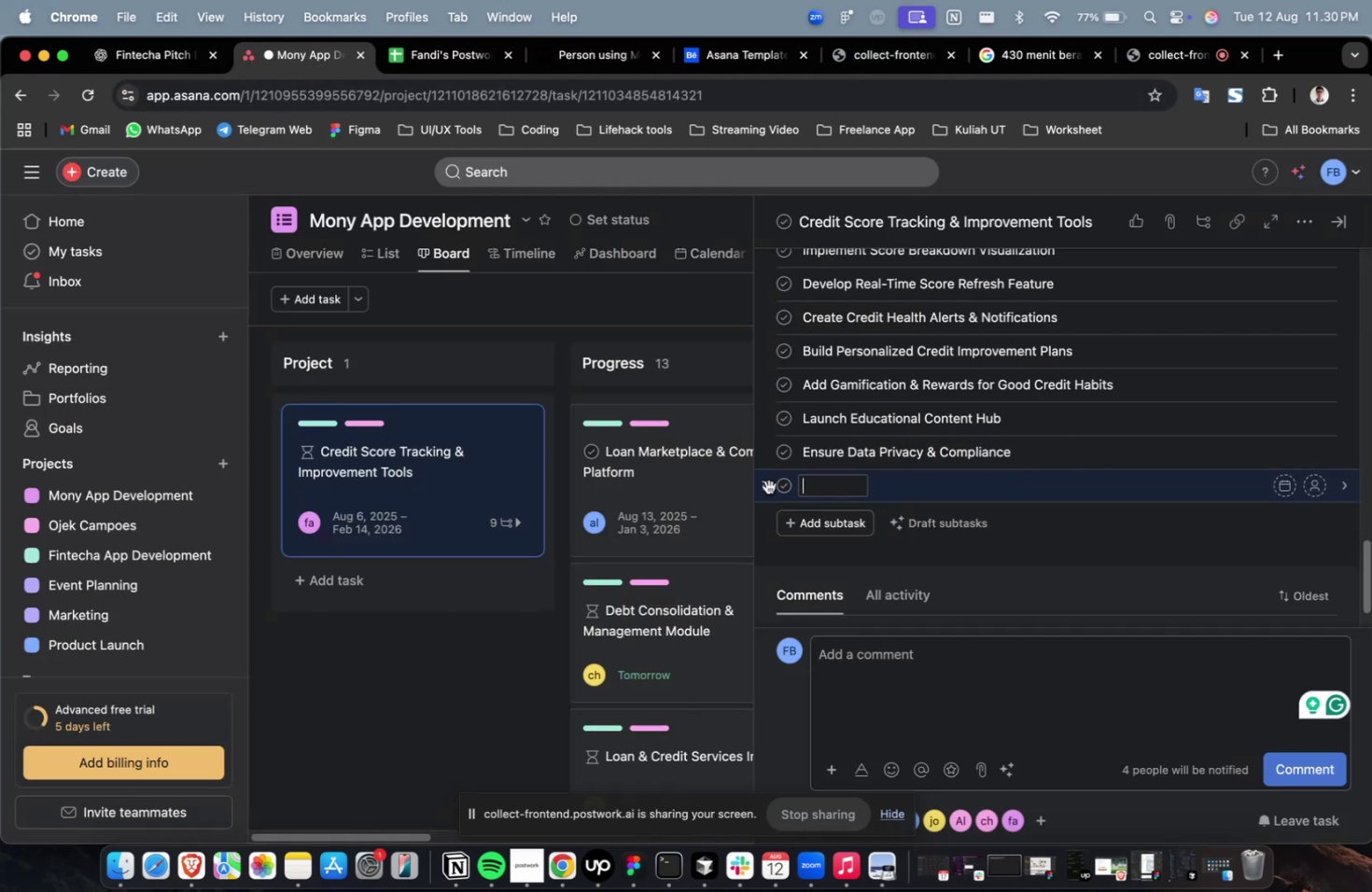 
key(Meta+CommandLeft)
 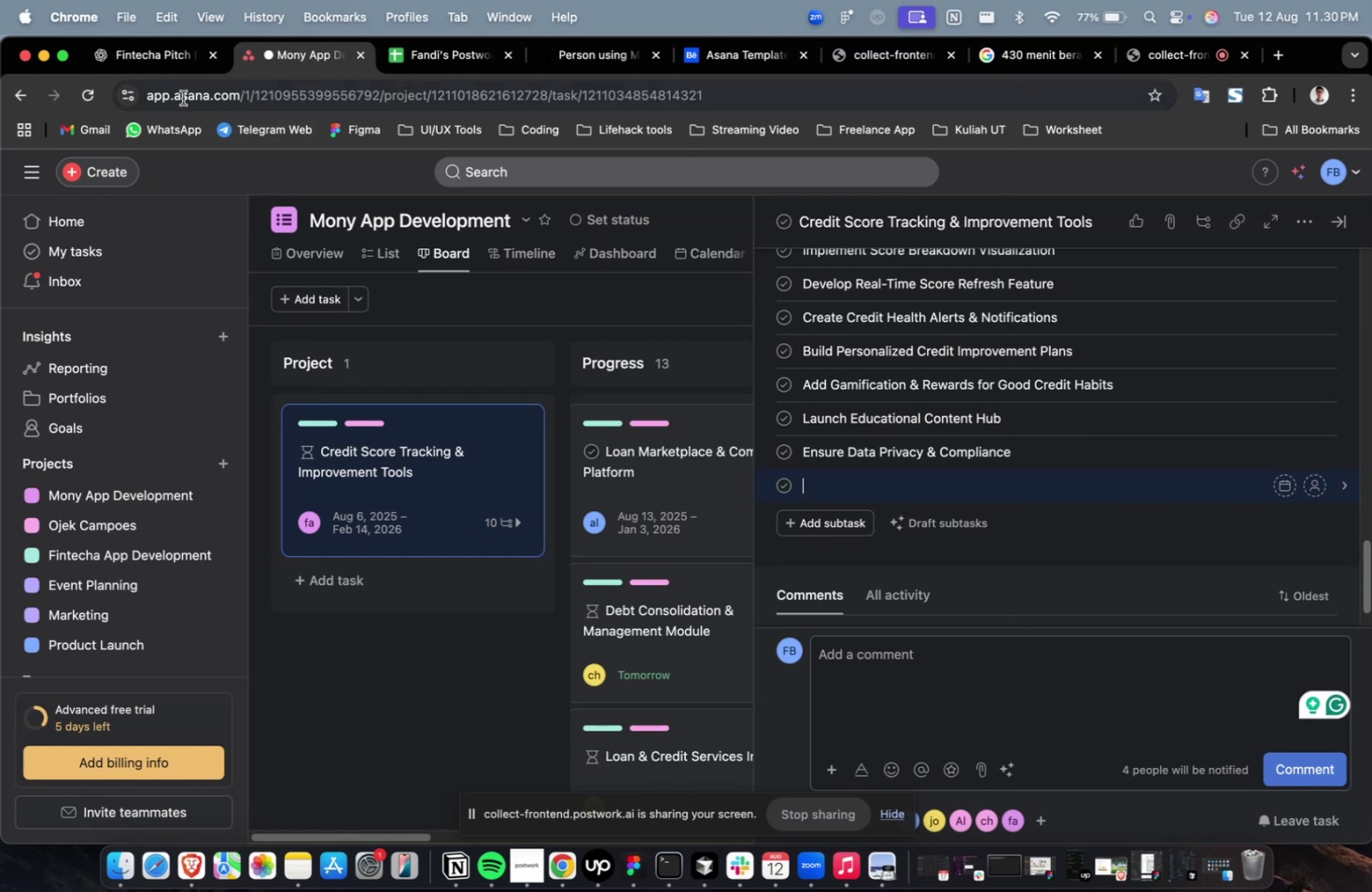 
left_click([159, 63])
 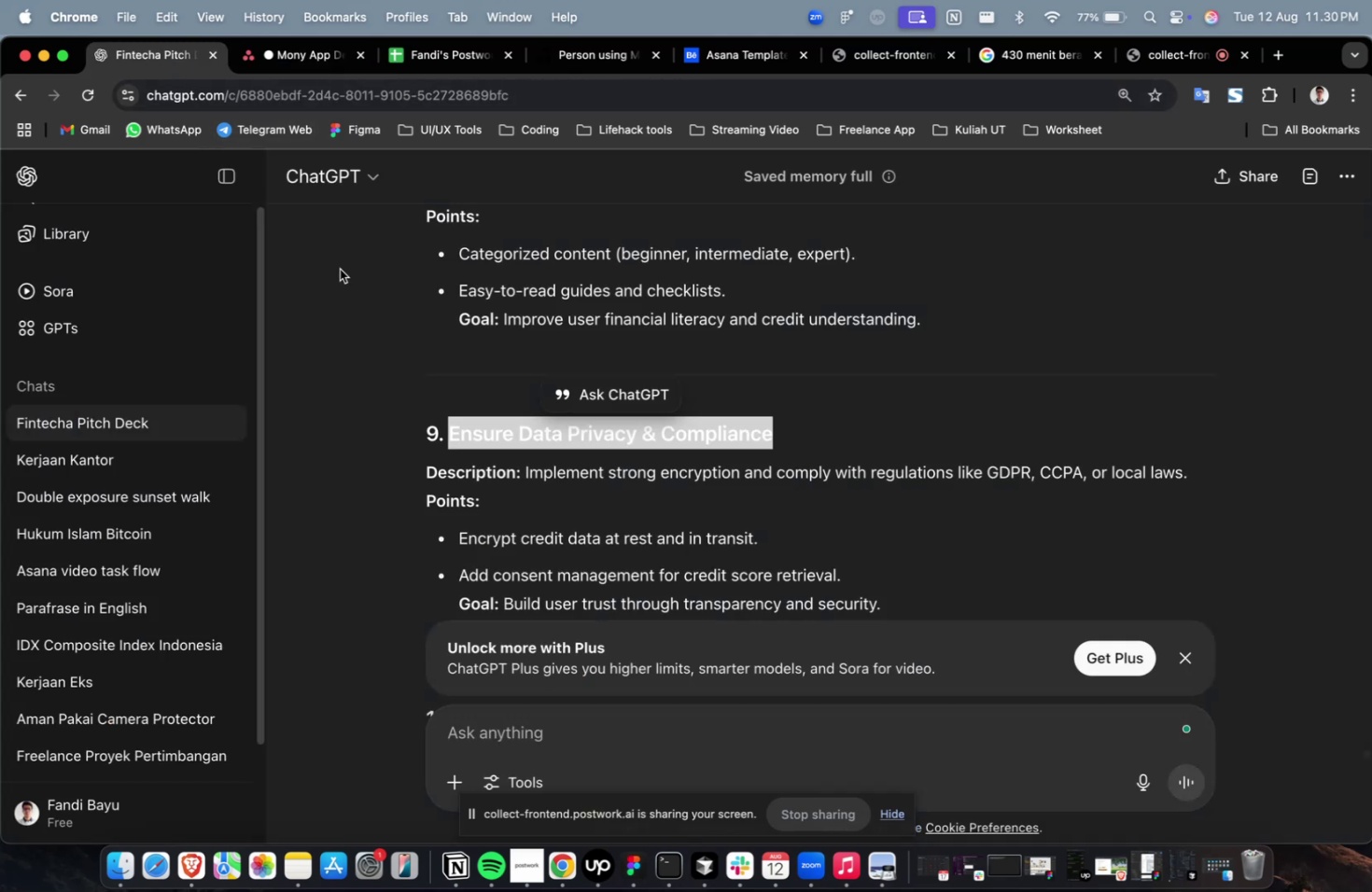 
scroll: coordinate [725, 464], scroll_direction: down, amount: 6.0
 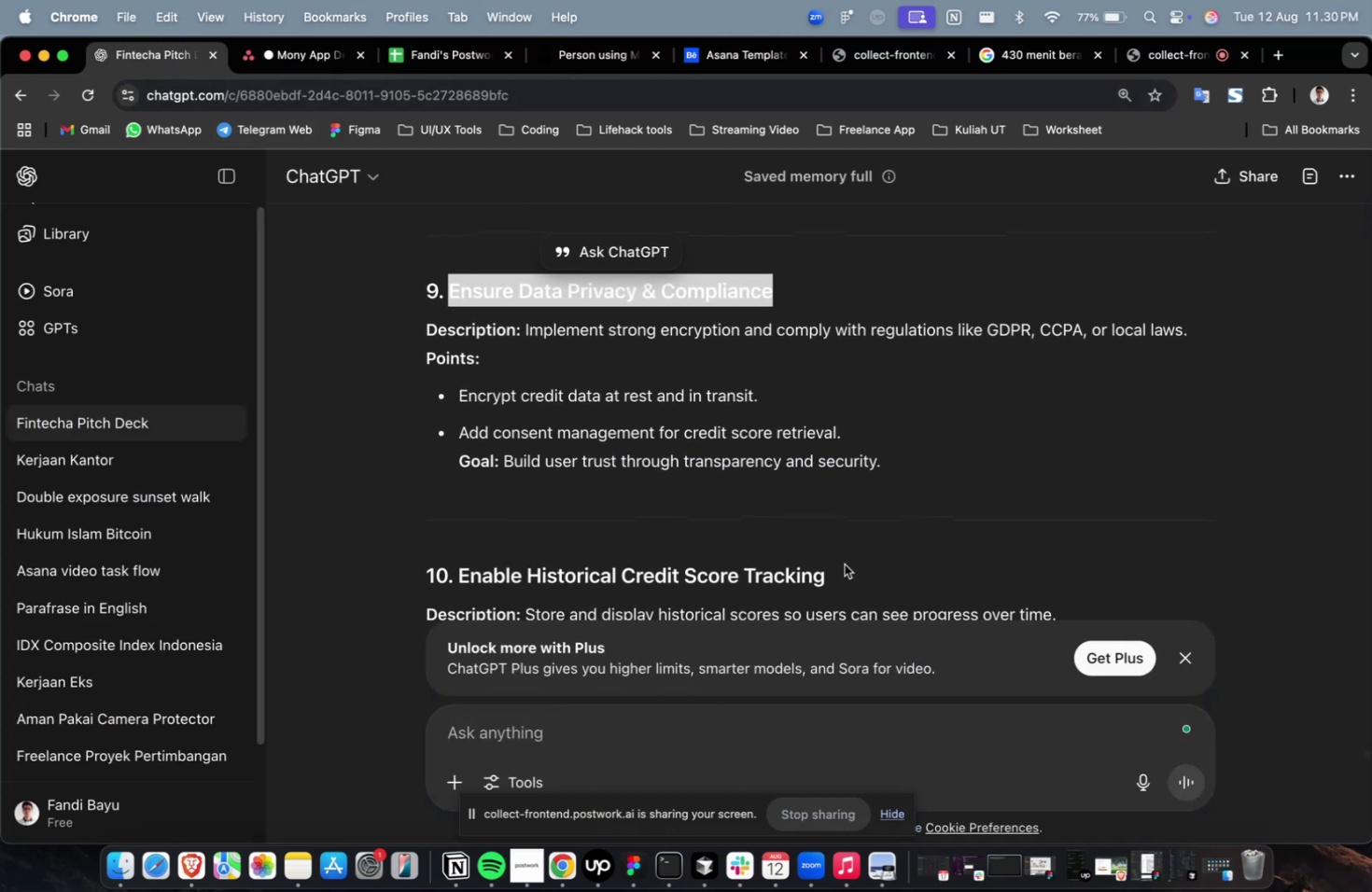 
left_click_drag(start_coordinate=[841, 565], to_coordinate=[462, 576])
 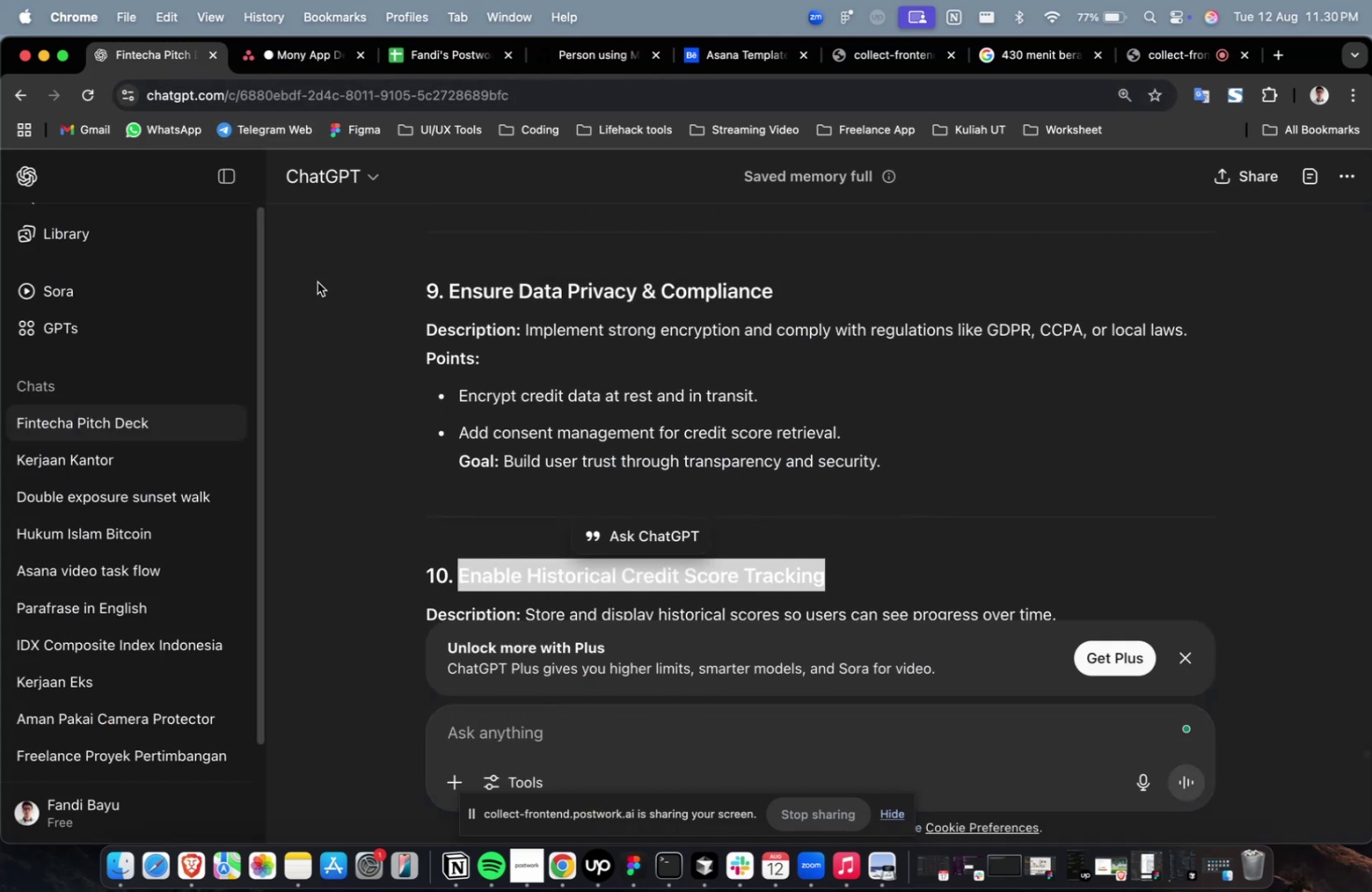 
key(Meta+C)
 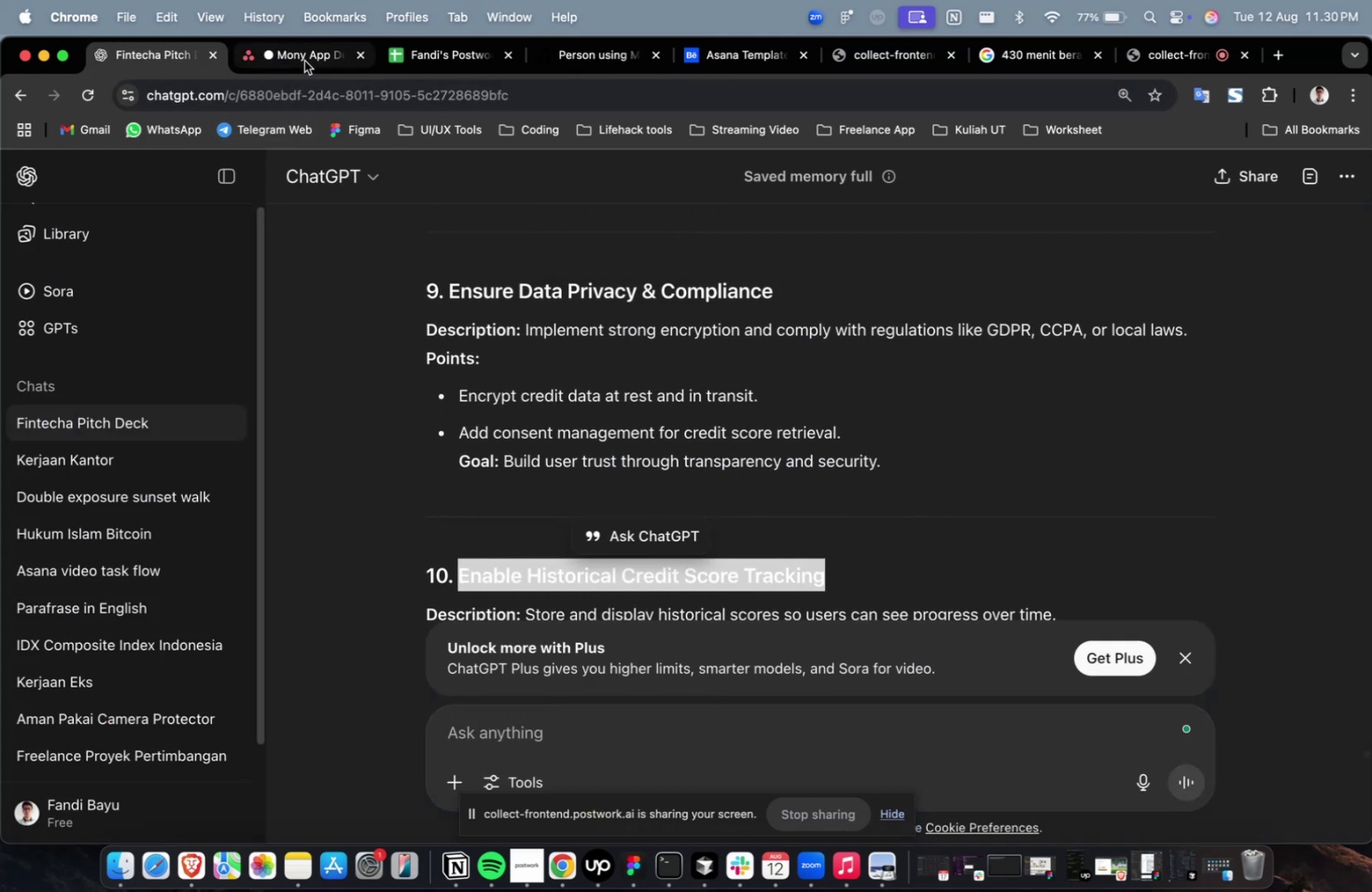 
left_click([304, 61])
 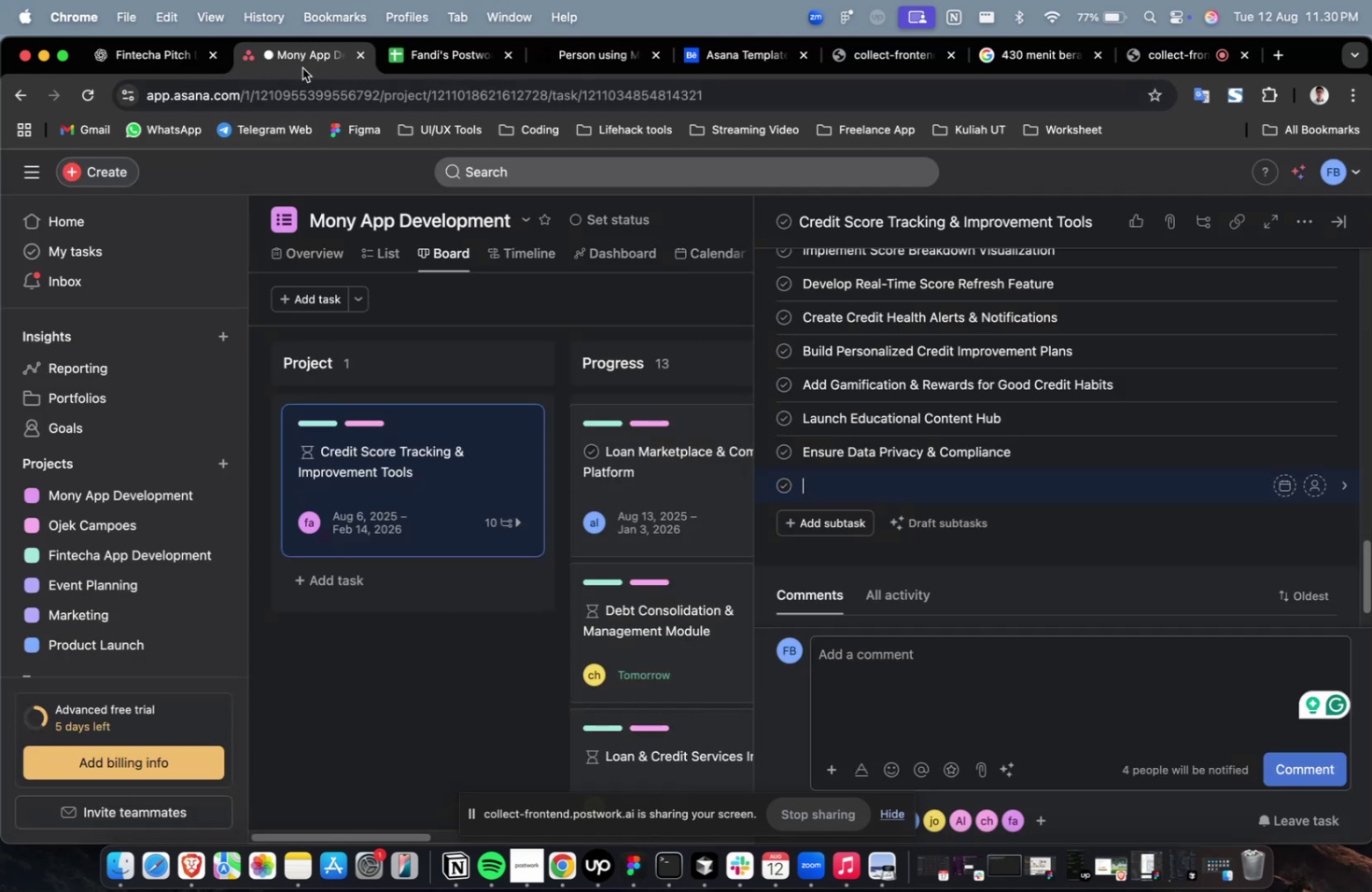 
key(Meta+CommandLeft)
 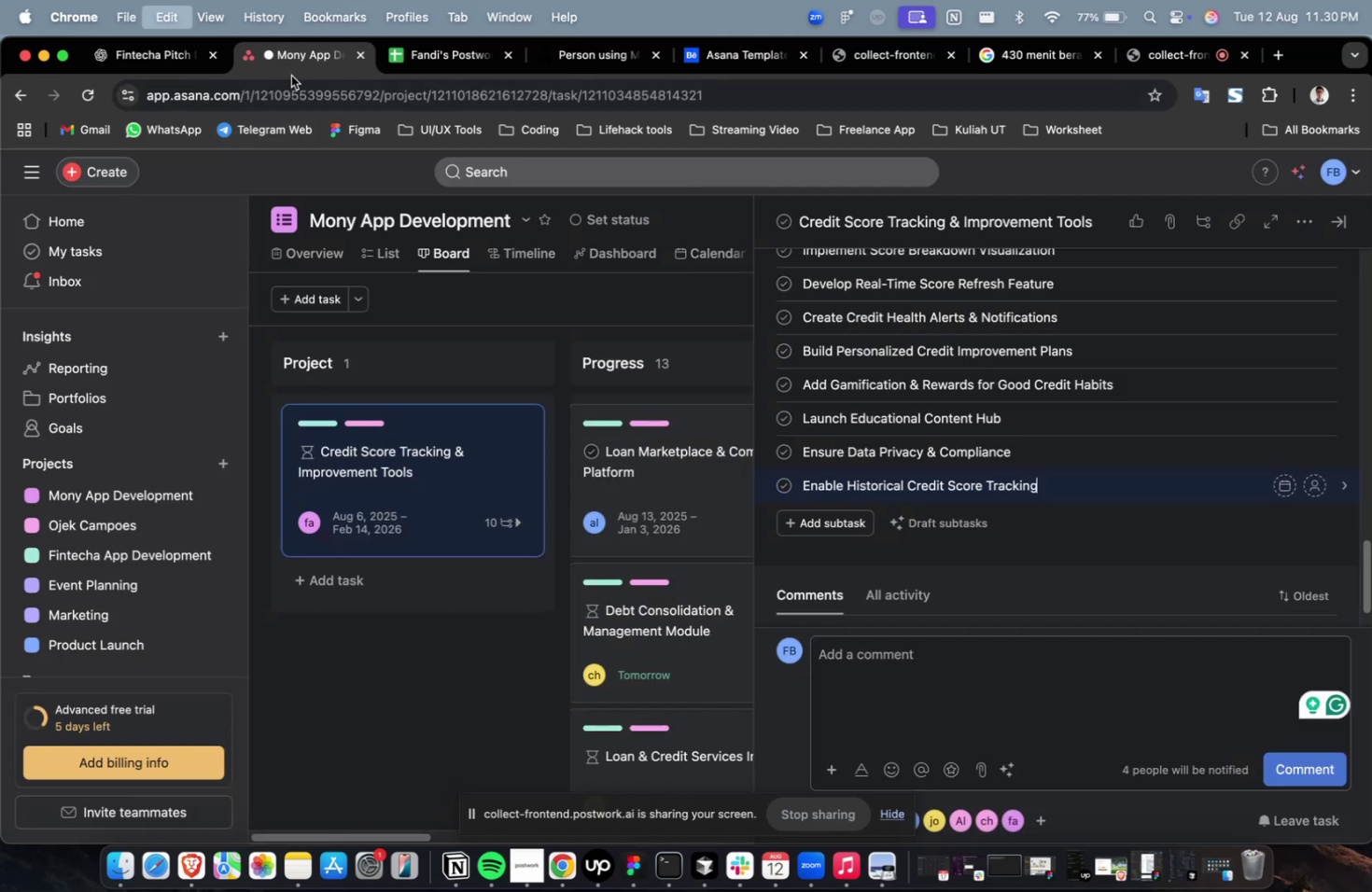 
key(Meta+V)
 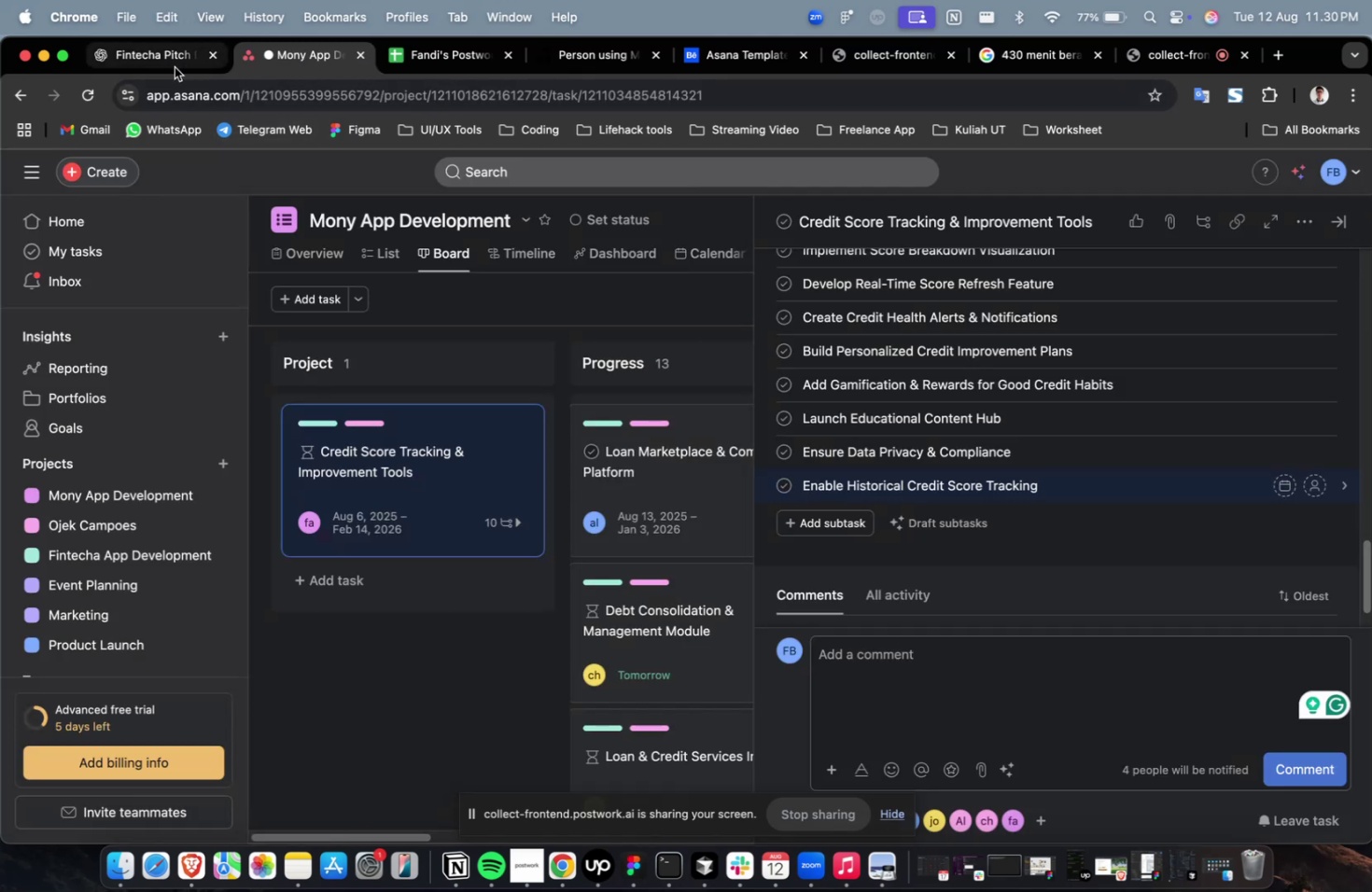 
left_click([175, 67])
 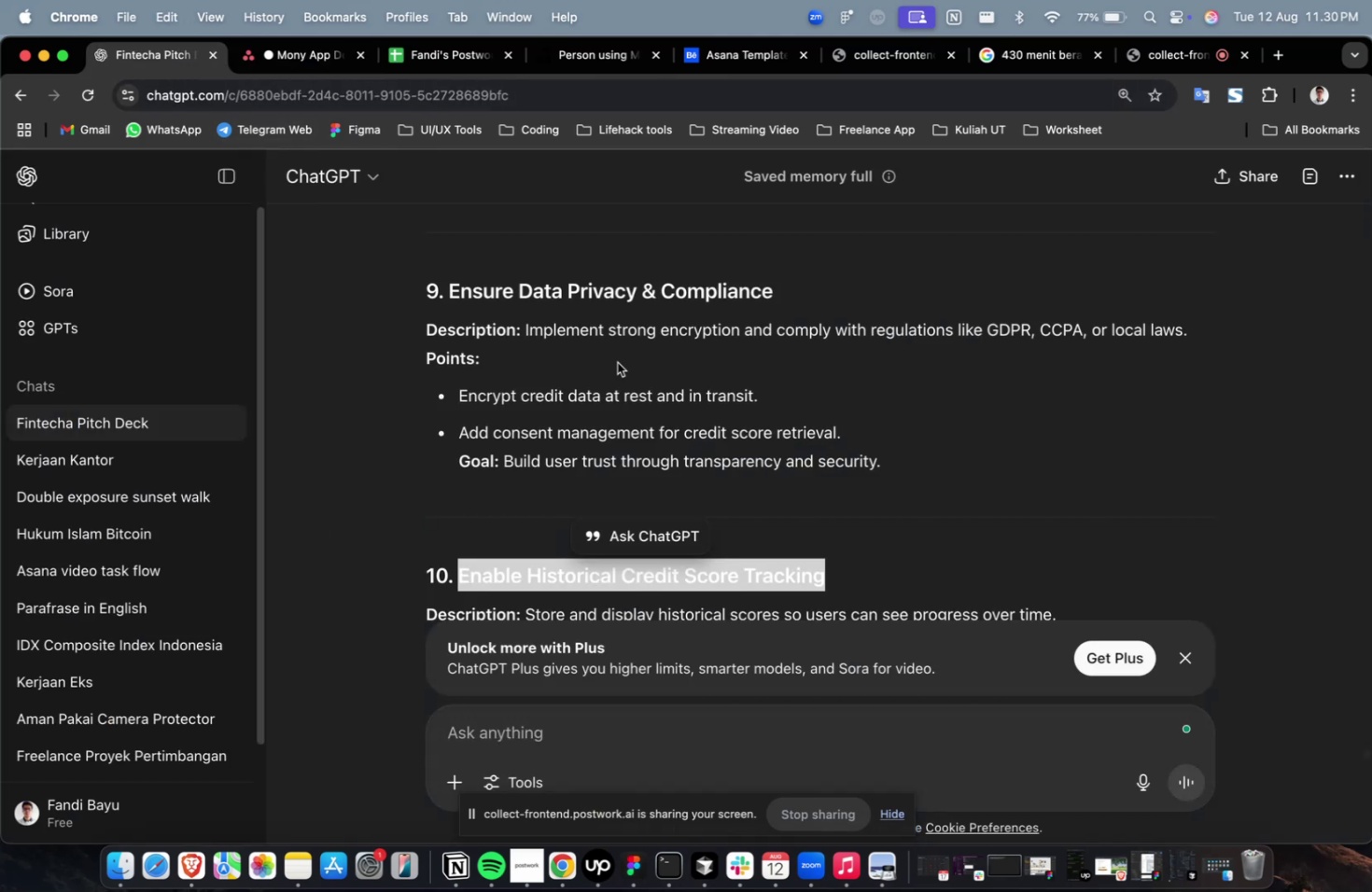 
scroll: coordinate [622, 365], scroll_direction: down, amount: 7.0
 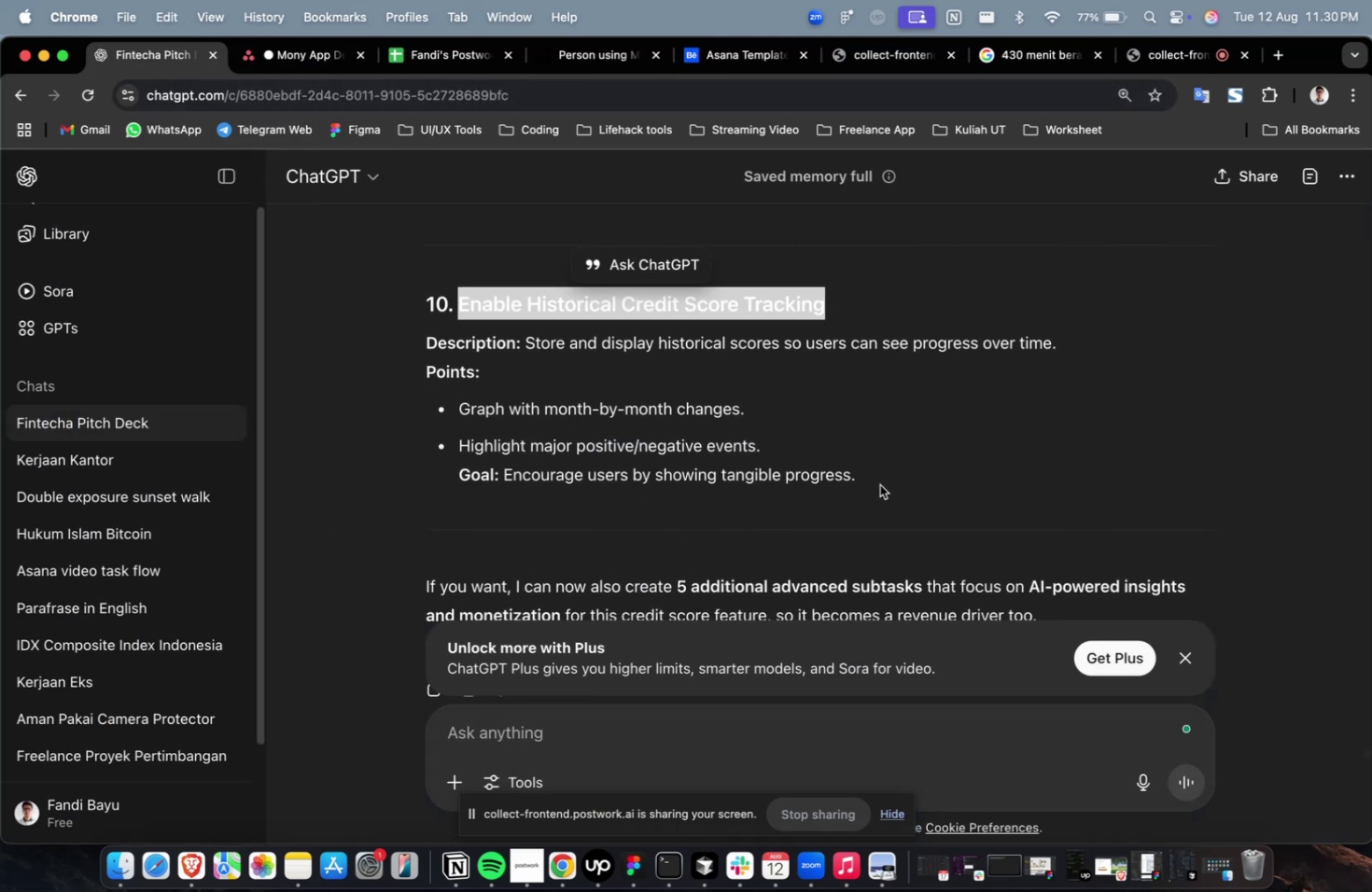 
left_click_drag(start_coordinate=[880, 485], to_coordinate=[525, 355])
 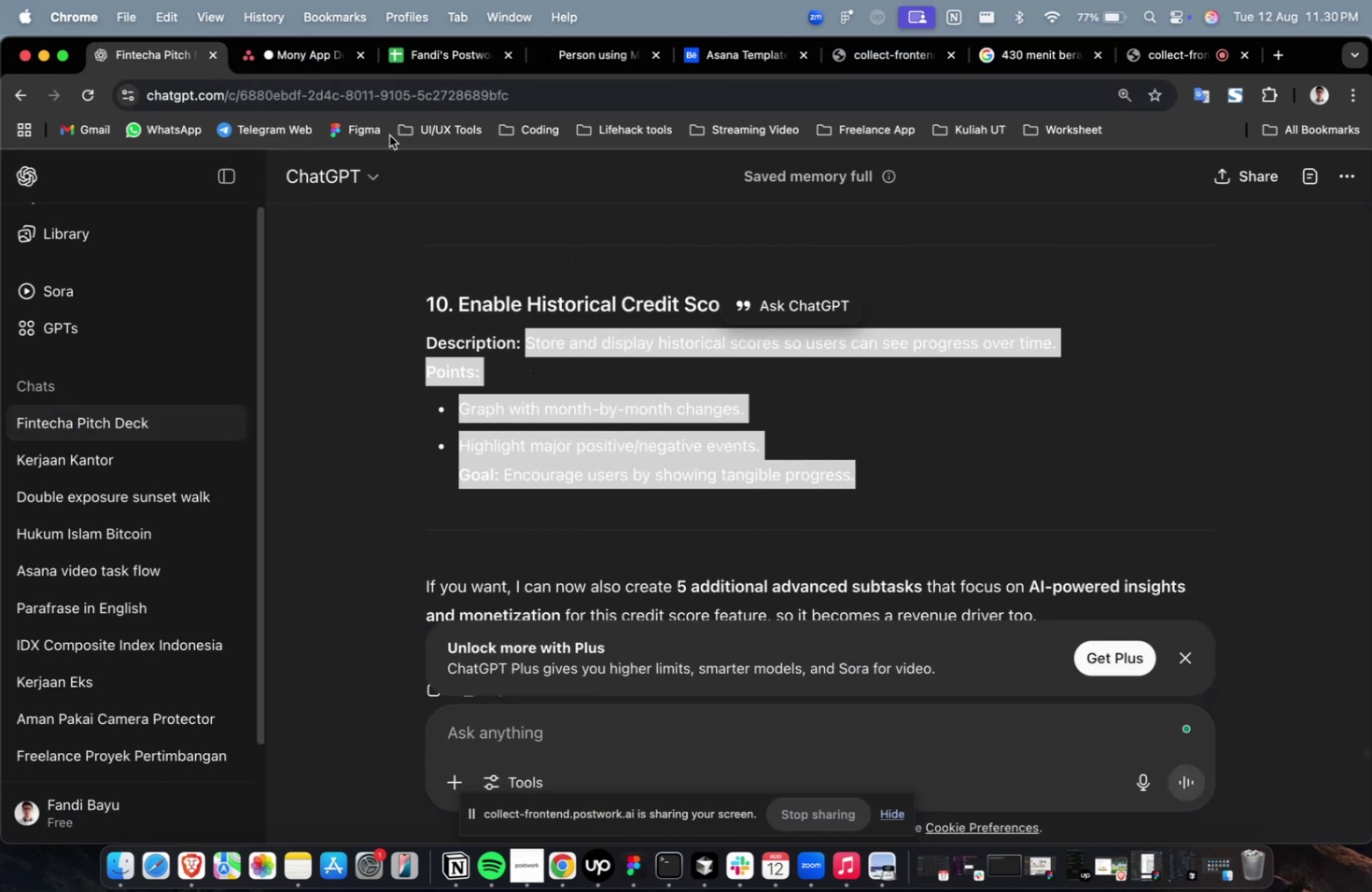 
key(Meta+C)
 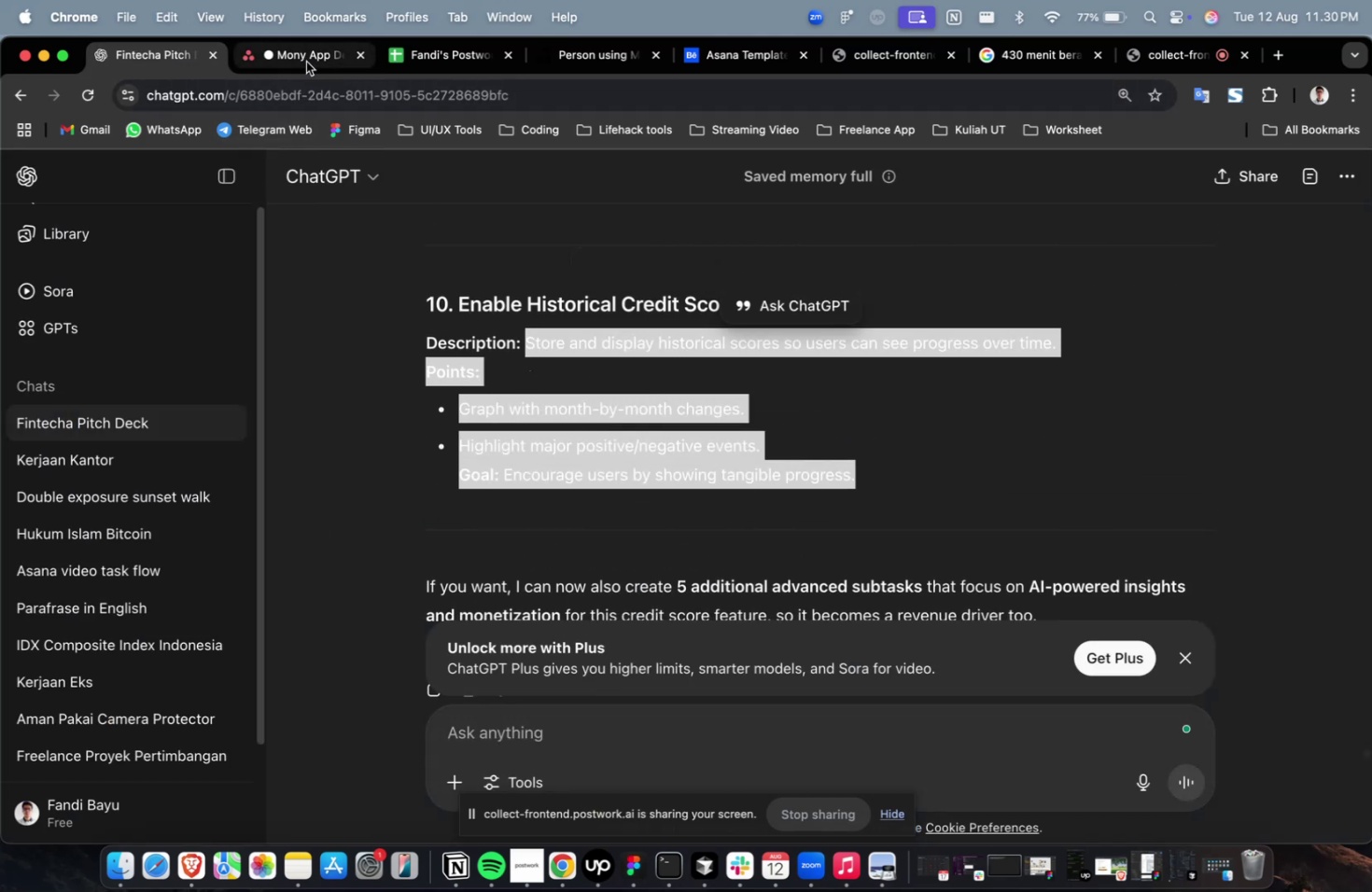 
left_click([306, 62])
 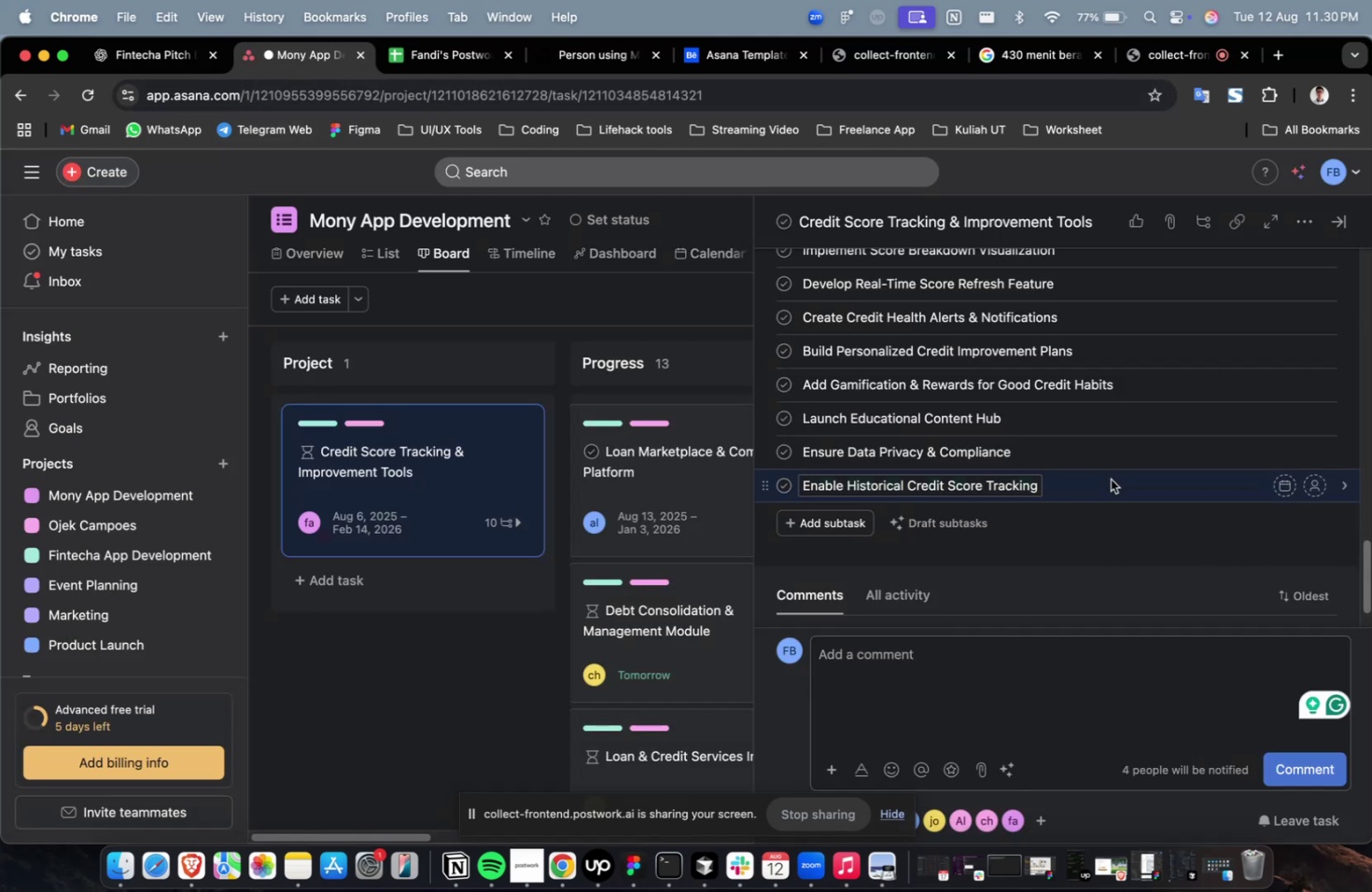 
left_click([1110, 479])
 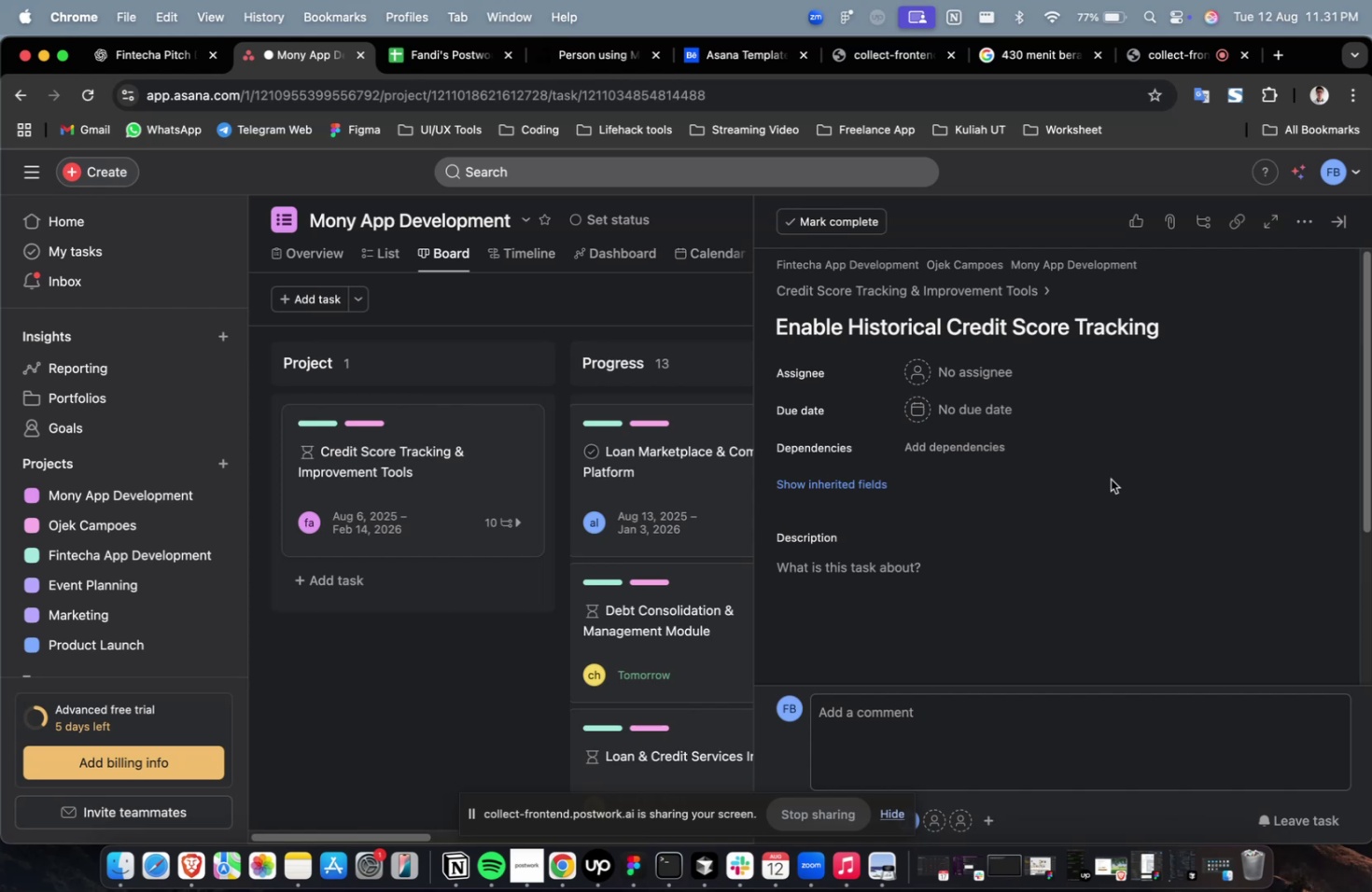 
wait(68.7)
 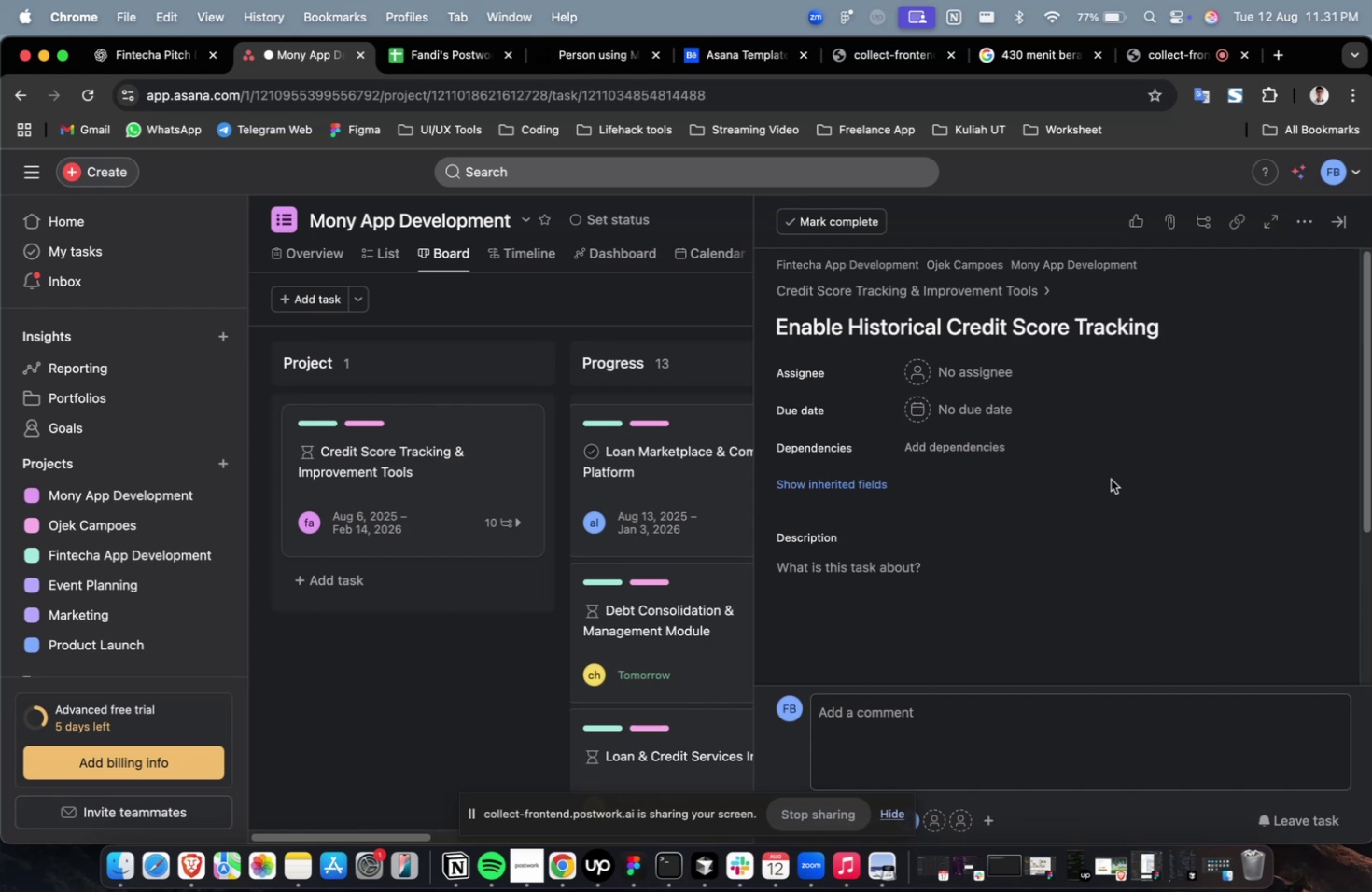 
scroll: coordinate [609, 314], scroll_direction: down, amount: 10.0
 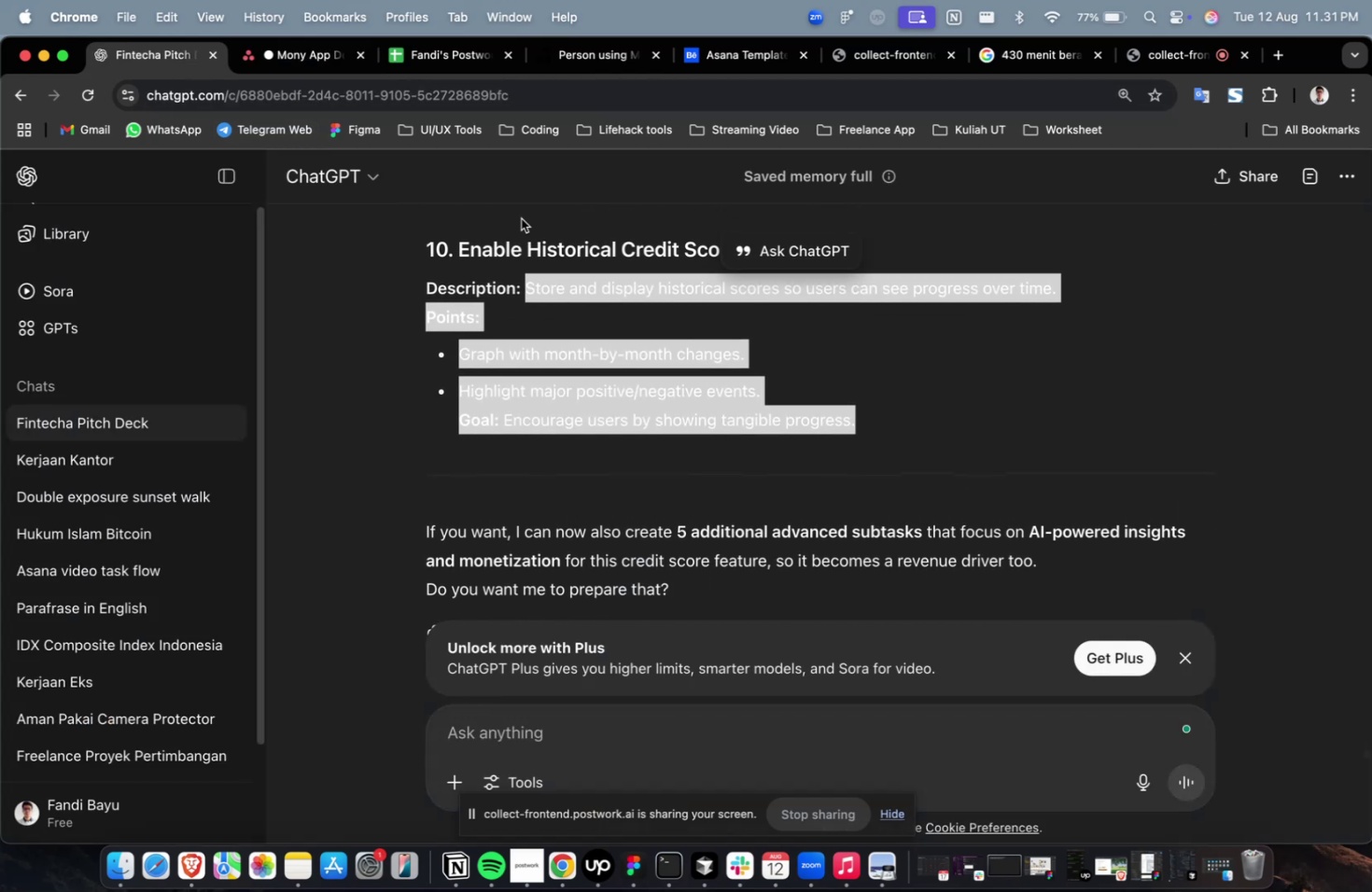 
key(Meta+CommandLeft)
 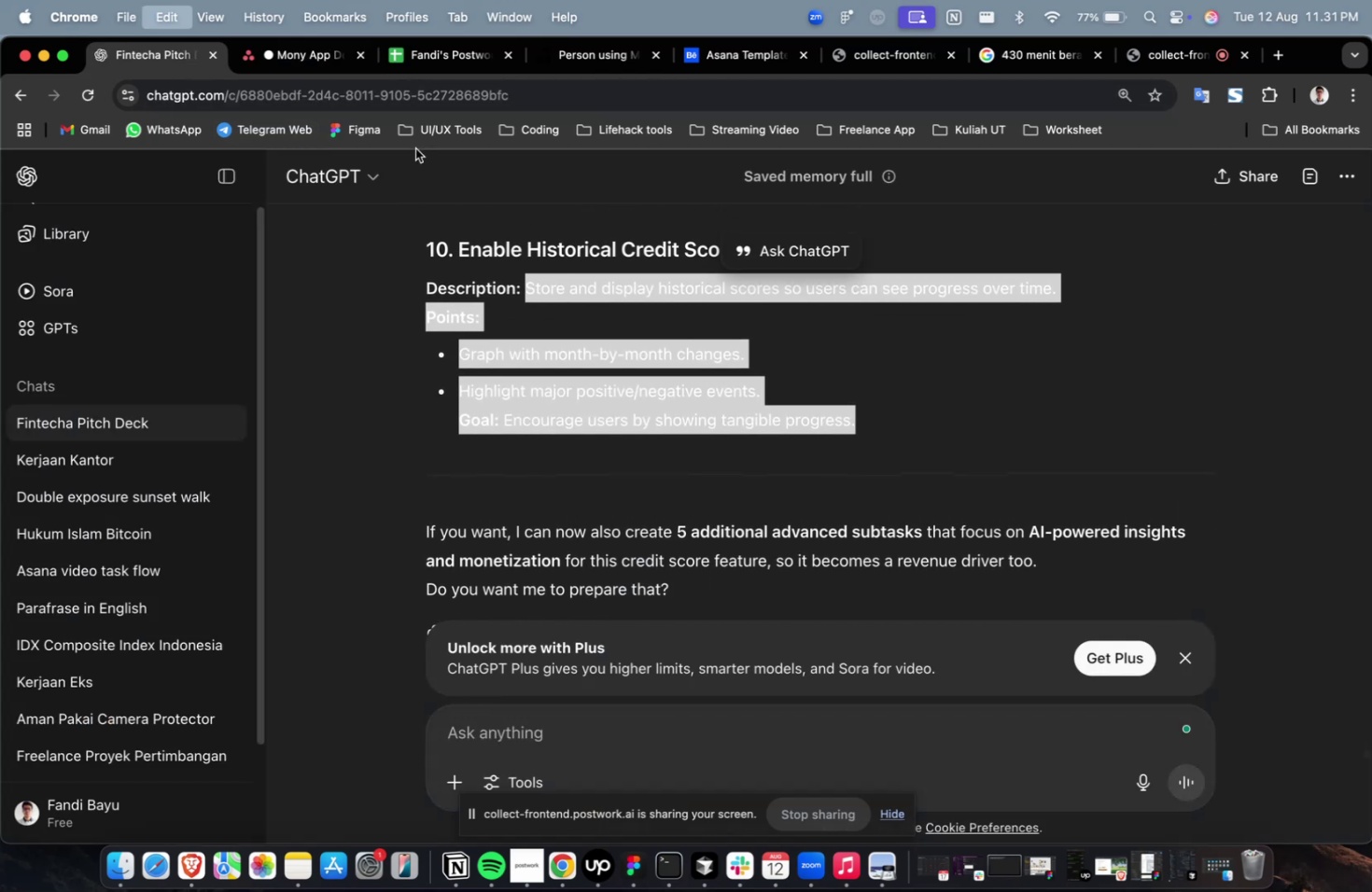 
key(Meta+C)
 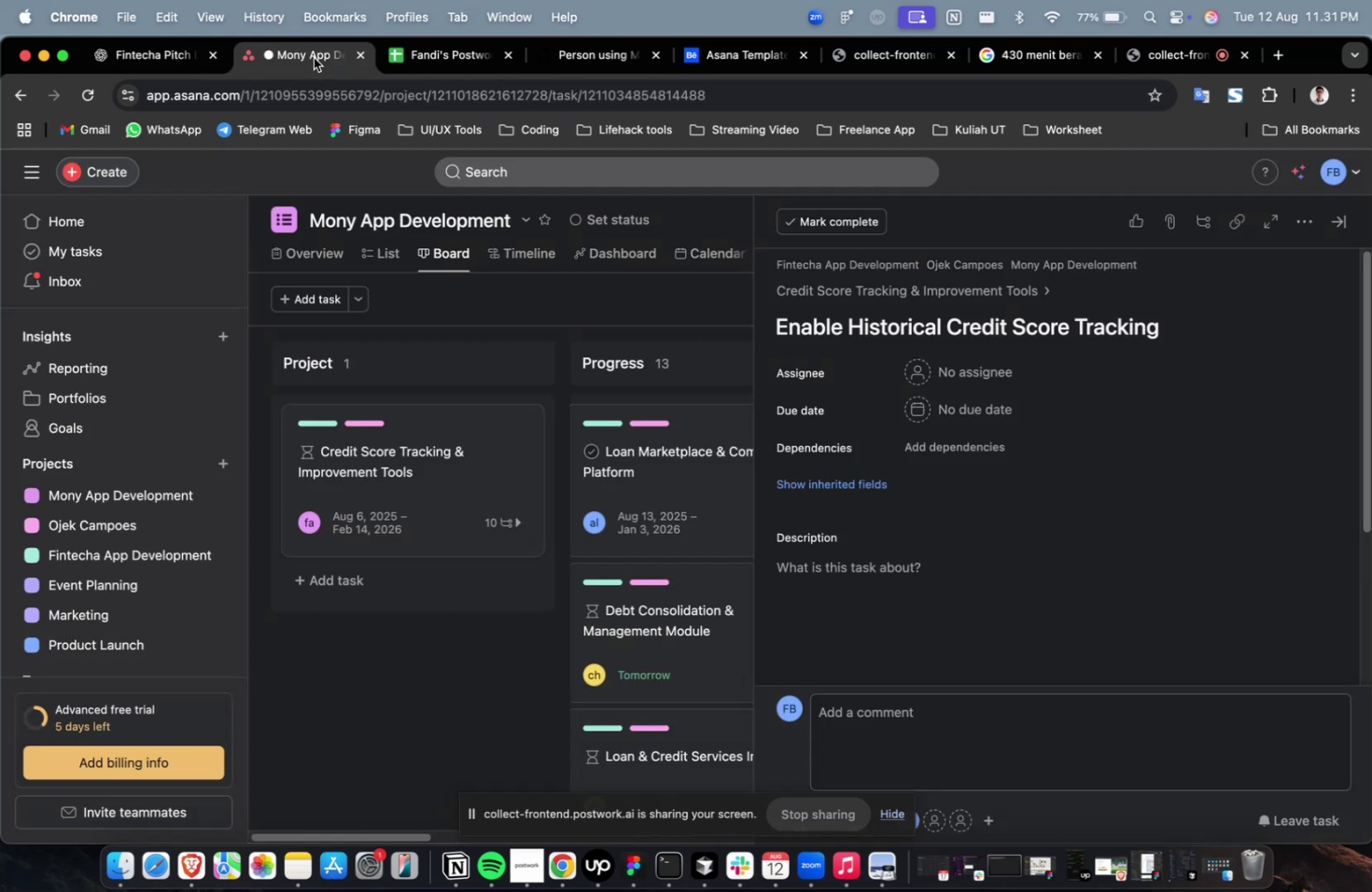 
left_click([314, 58])
 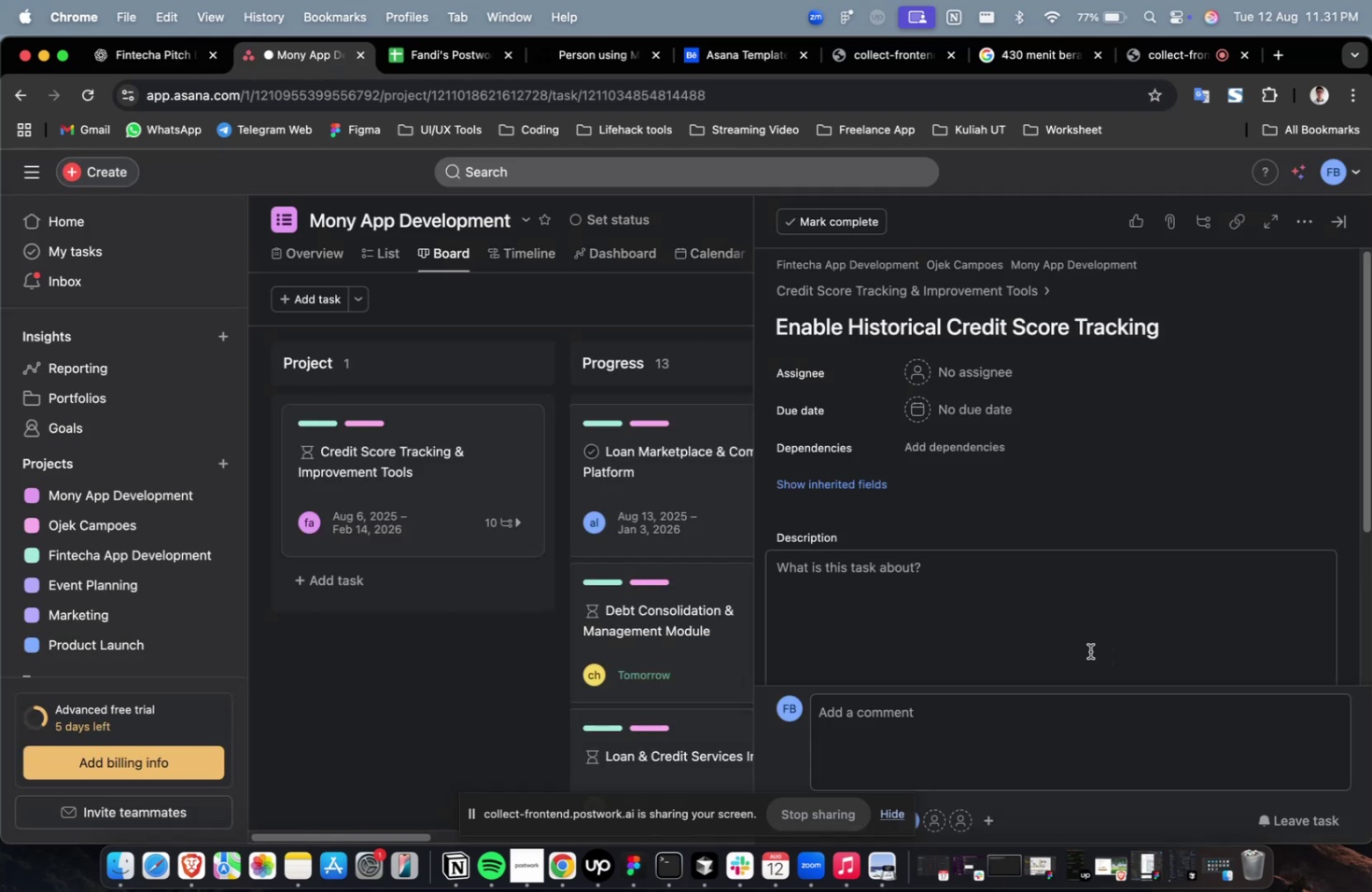 
double_click([1089, 650])
 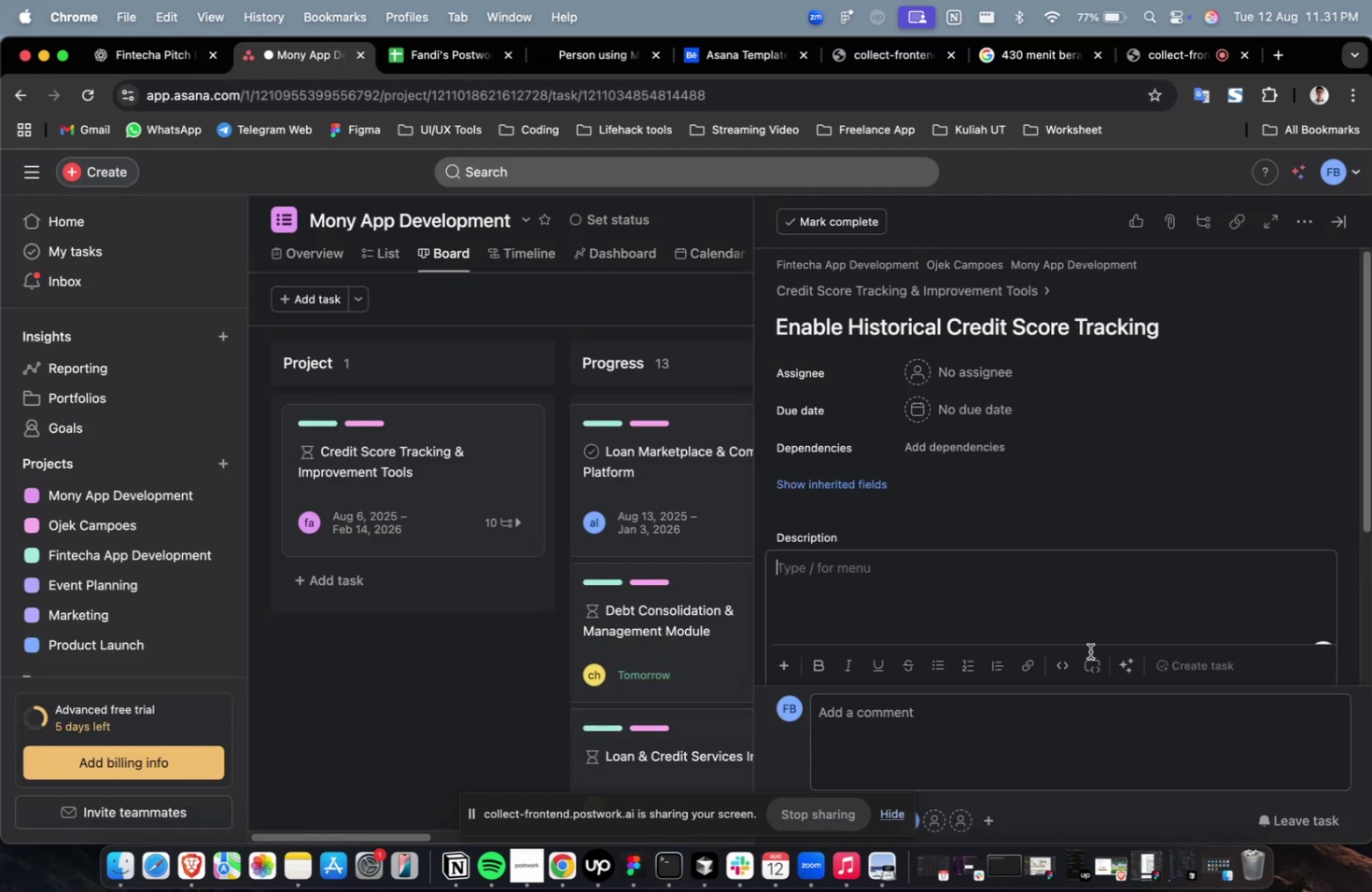 
key(Meta+CommandLeft)
 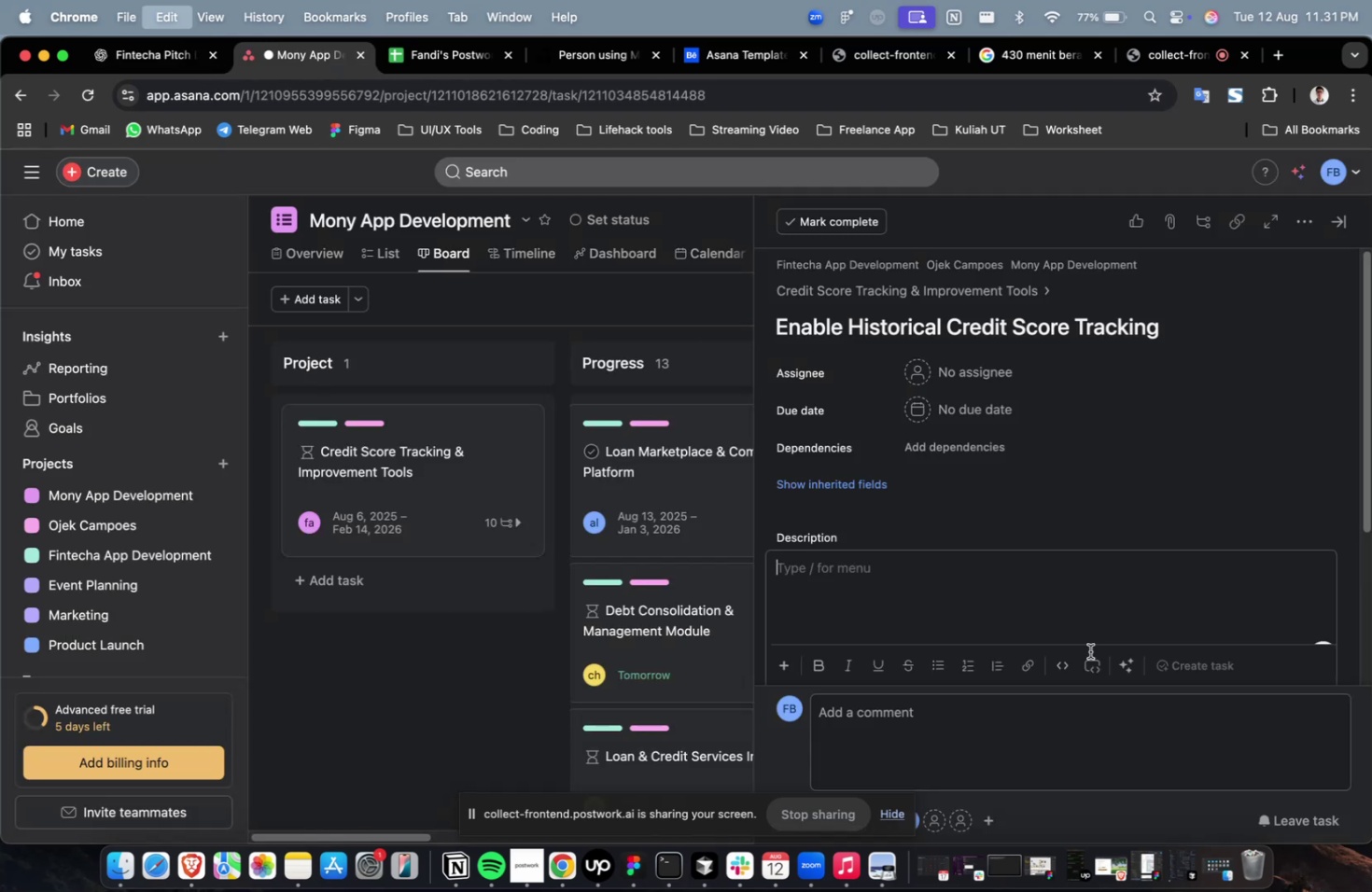 
key(Meta+V)
 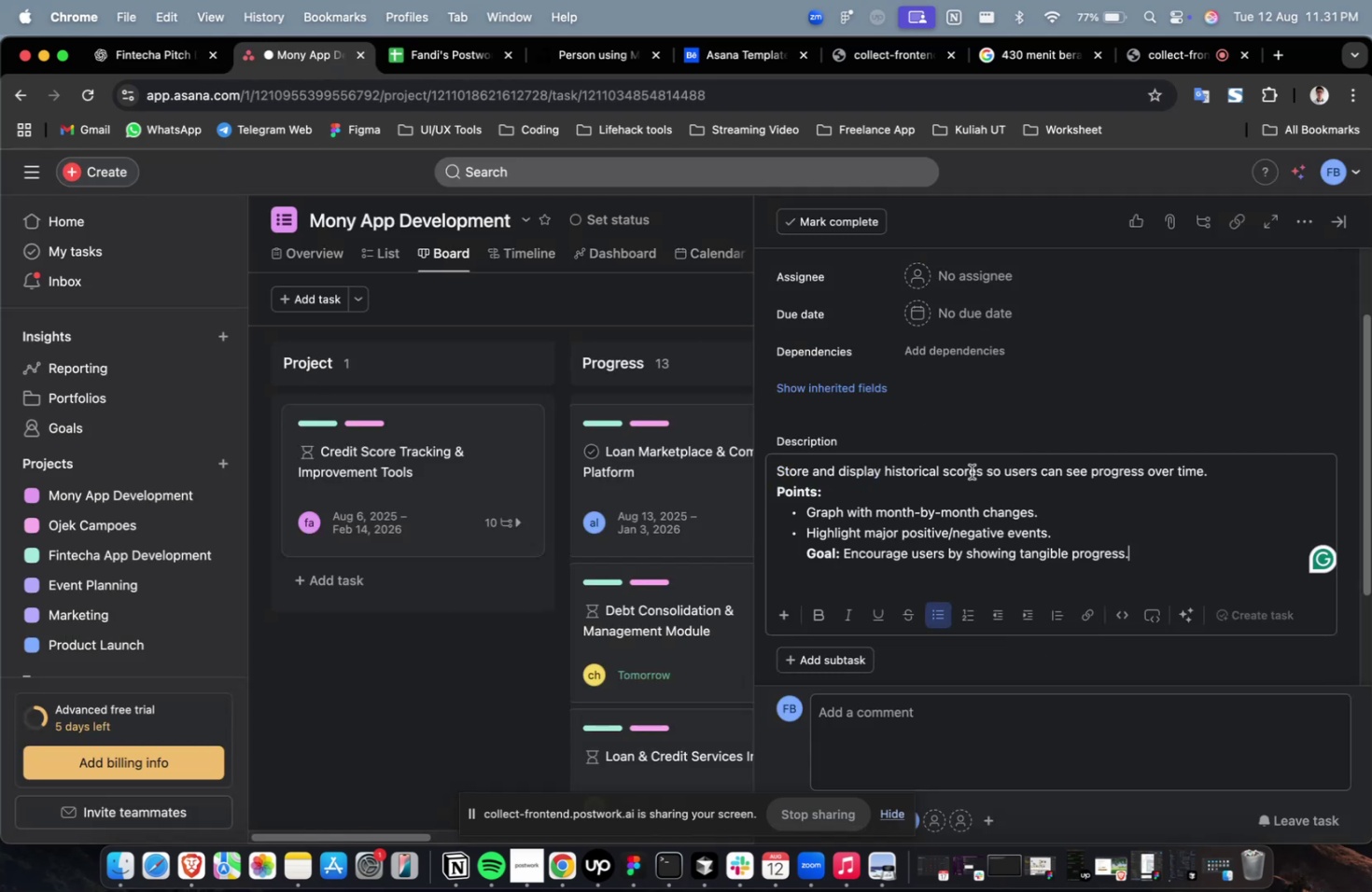 
scroll: coordinate [971, 471], scroll_direction: up, amount: 4.0
 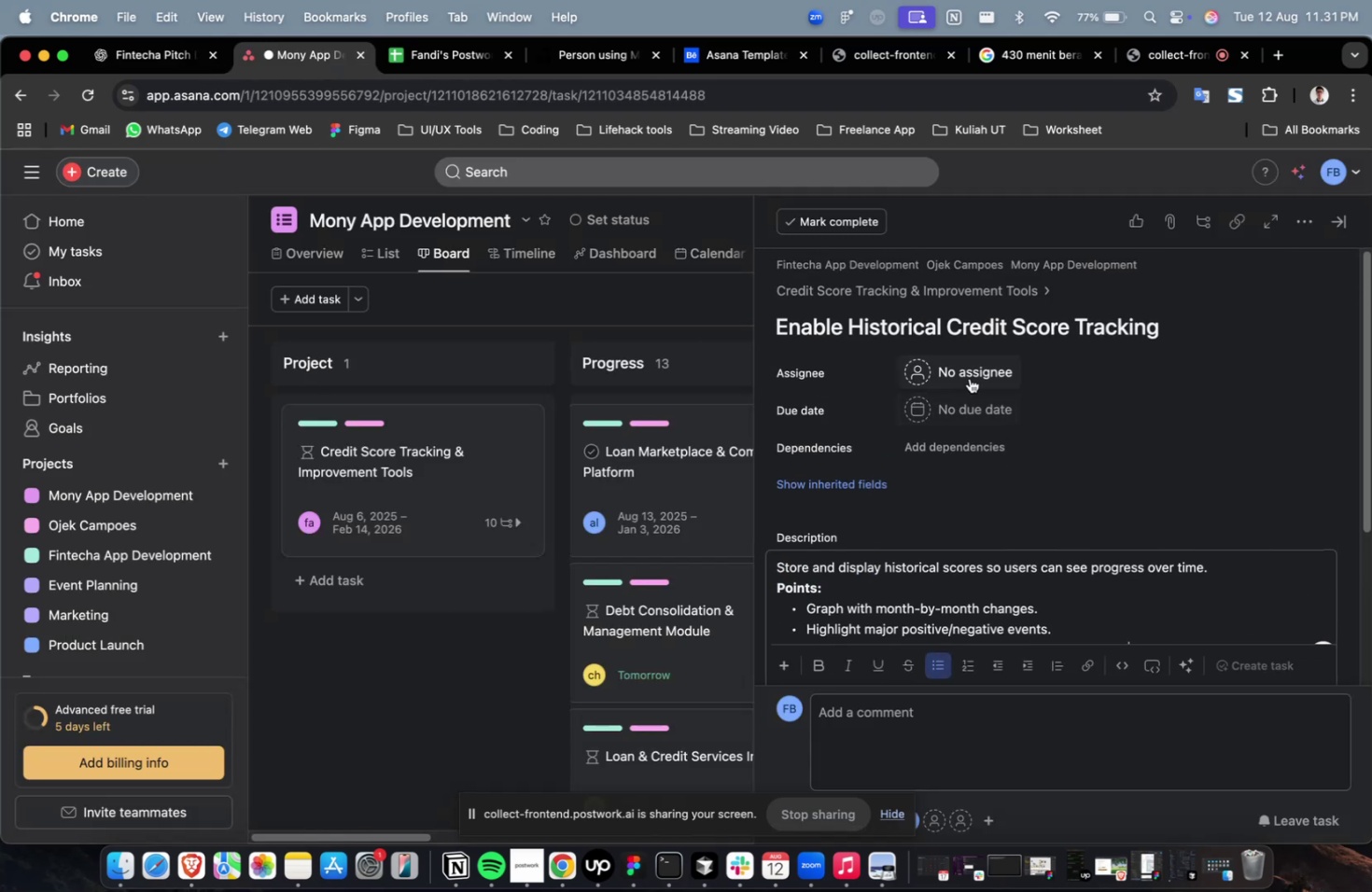 
left_click([969, 378])
 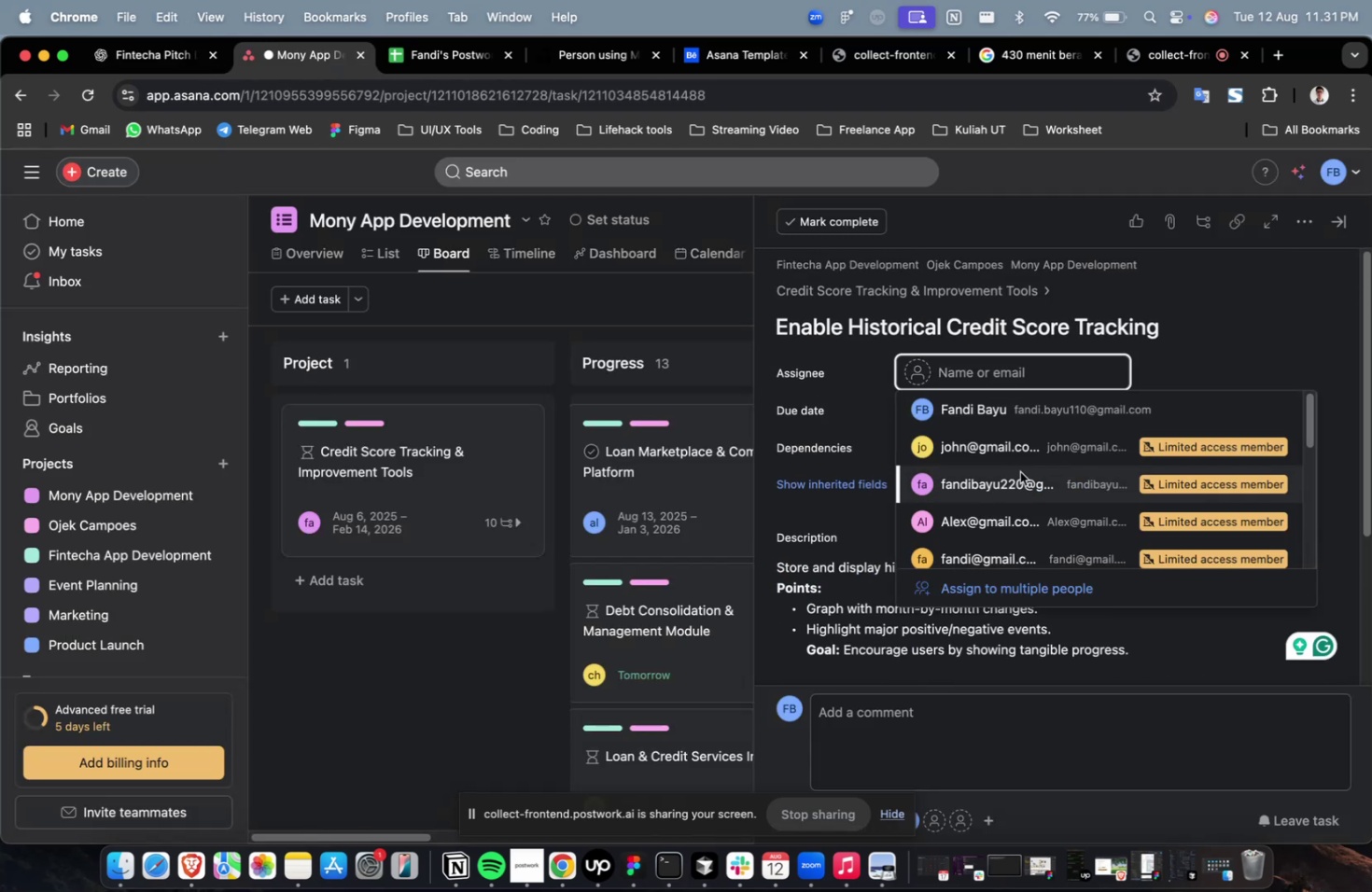 
double_click([1019, 471])
 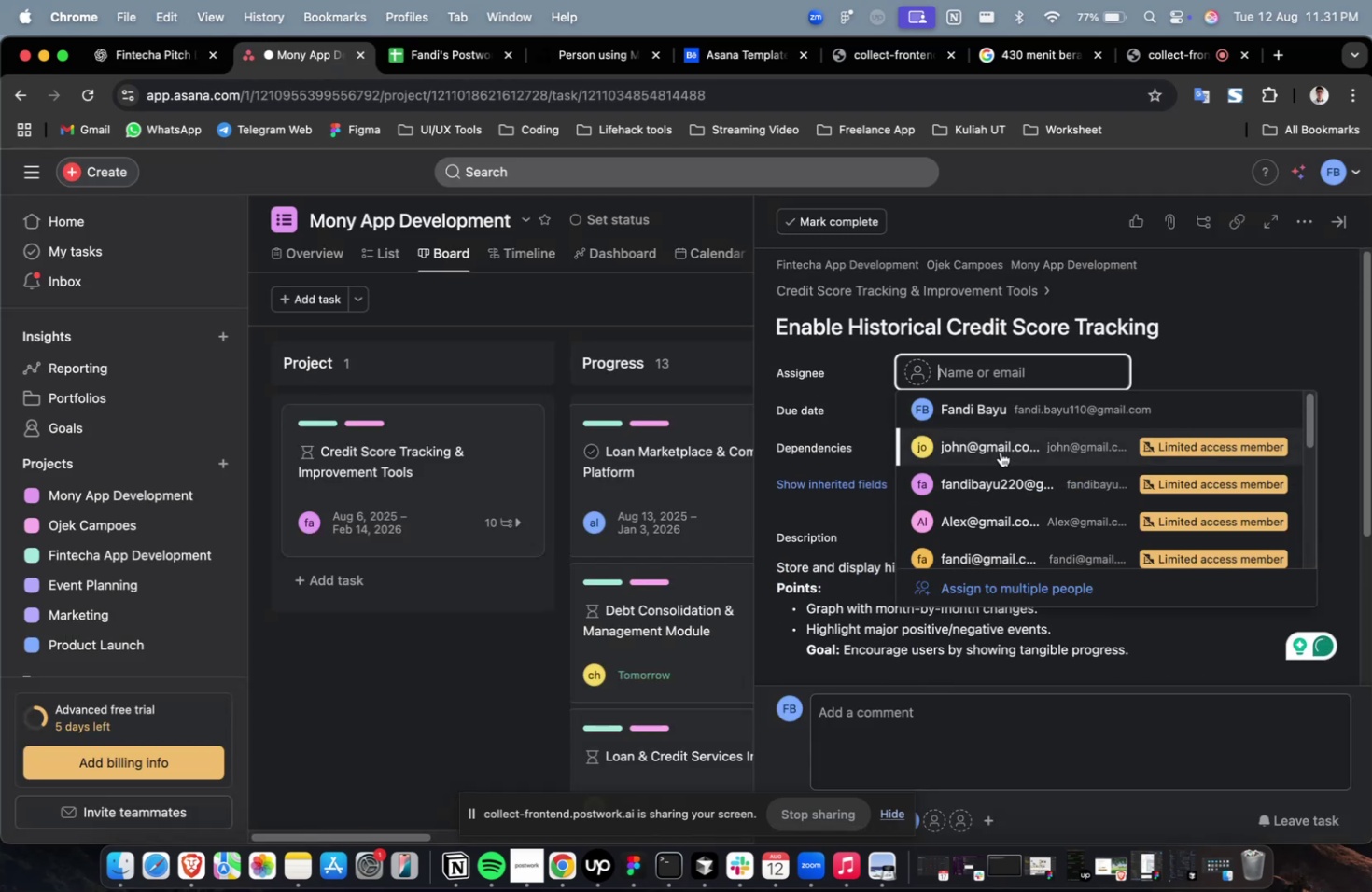 
triple_click([1000, 452])
 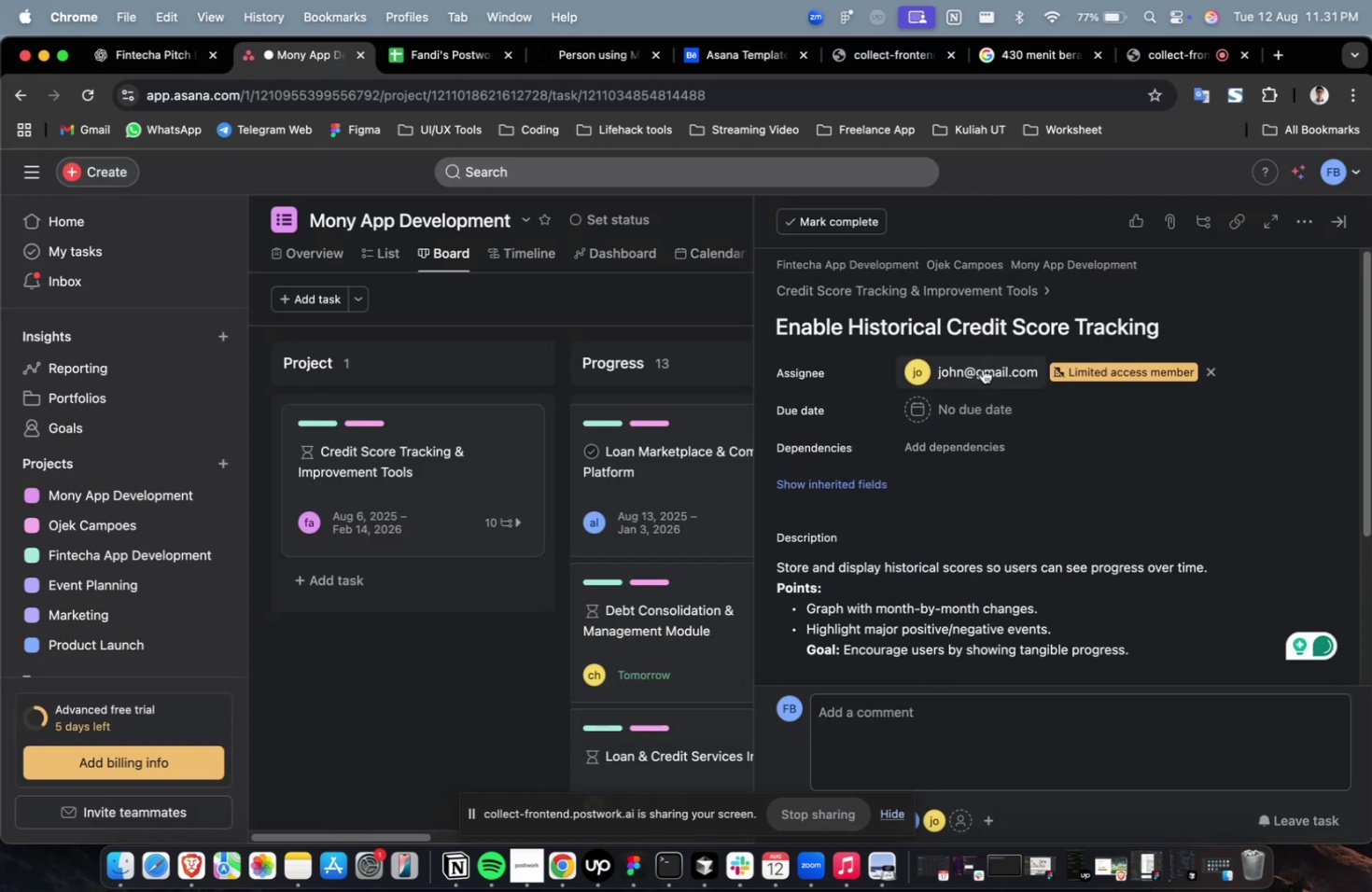 
triple_click([982, 369])
 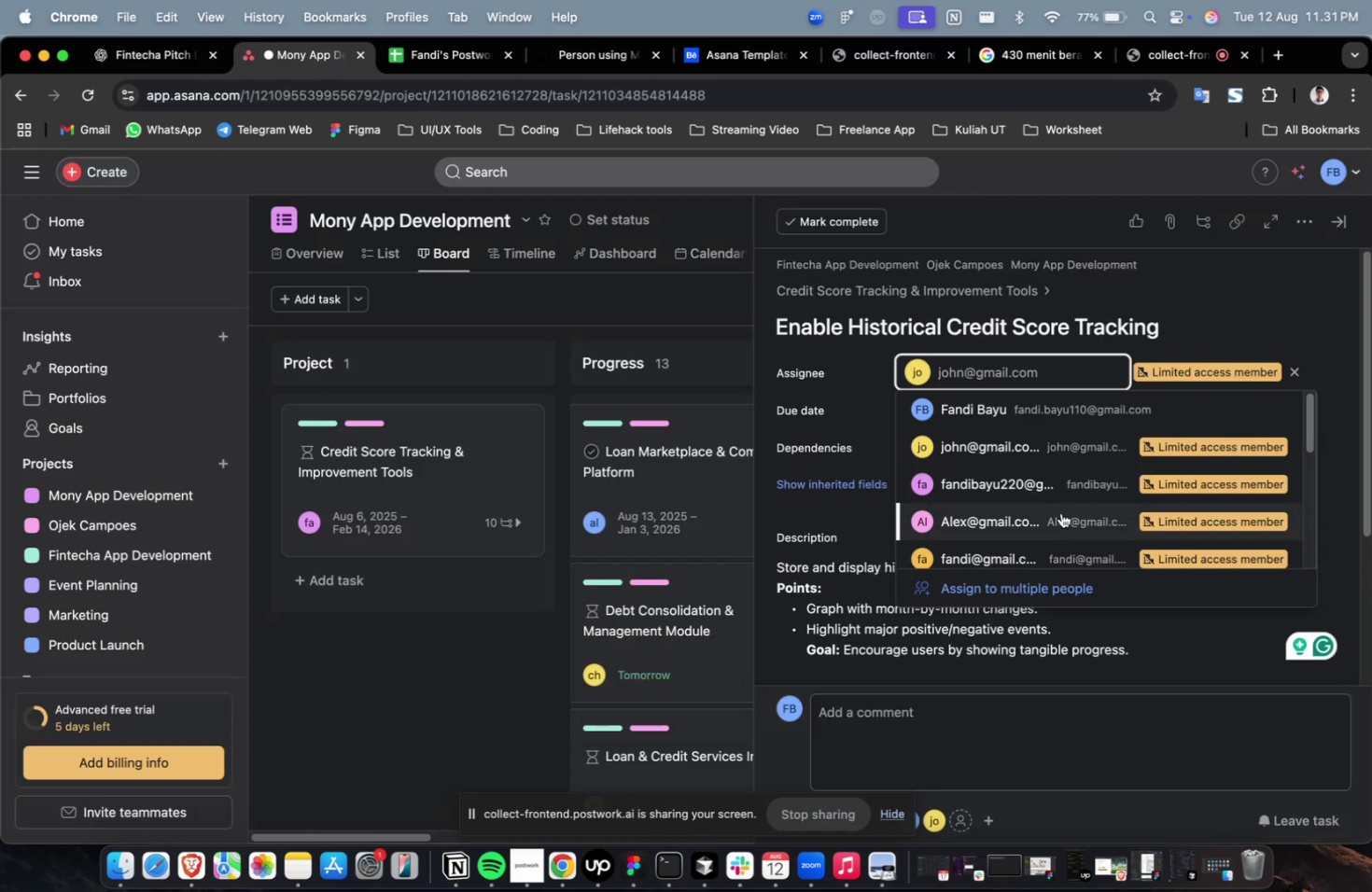 
triple_click([1060, 512])
 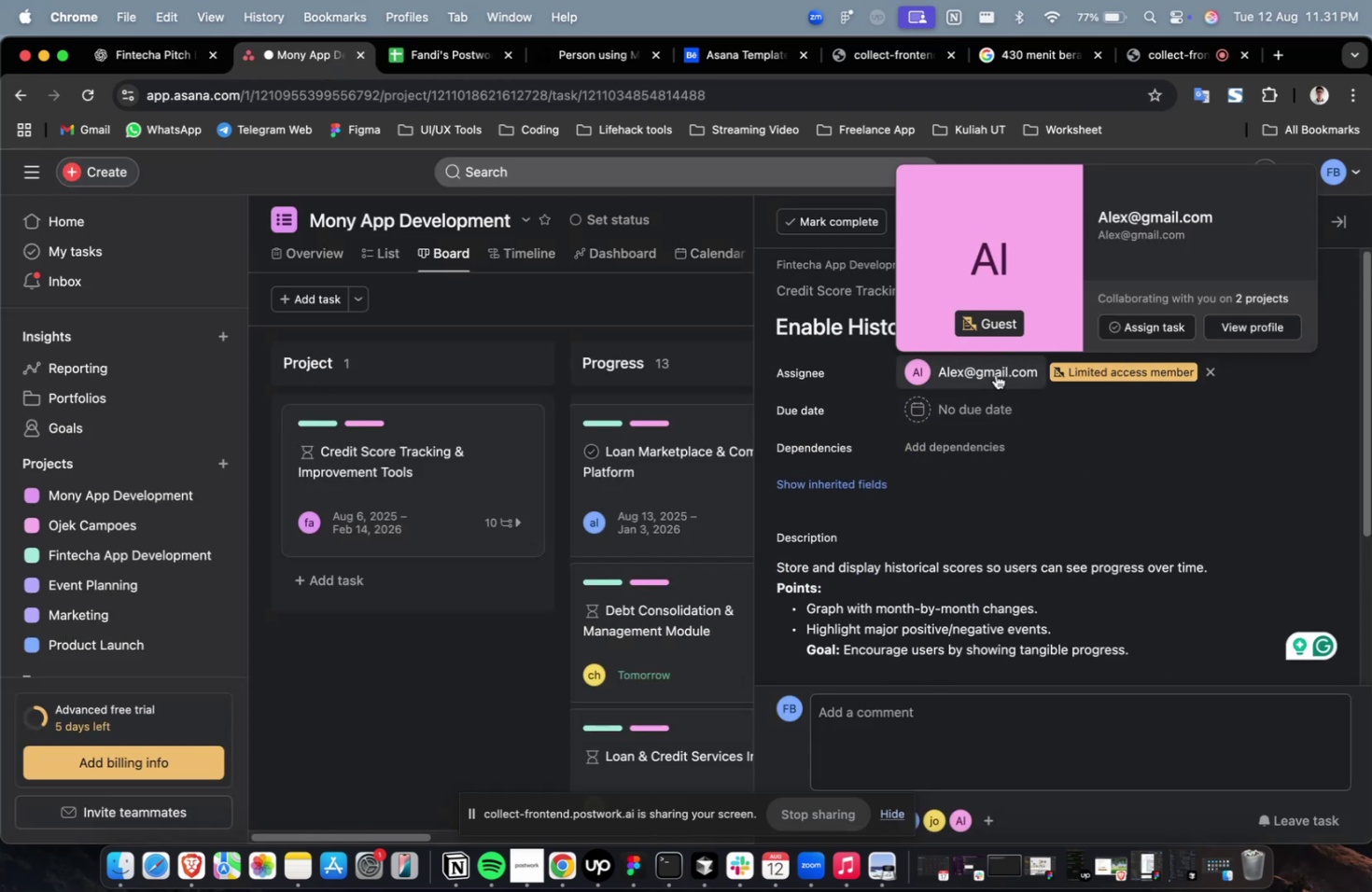 
scroll: coordinate [1029, 459], scroll_direction: down, amount: 14.0
 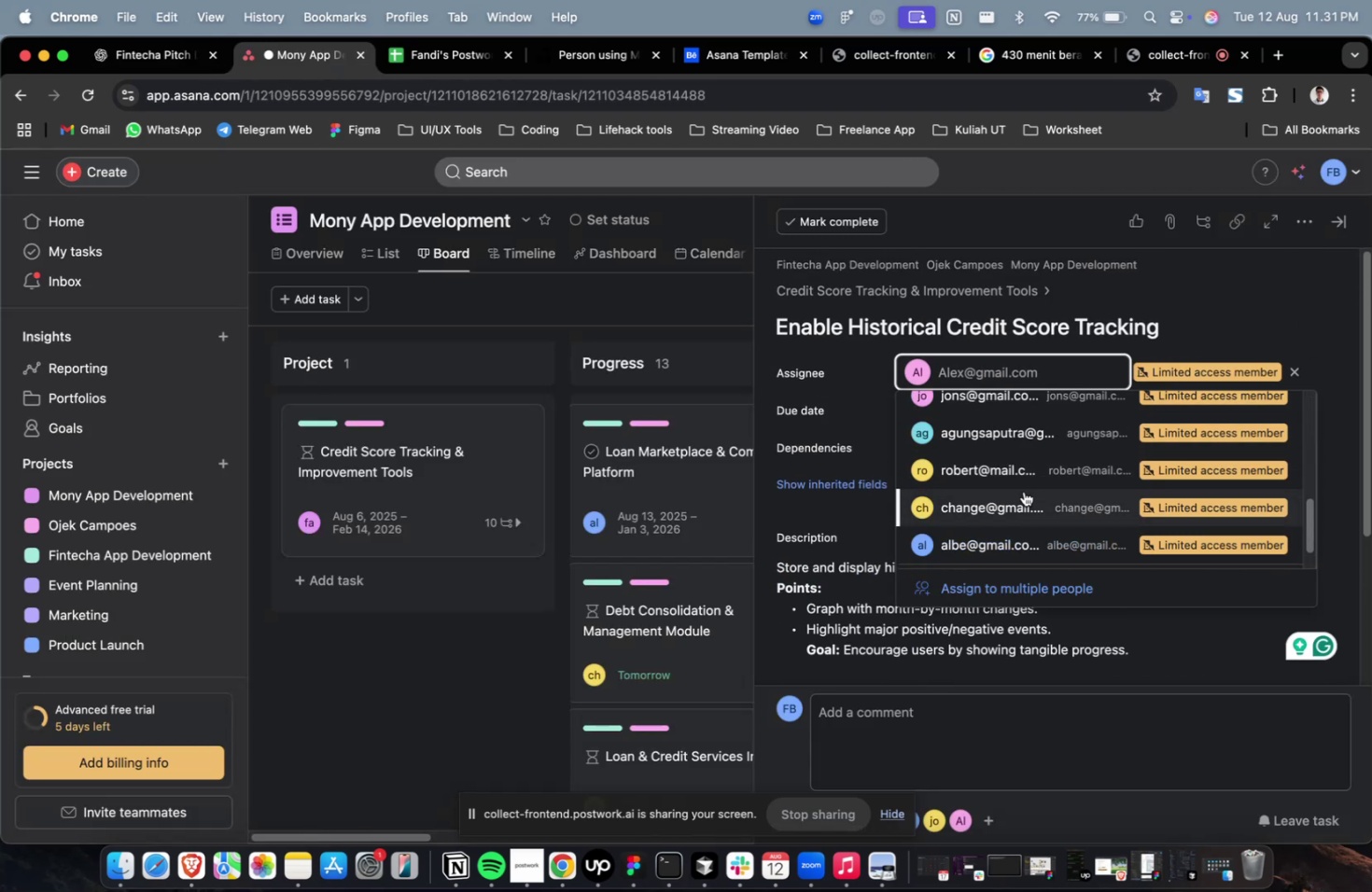 
left_click([1023, 491])
 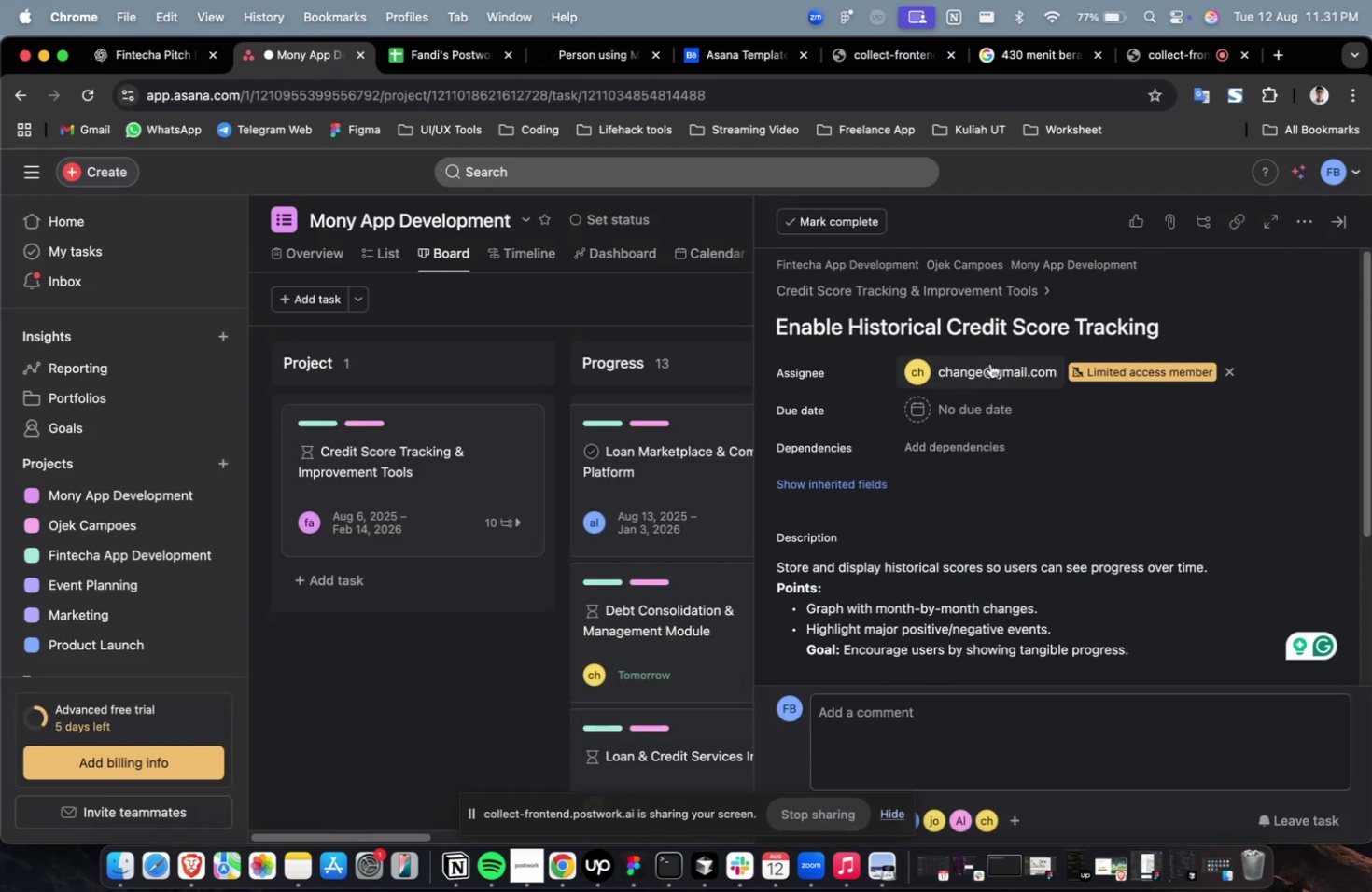 
double_click([989, 363])
 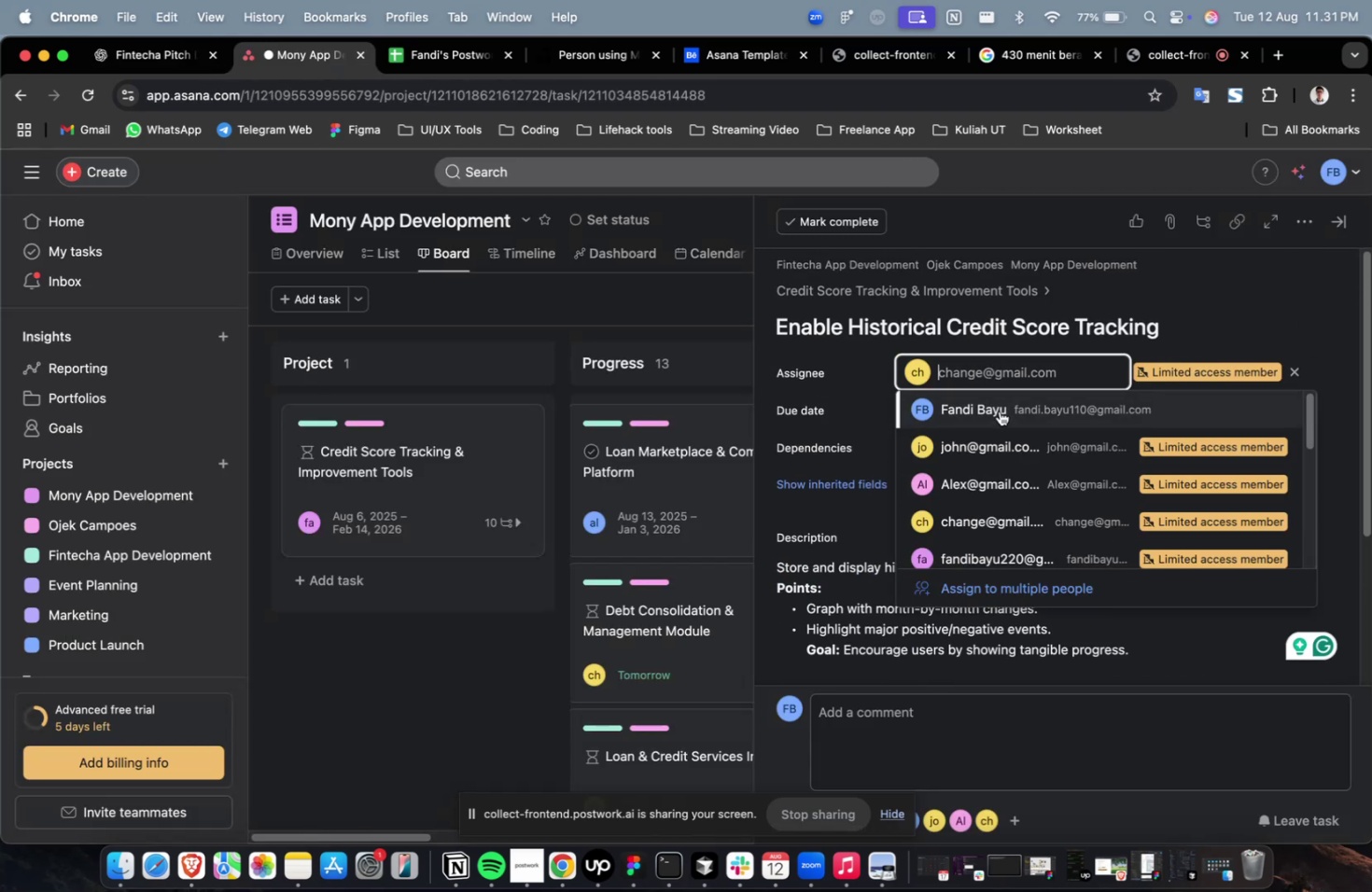 
scroll: coordinate [999, 411], scroll_direction: down, amount: 14.0
 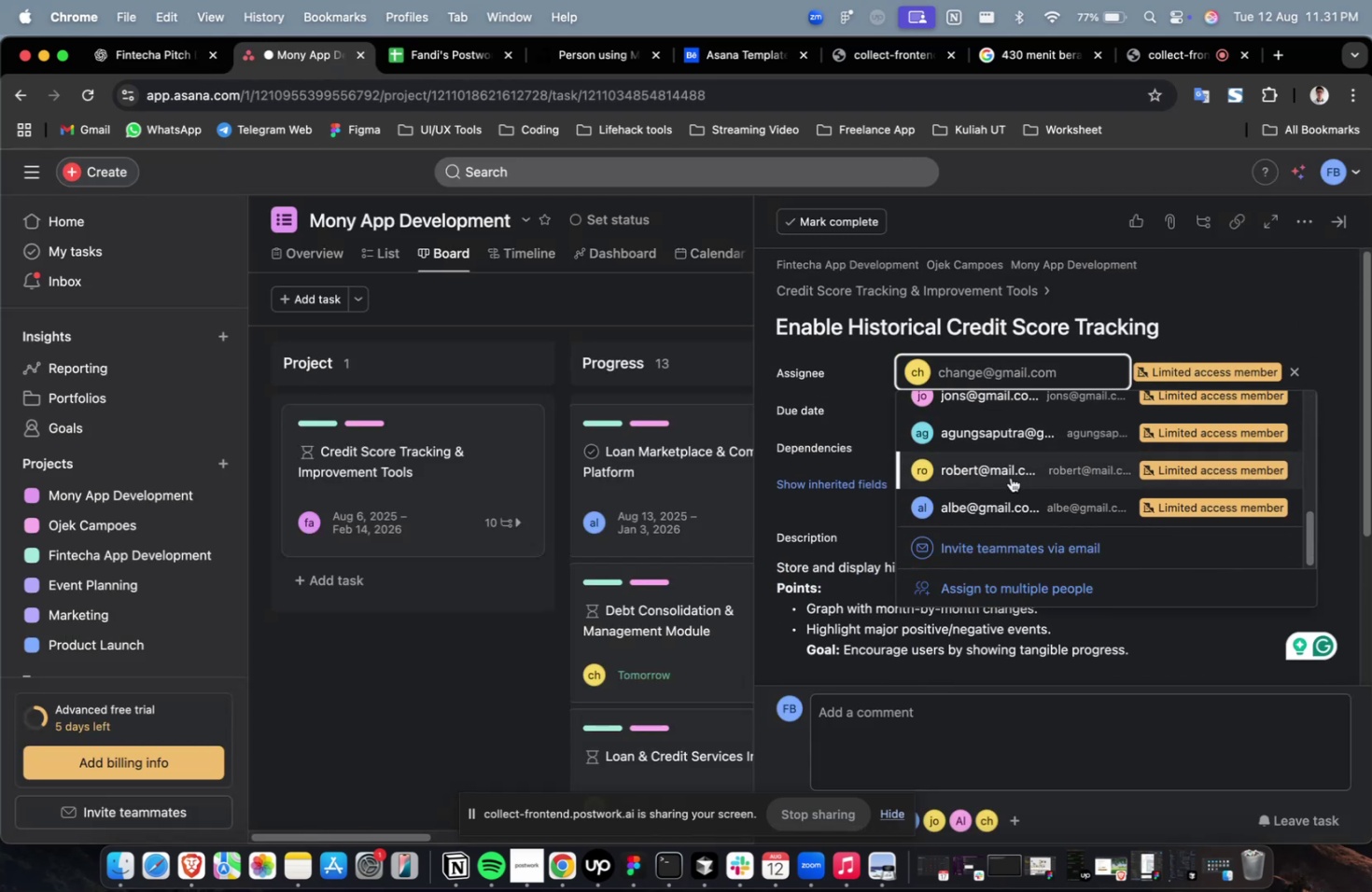 
left_click([1010, 477])
 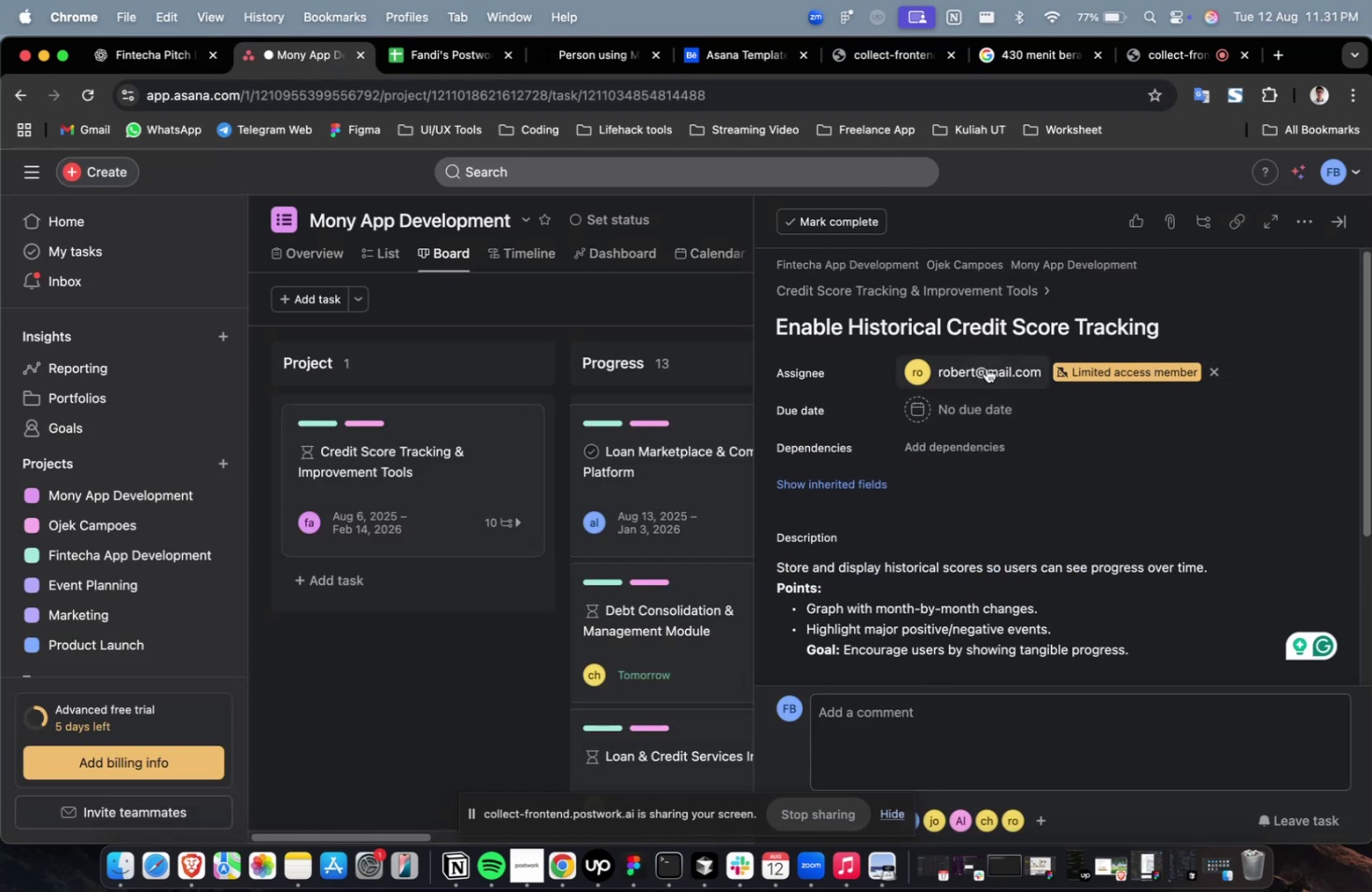 
double_click([986, 368])
 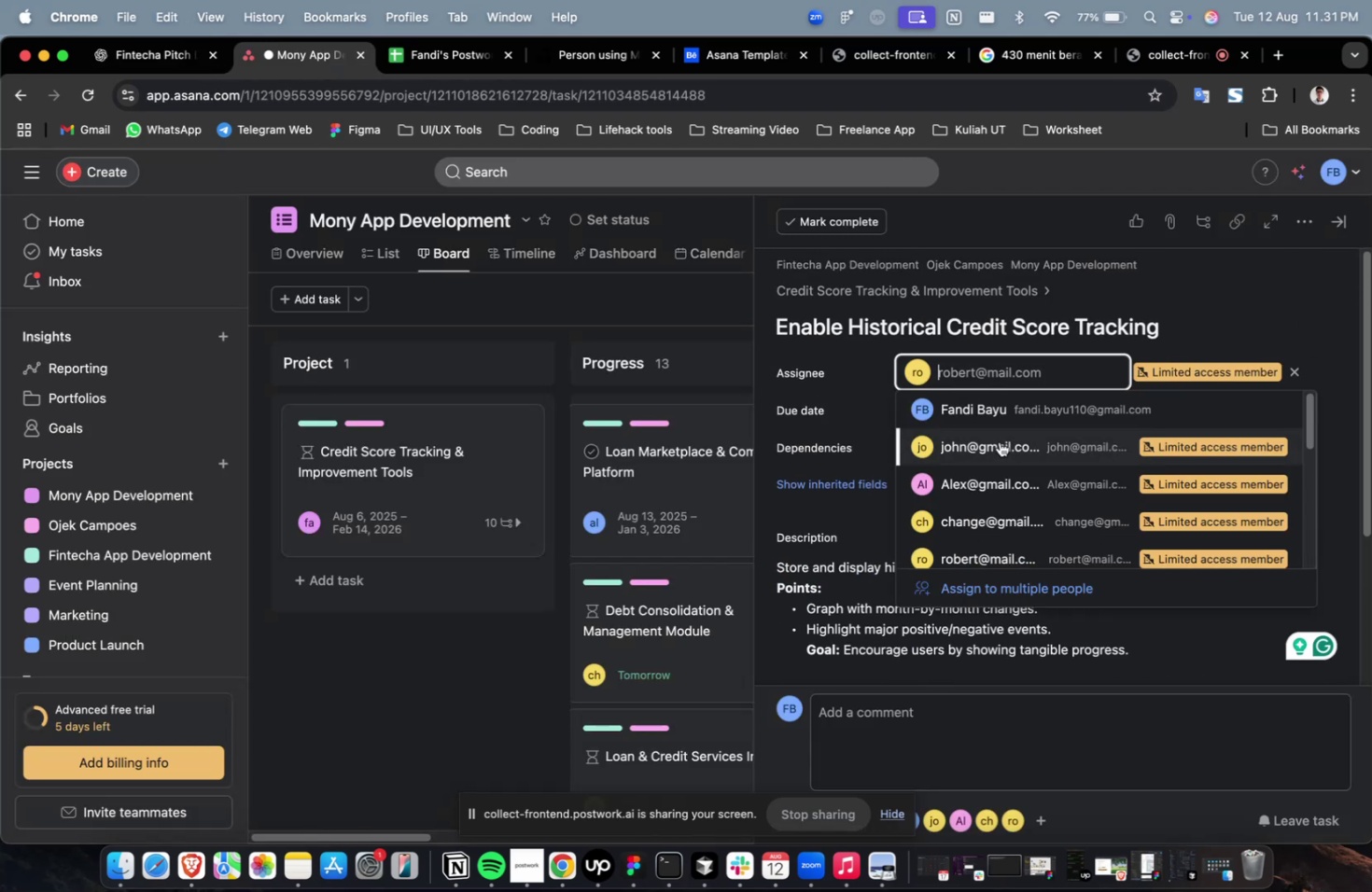 
scroll: coordinate [999, 443], scroll_direction: down, amount: 9.0
 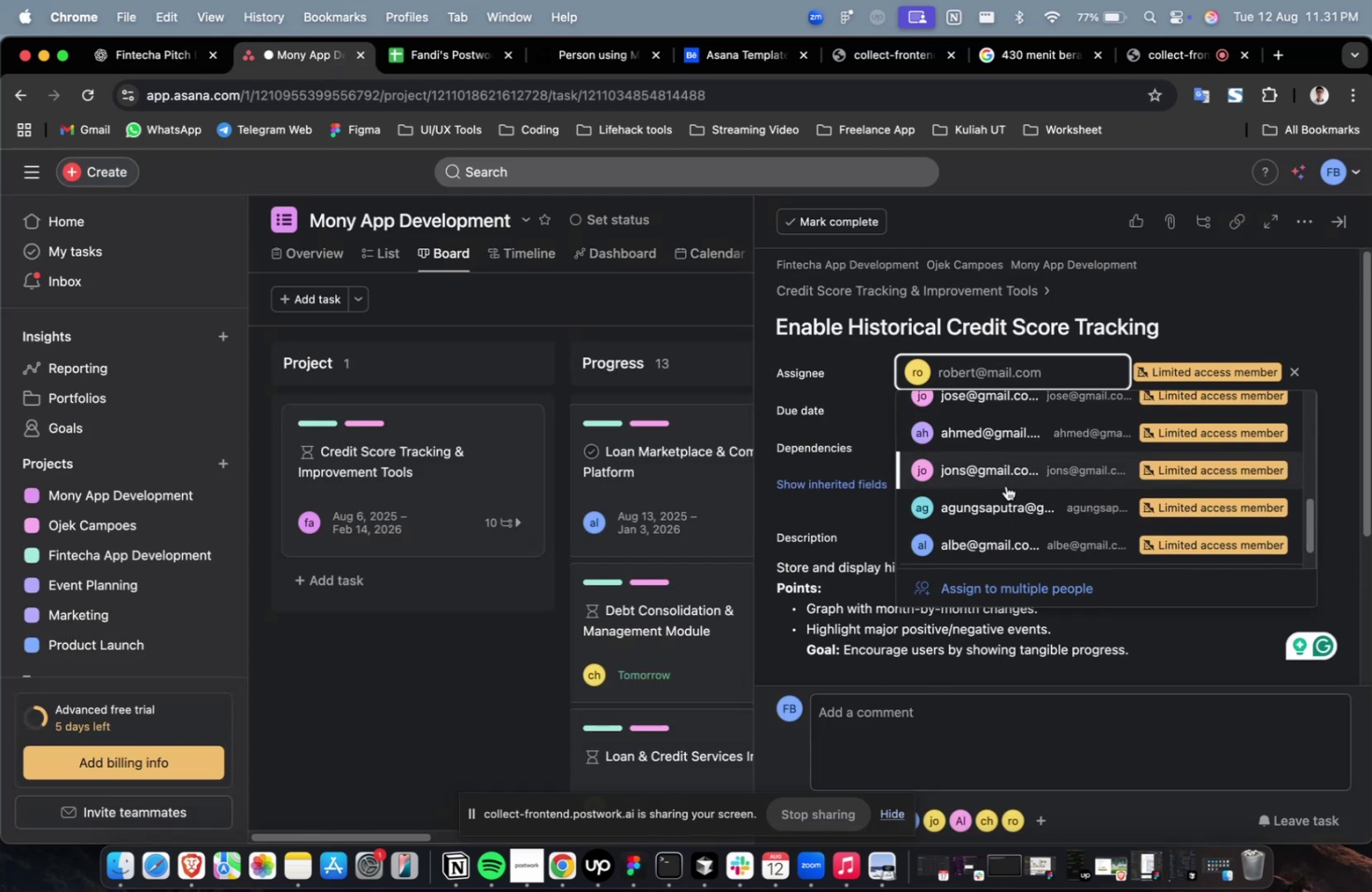 
left_click([1005, 485])
 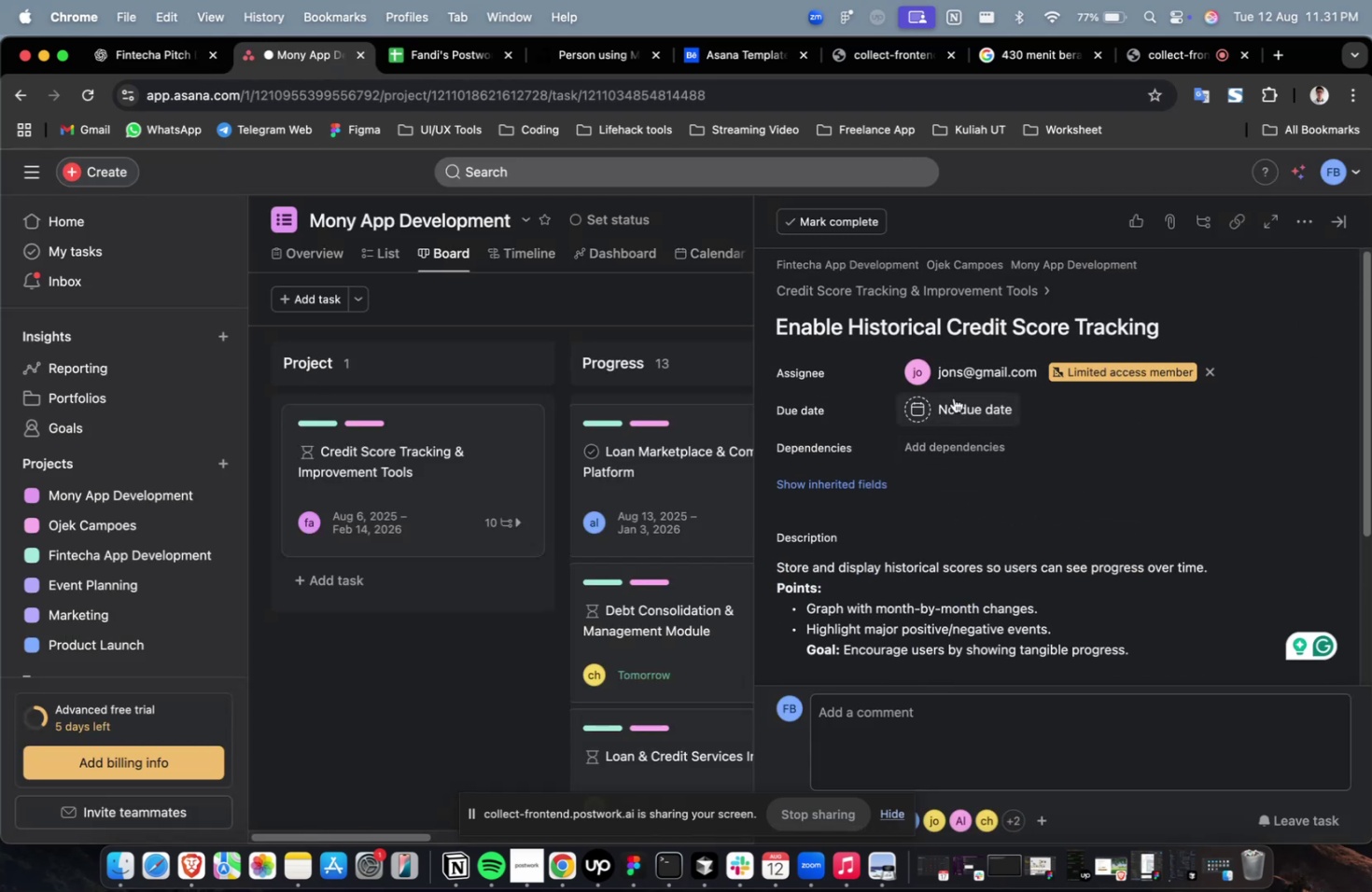 
double_click([953, 397])
 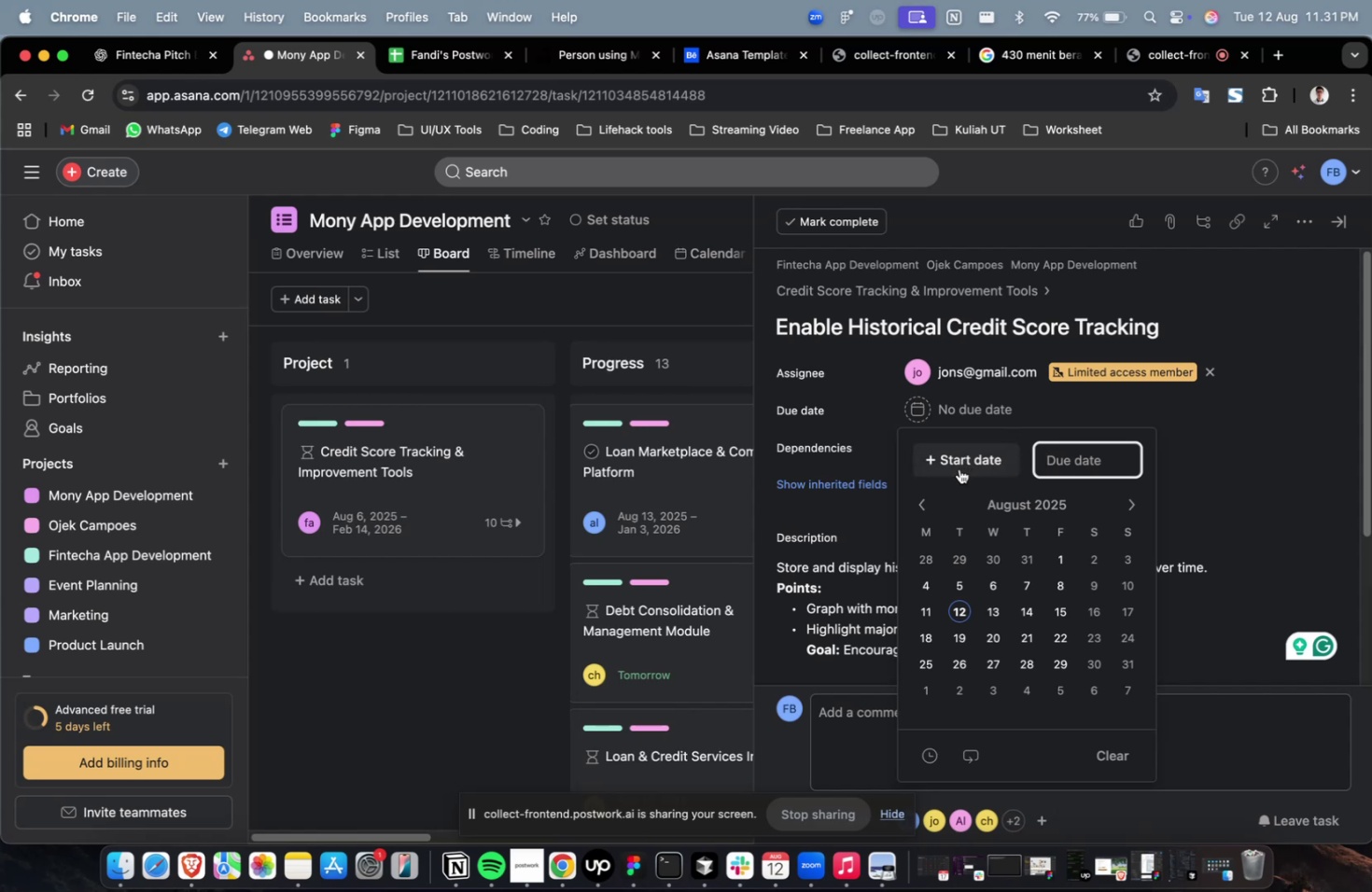 
triple_click([959, 468])
 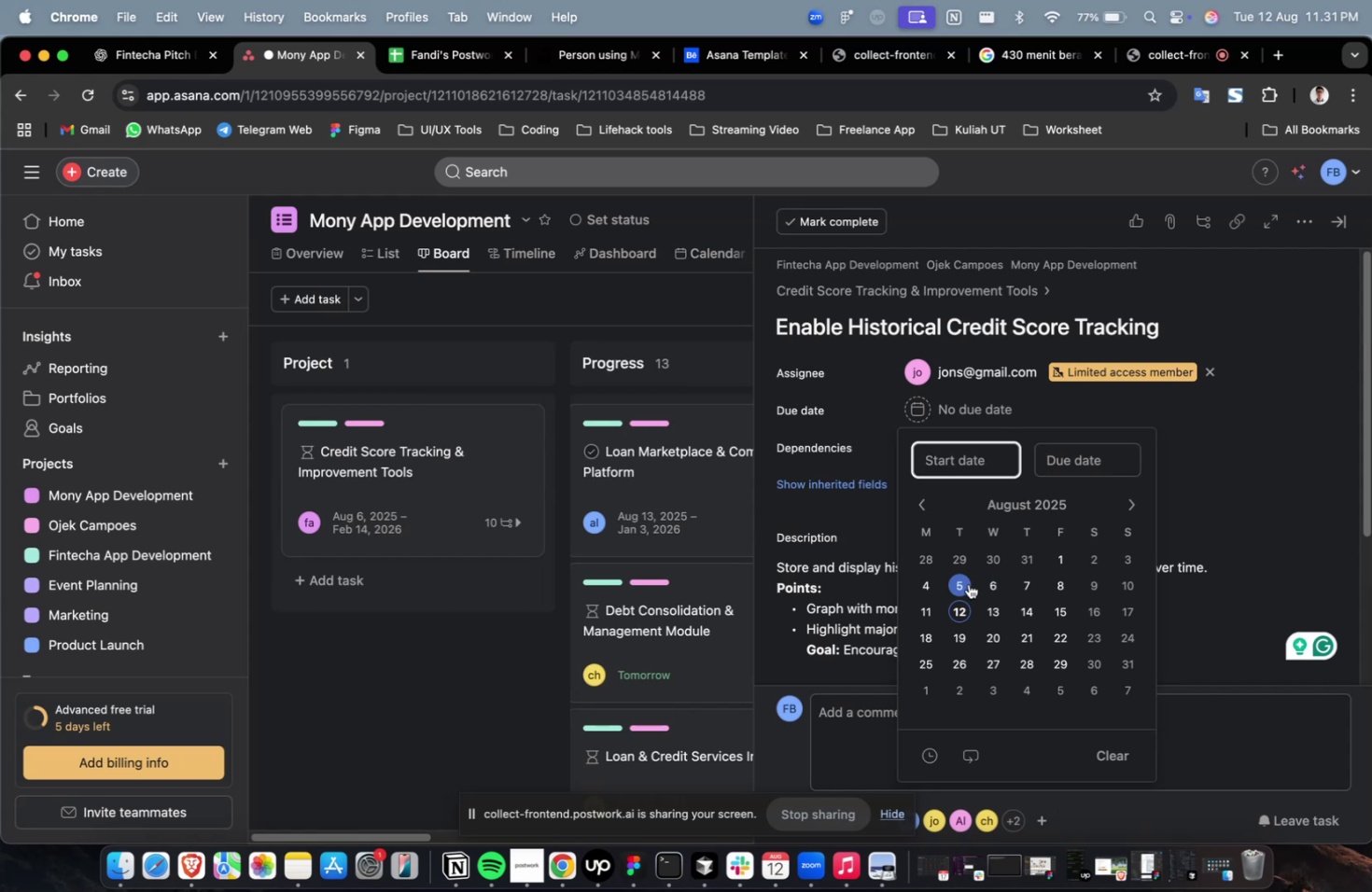 
triple_click([968, 583])
 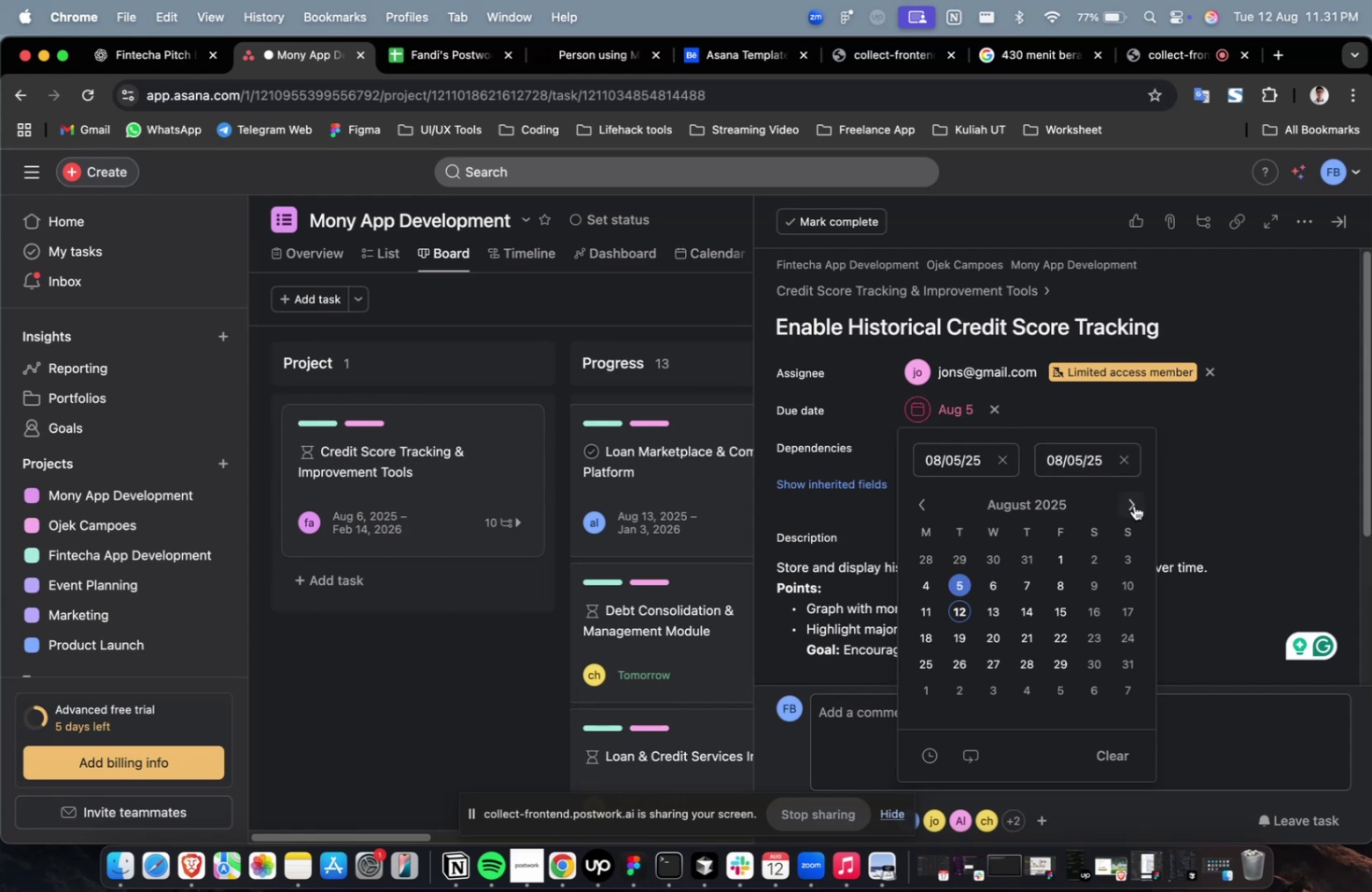 
triple_click([1133, 505])
 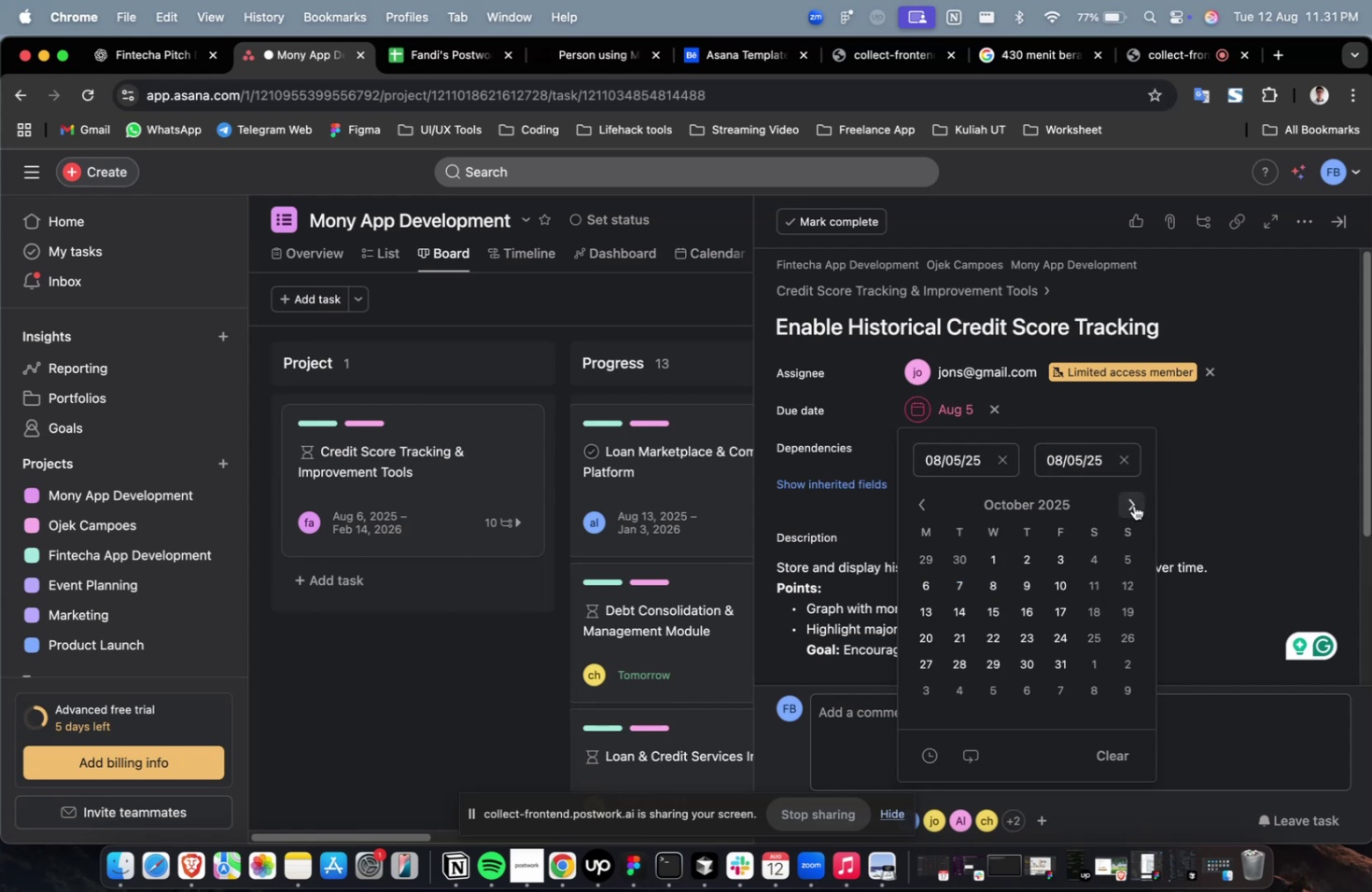 
triple_click([1133, 505])
 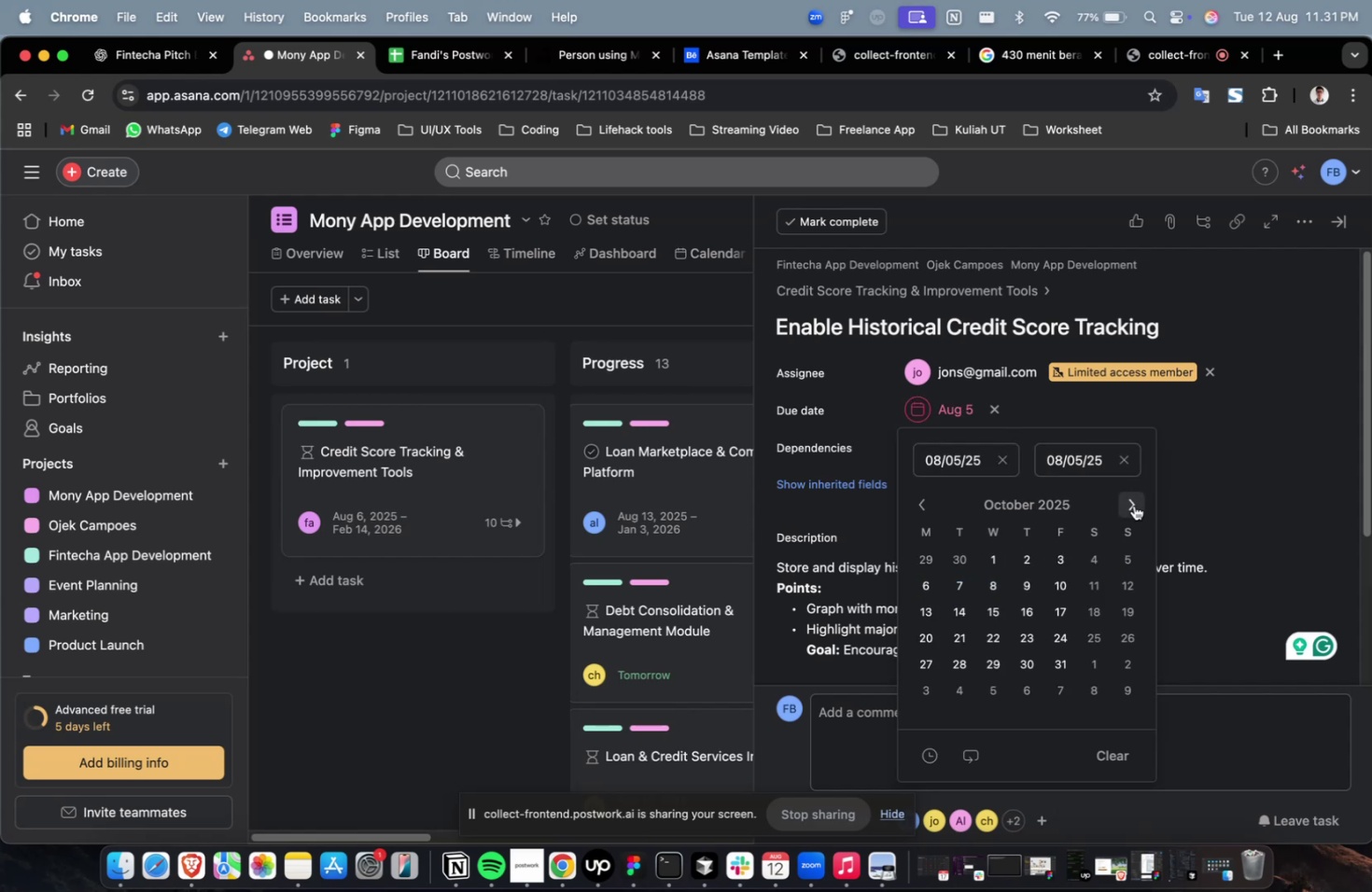 
triple_click([1133, 505])
 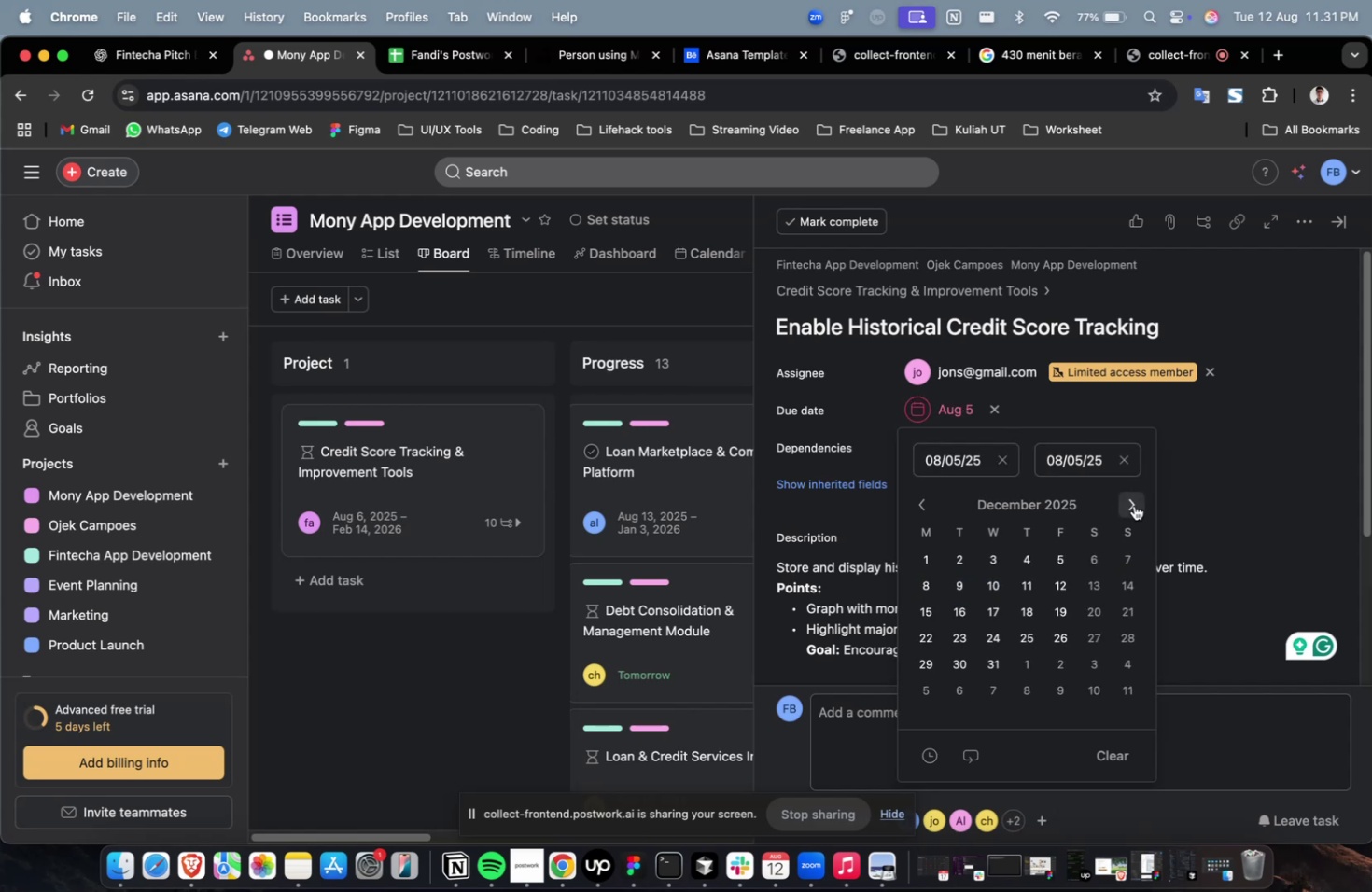 
triple_click([1133, 505])
 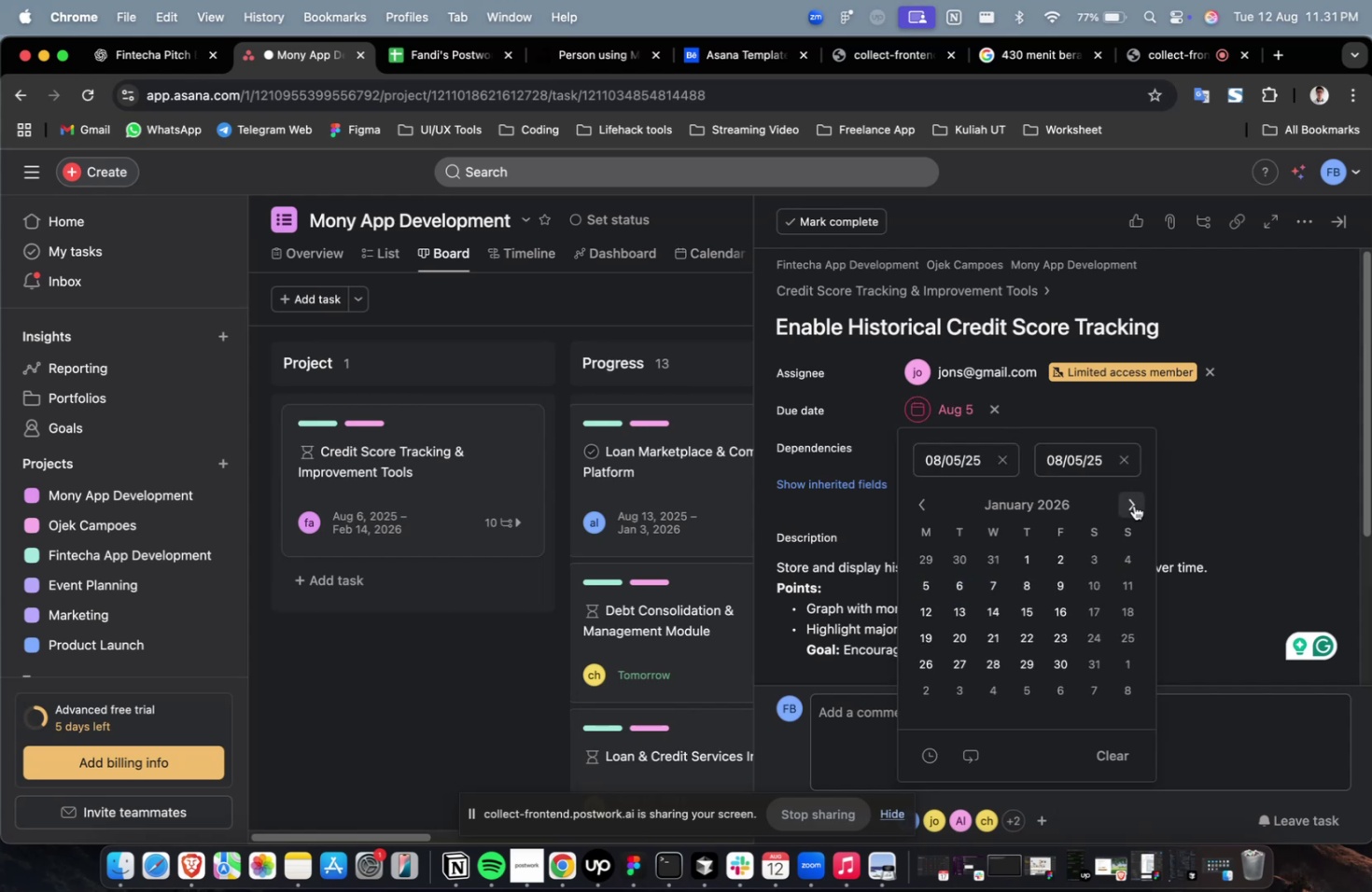 
triple_click([1133, 505])
 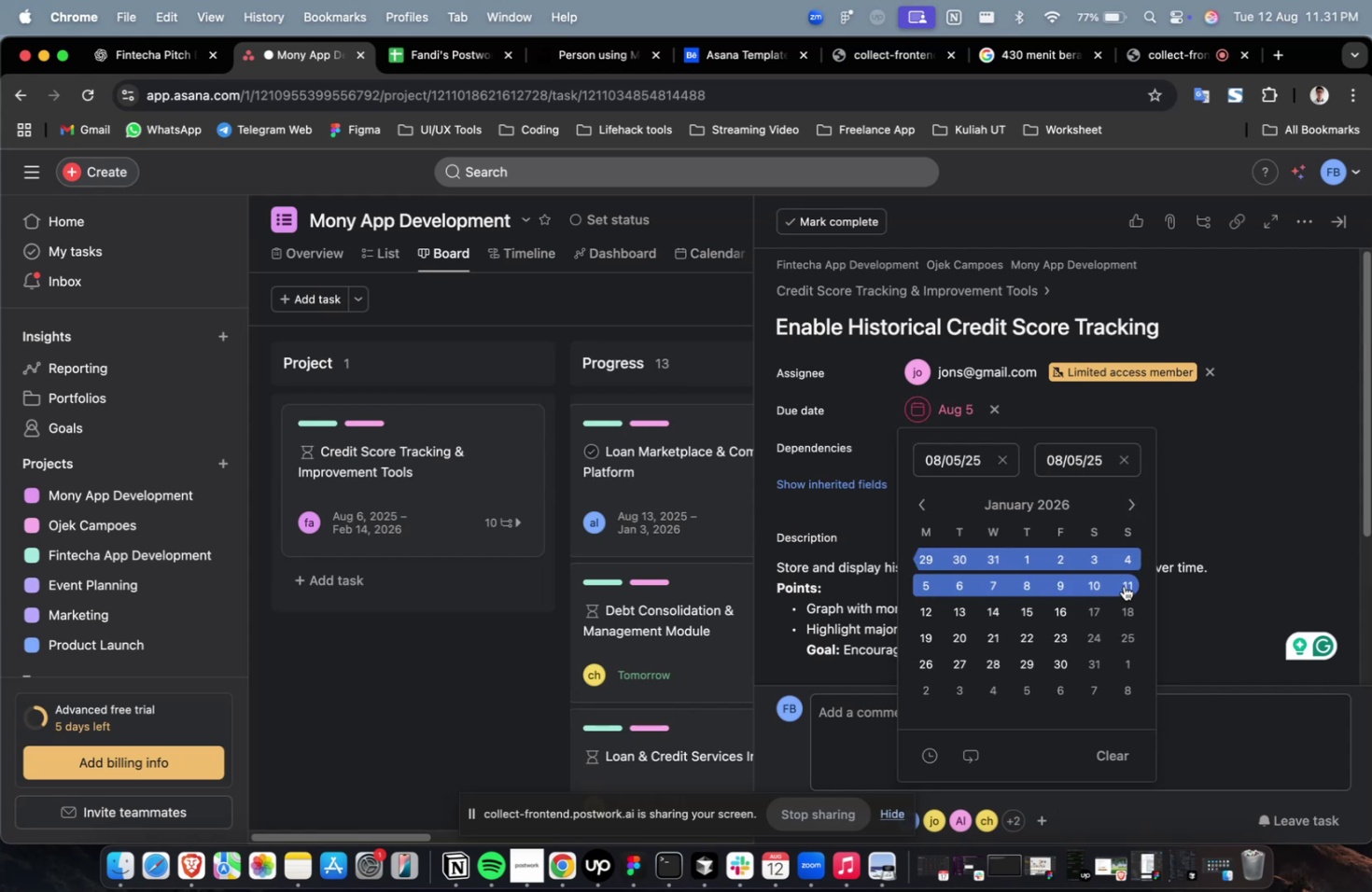 
left_click([1123, 585])
 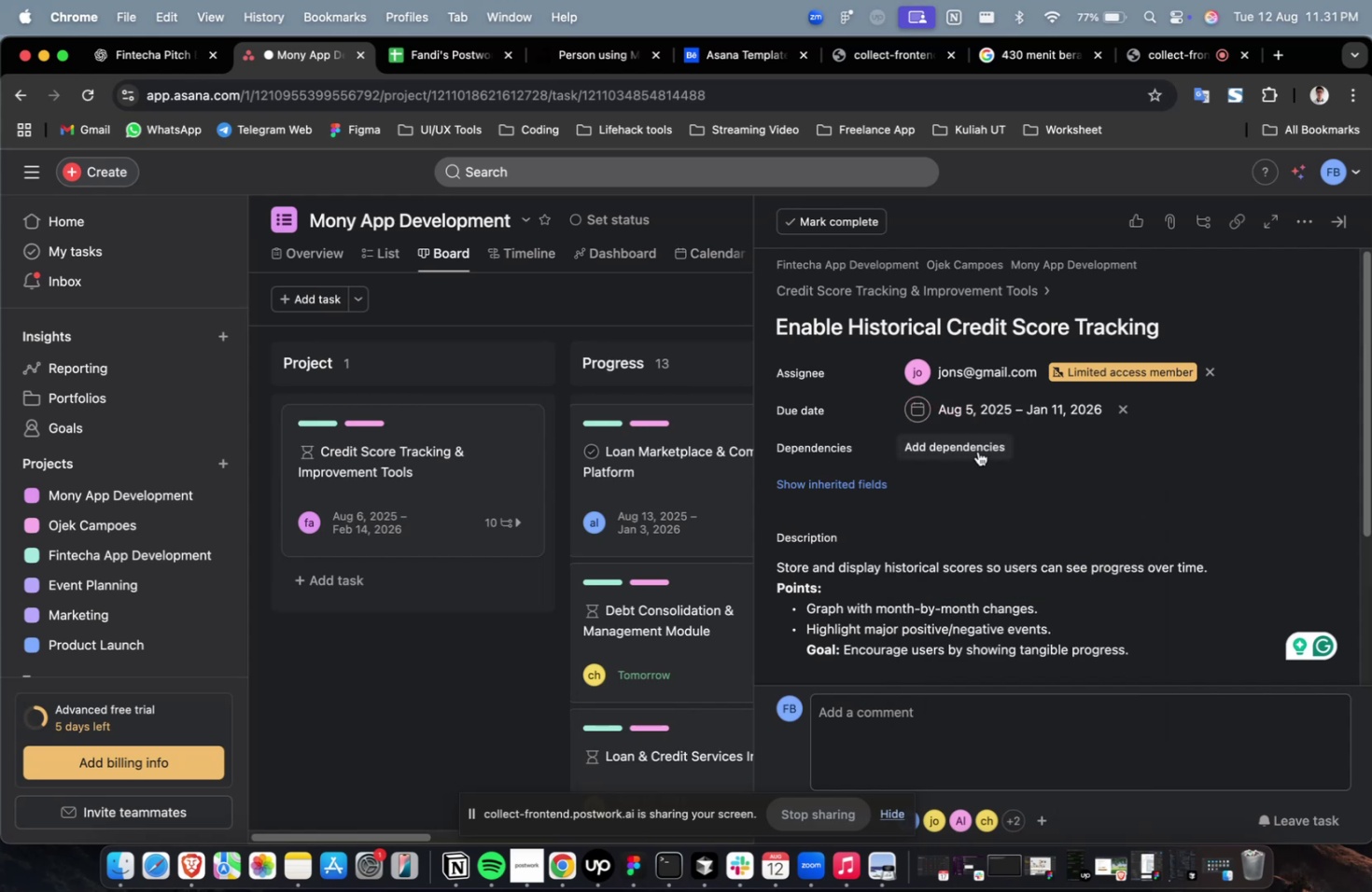 
triple_click([977, 451])
 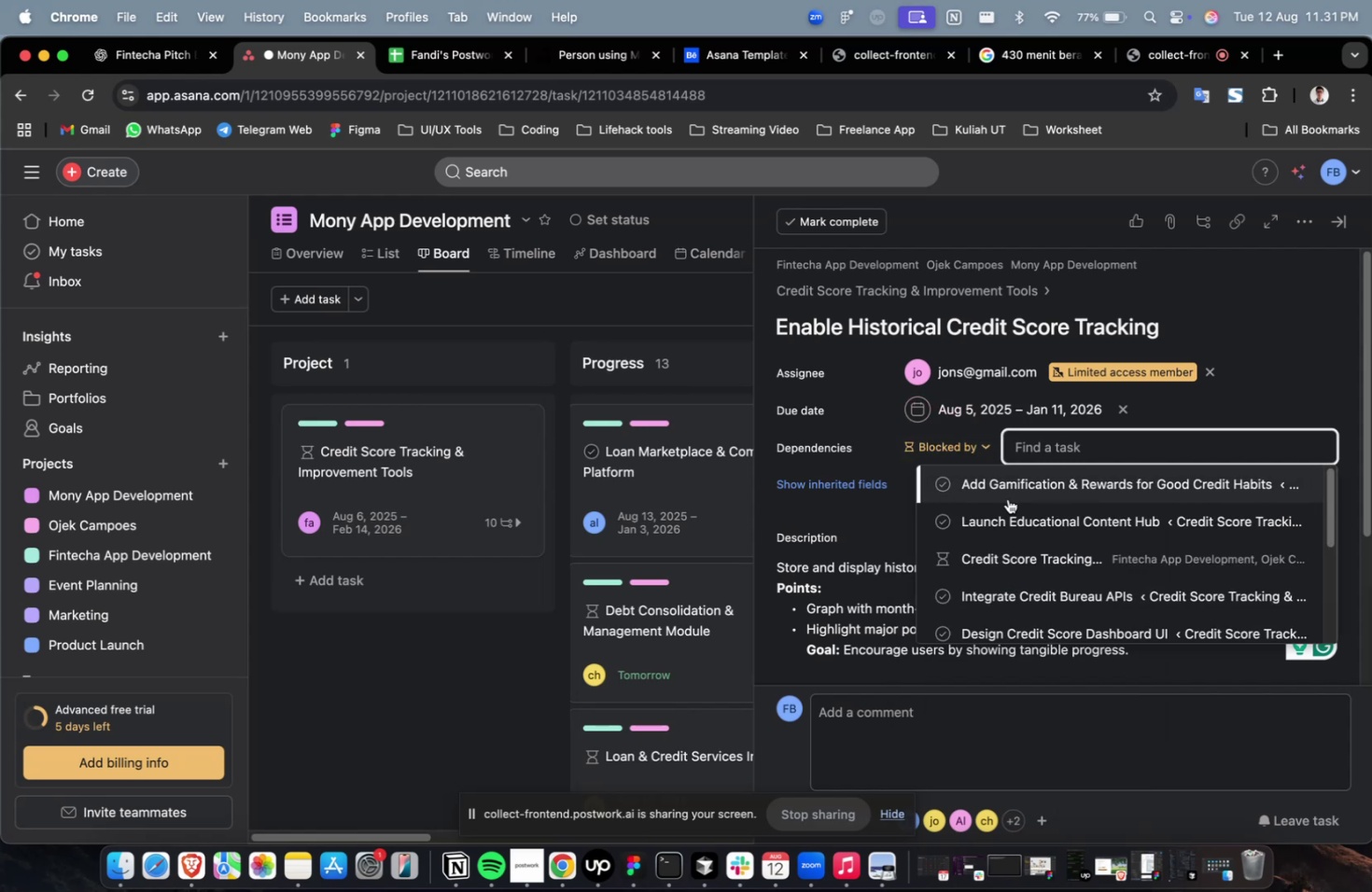 
triple_click([1007, 498])
 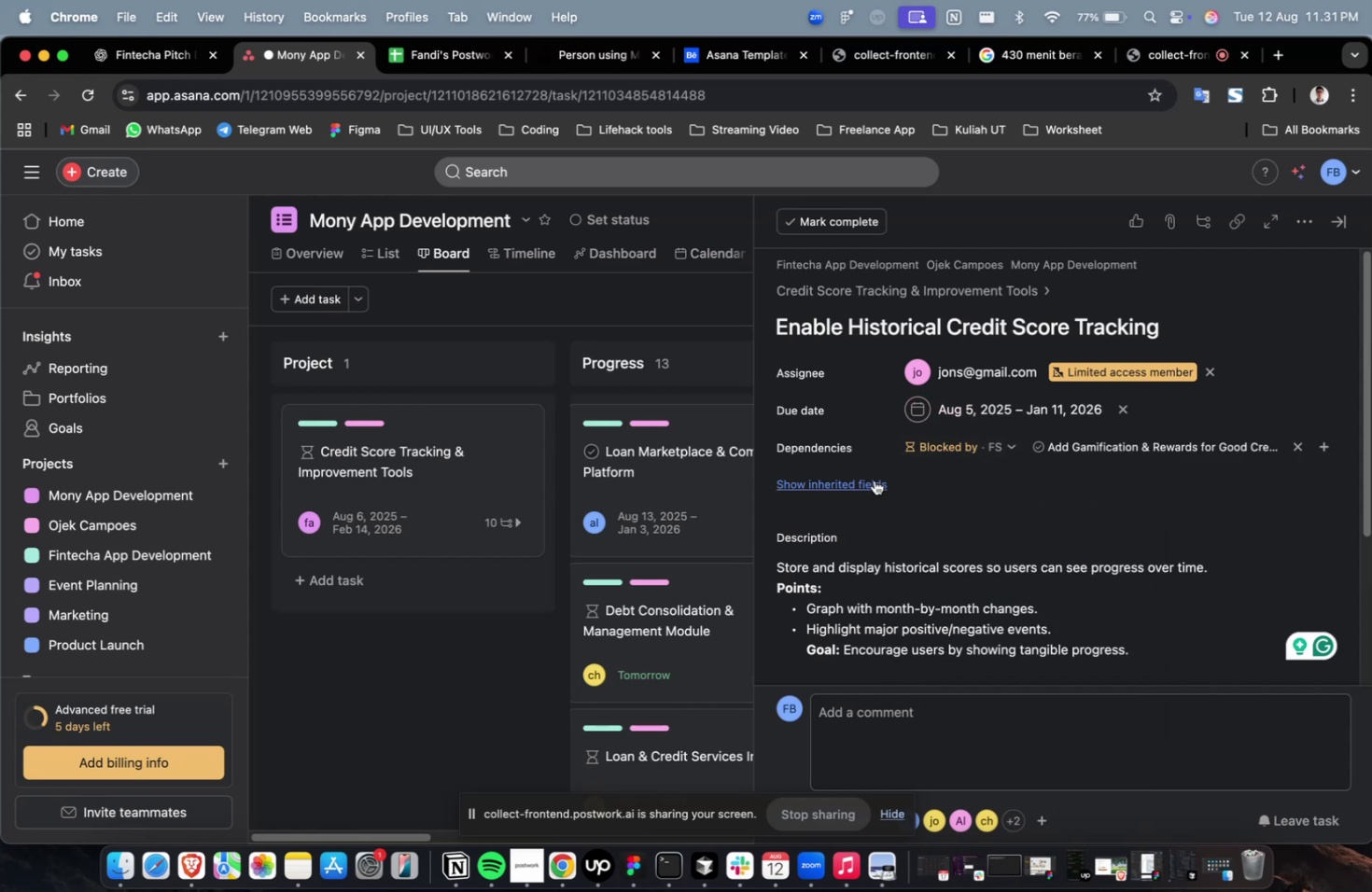 
triple_click([874, 480])
 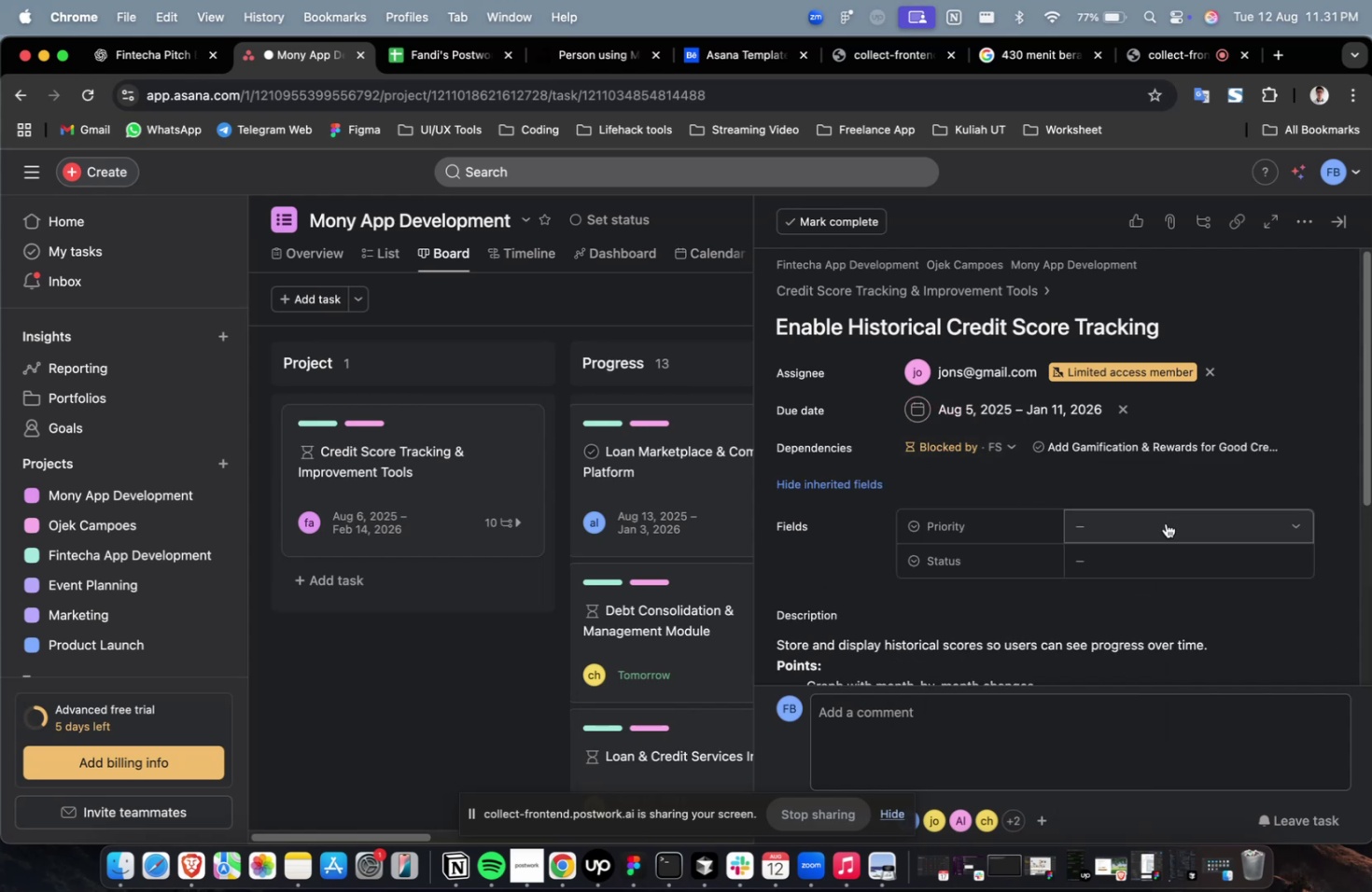 
triple_click([1165, 523])
 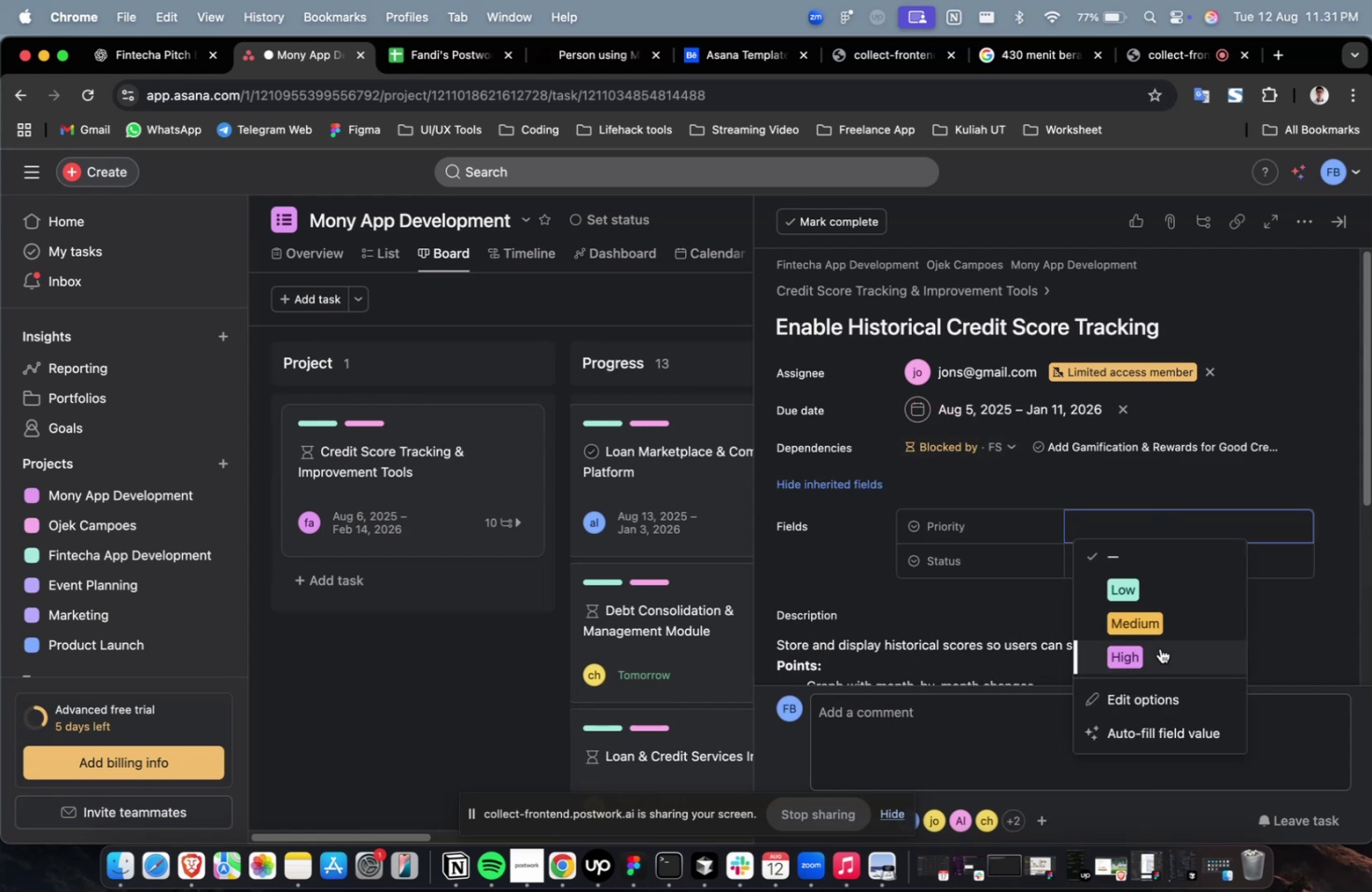 
triple_click([1159, 648])
 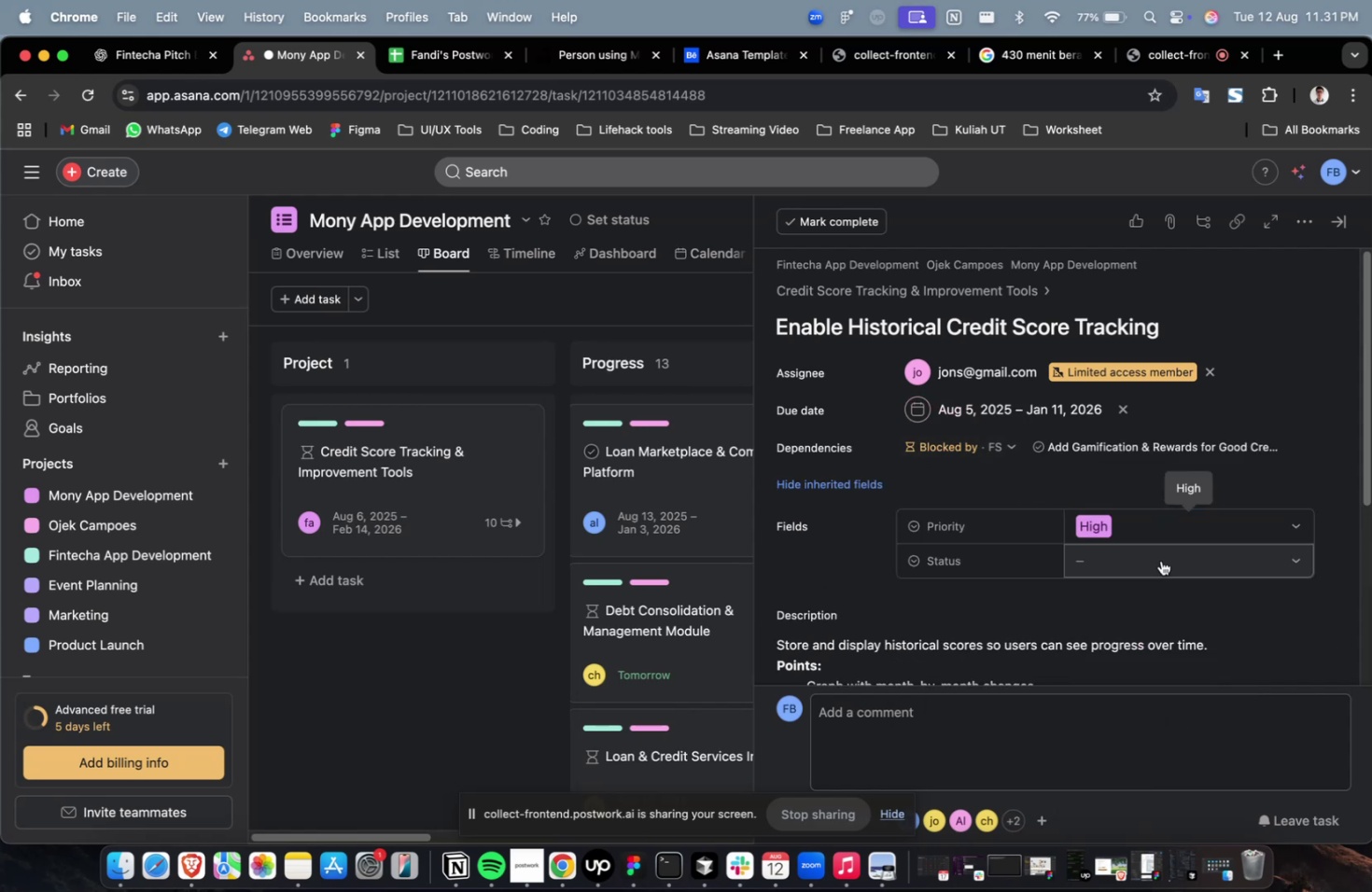 
triple_click([1160, 560])
 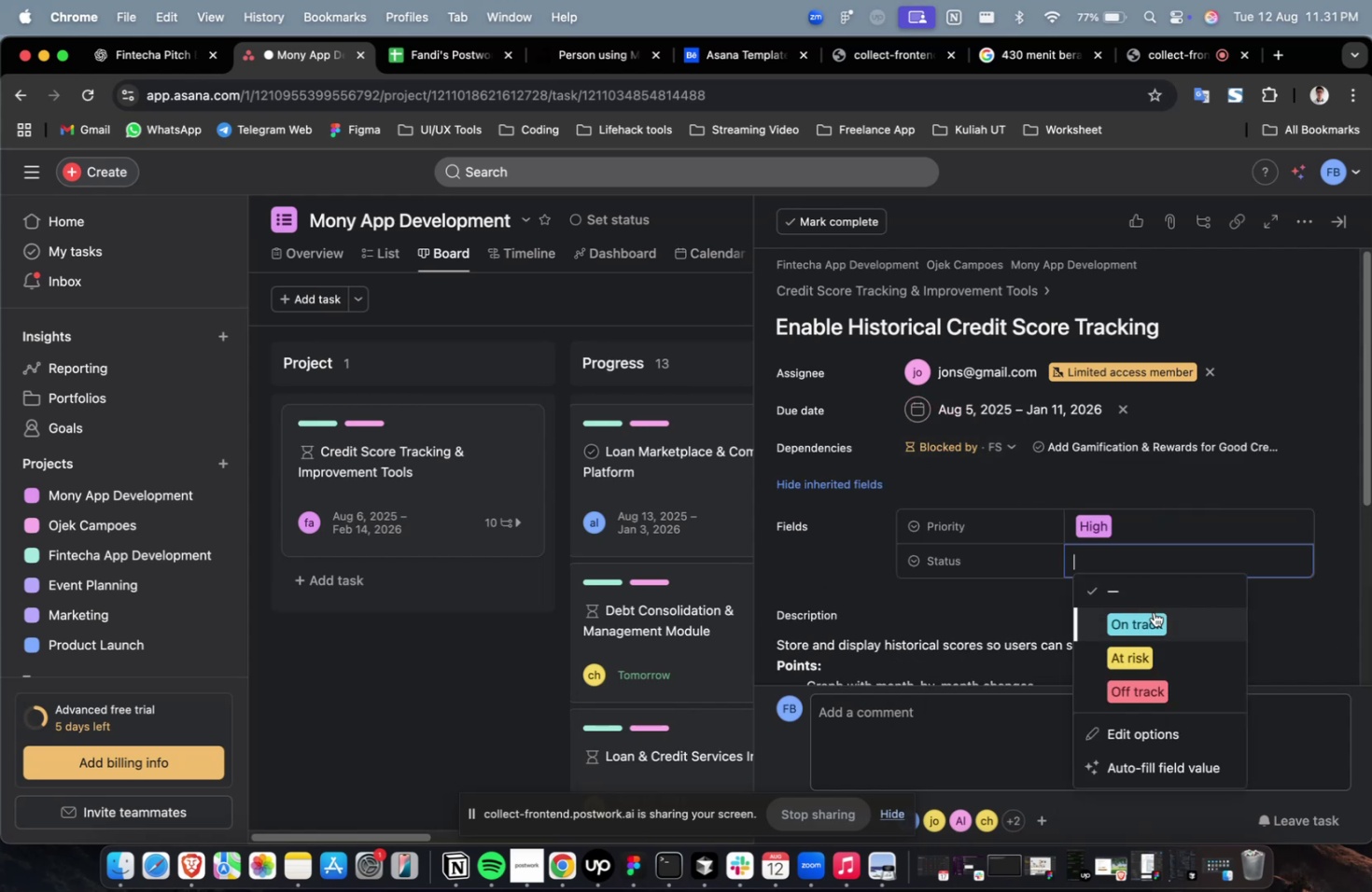 
triple_click([1153, 611])
 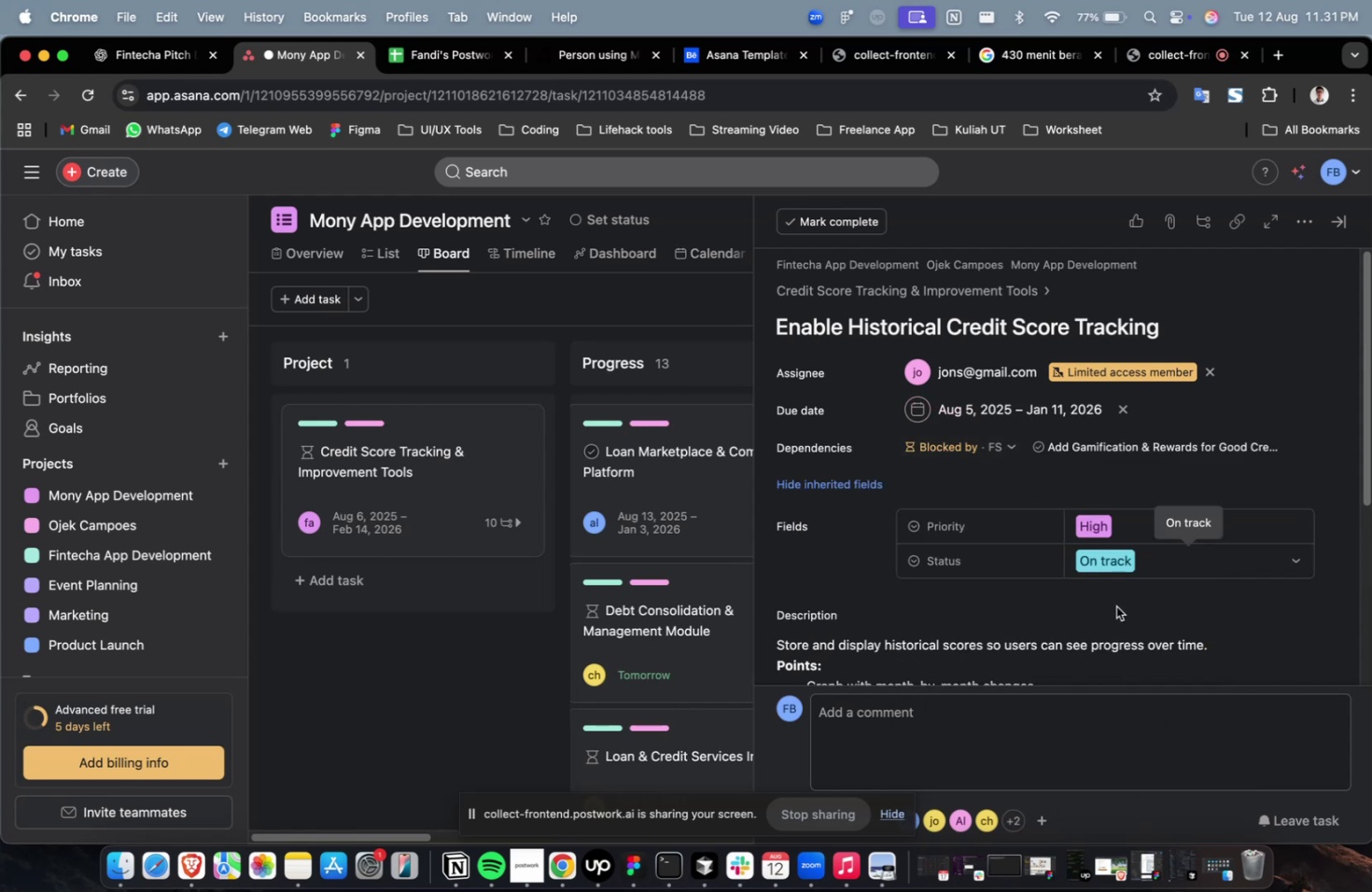 
scroll: coordinate [1113, 606], scroll_direction: down, amount: 45.0
 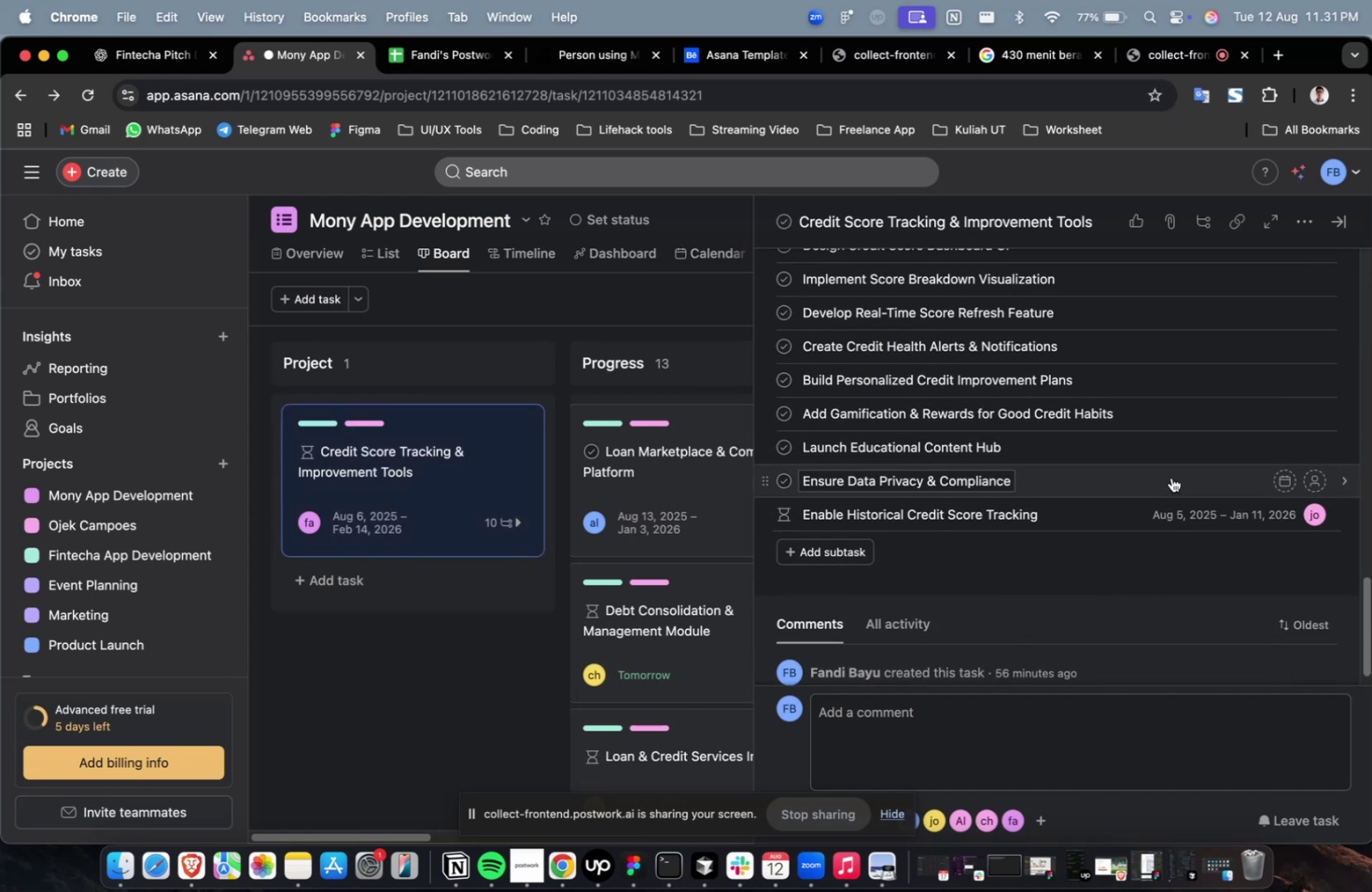 
left_click([1171, 469])
 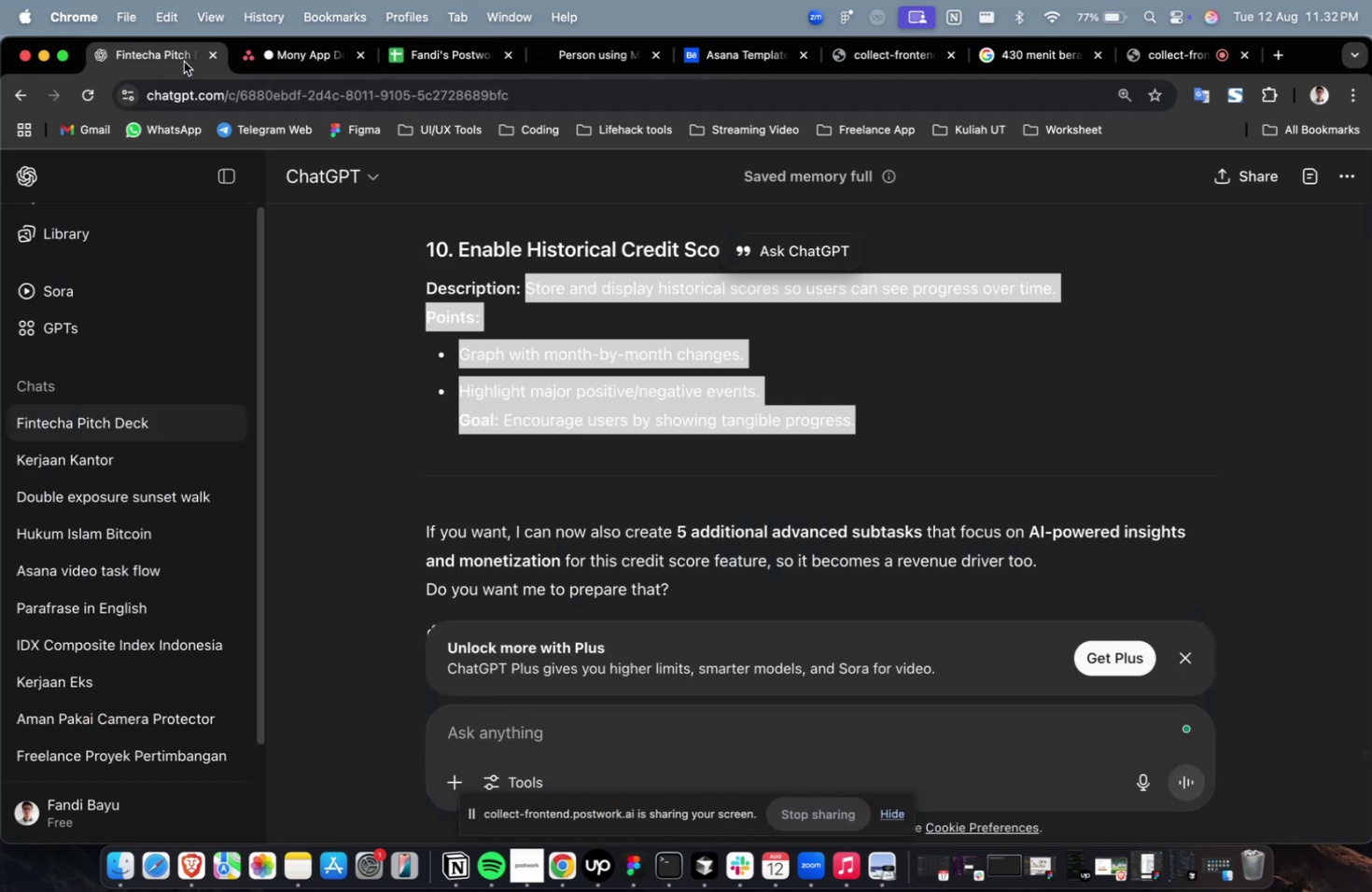 
scroll: coordinate [636, 377], scroll_direction: up, amount: 9.0
 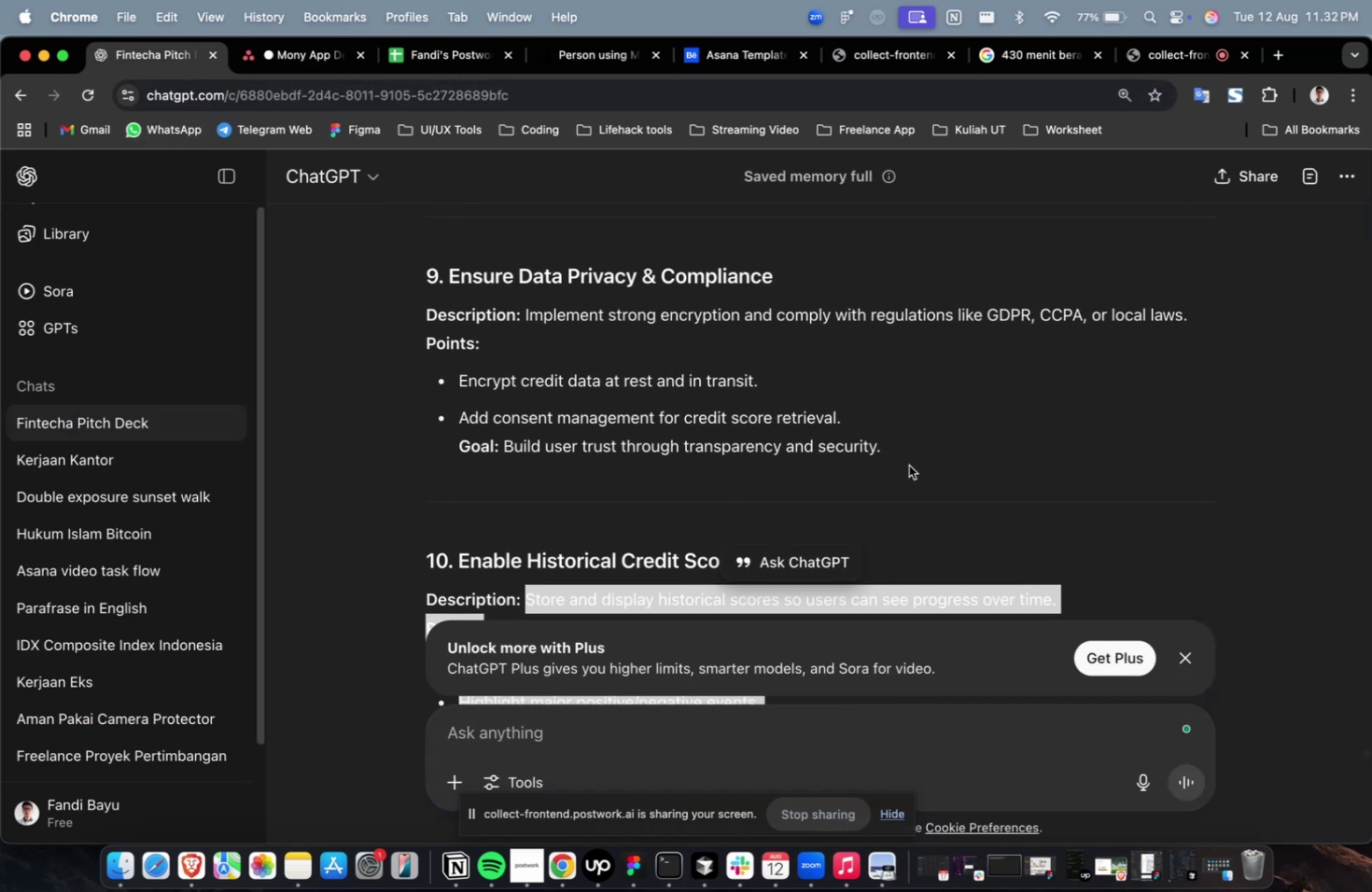 
left_click_drag(start_coordinate=[916, 461], to_coordinate=[525, 319])
 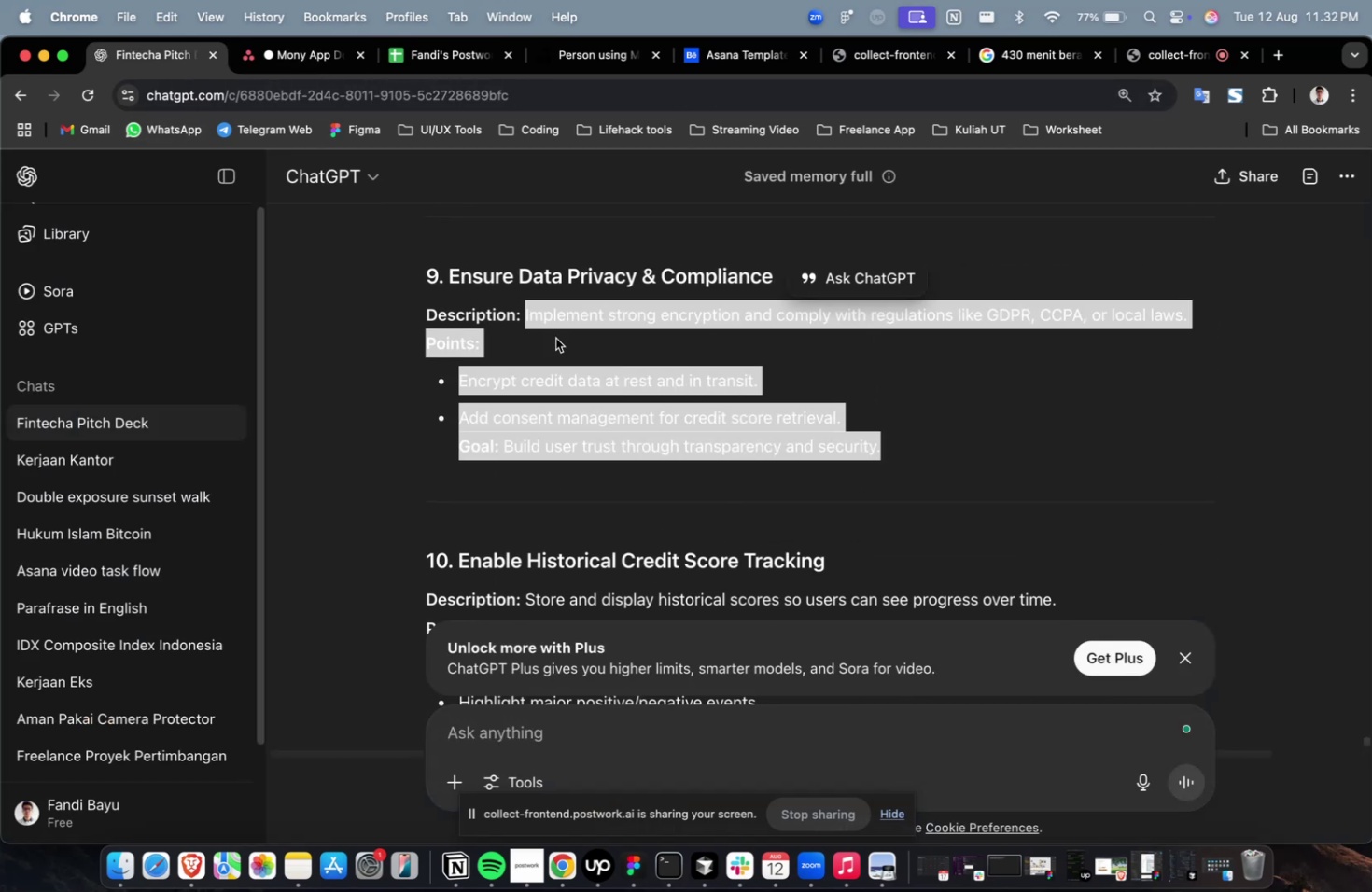 
key(Meta+C)
 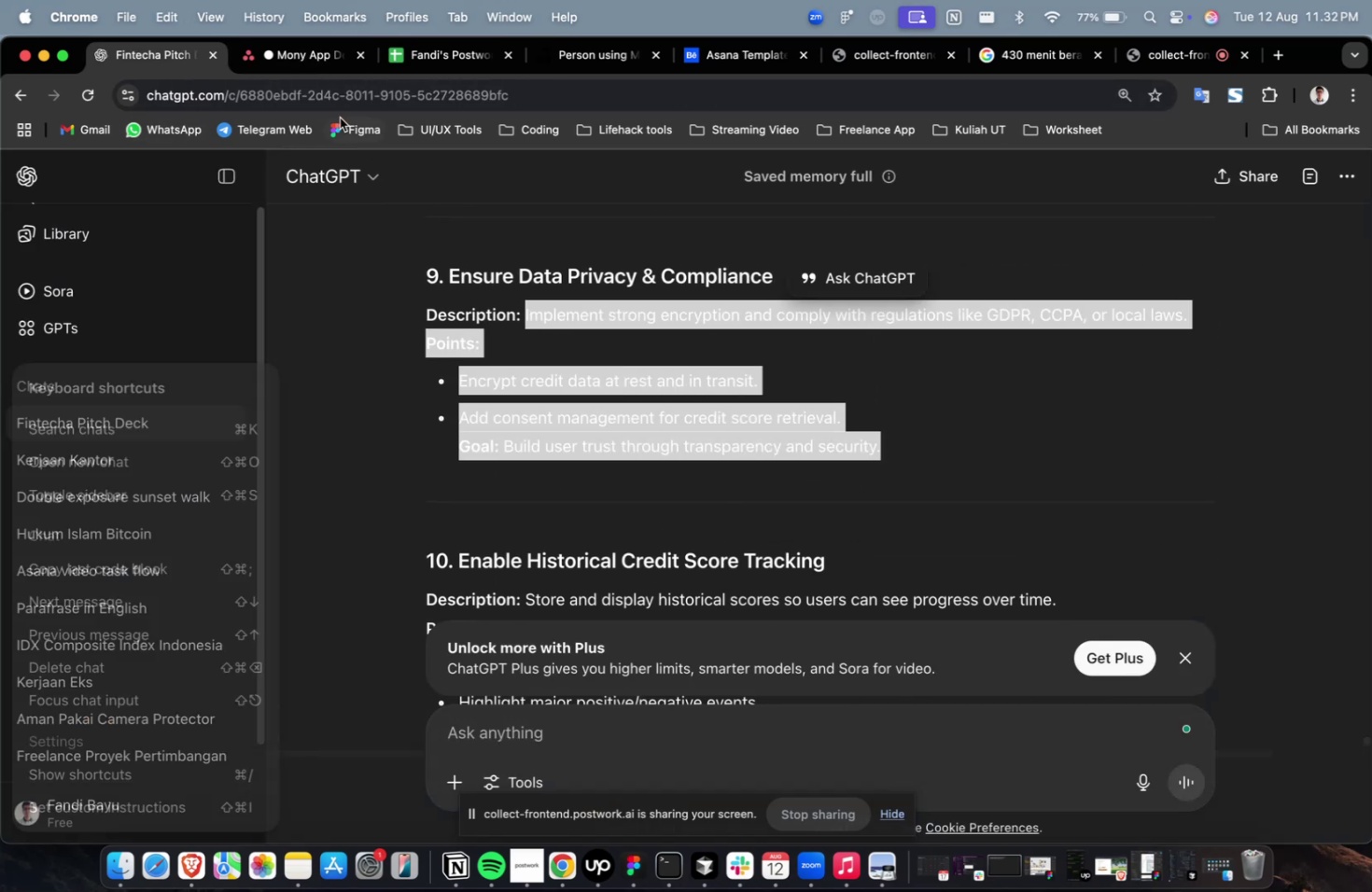 
key(Meta+C)
 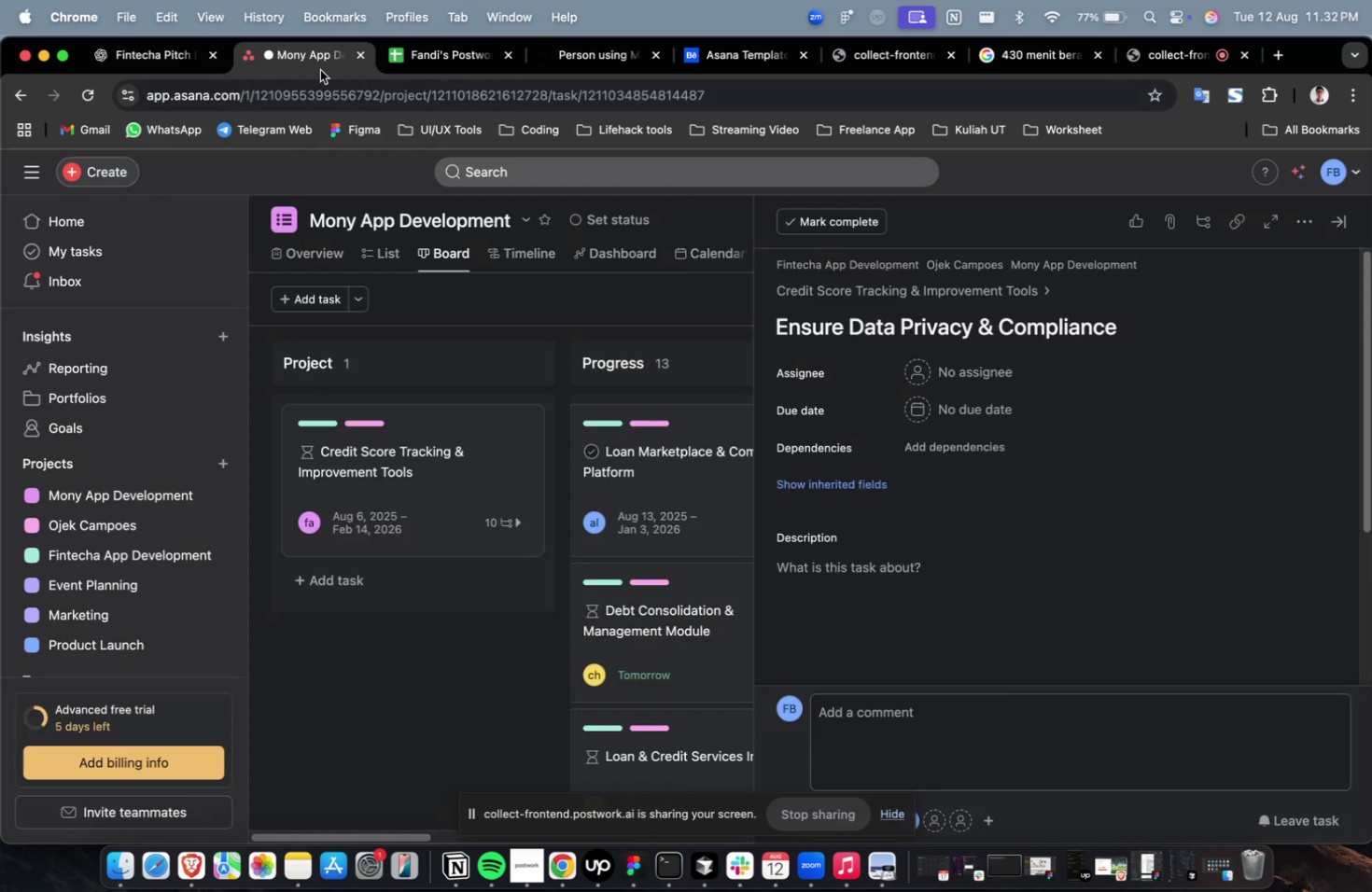 
left_click([320, 70])
 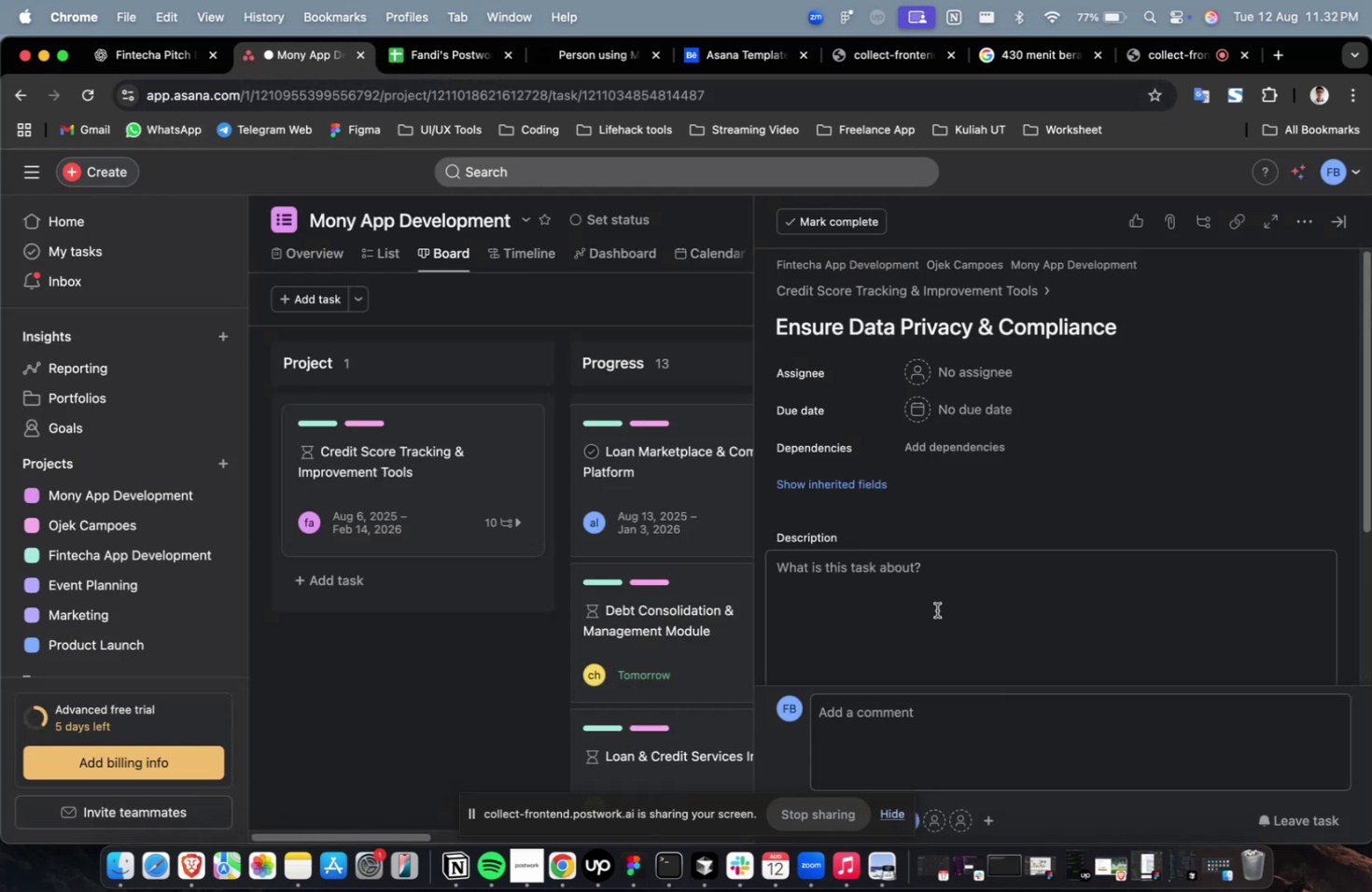 
double_click([936, 609])
 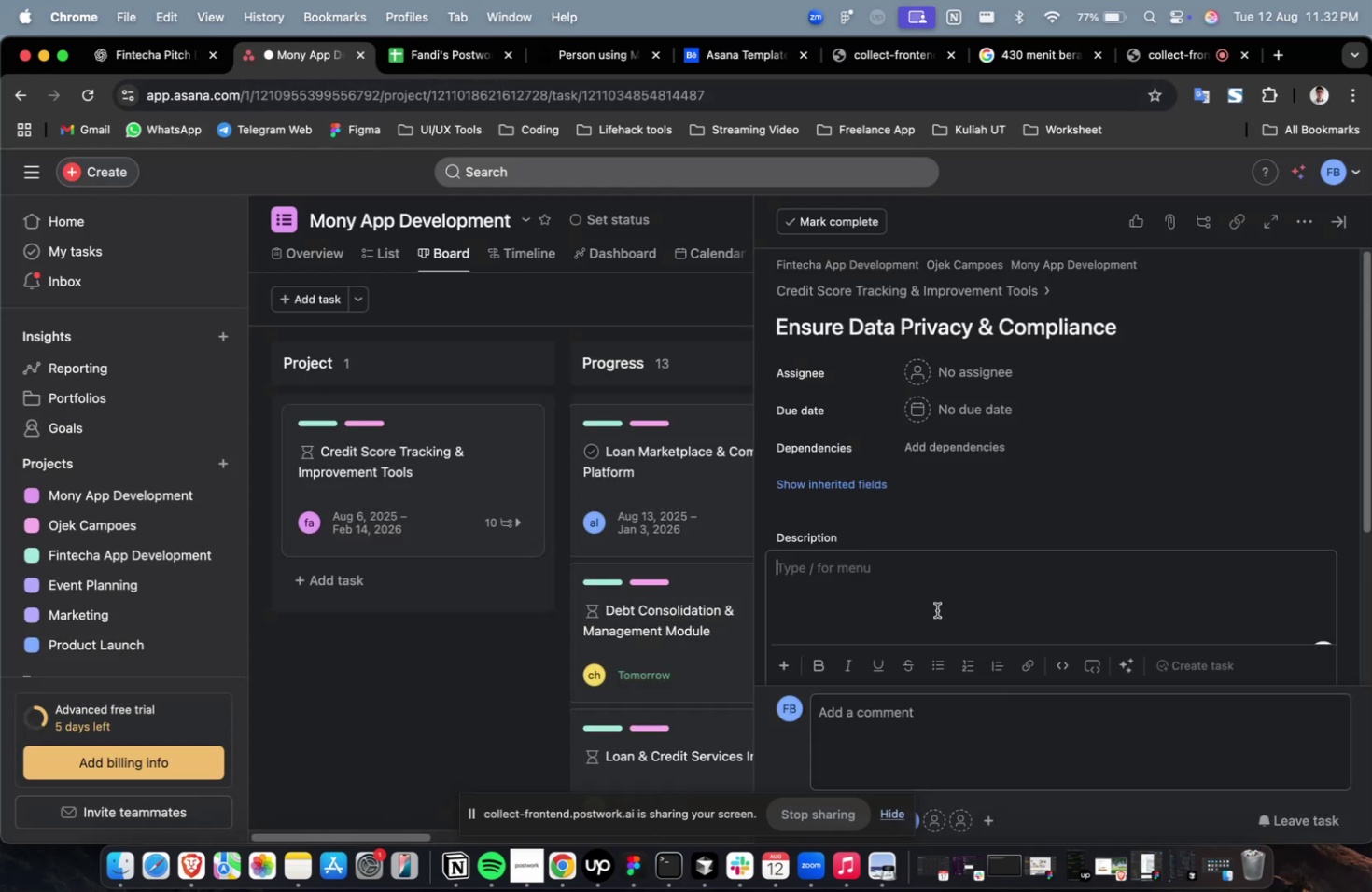 
key(Meta+V)
 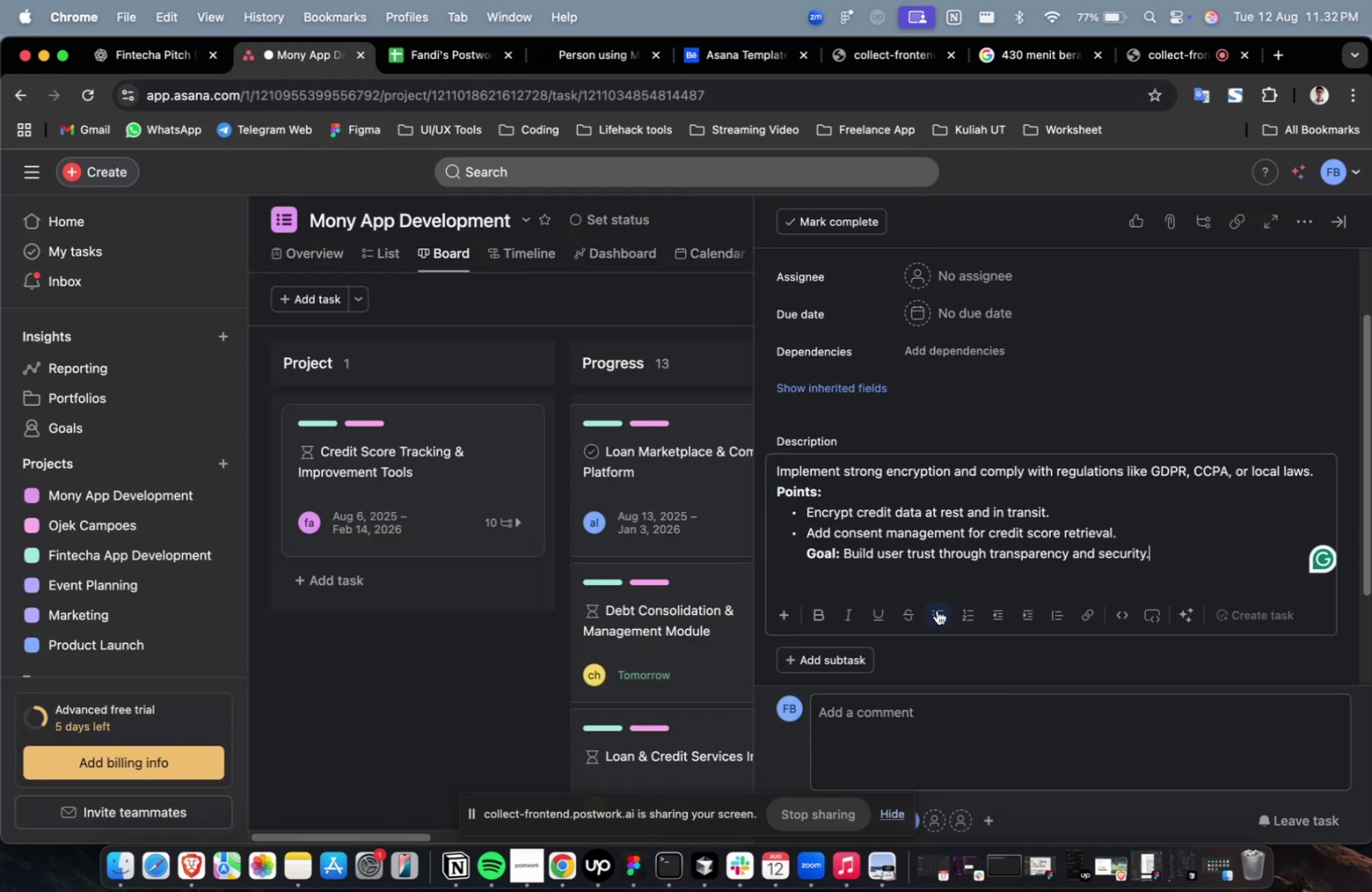 
scroll: coordinate [936, 609], scroll_direction: up, amount: 12.0
 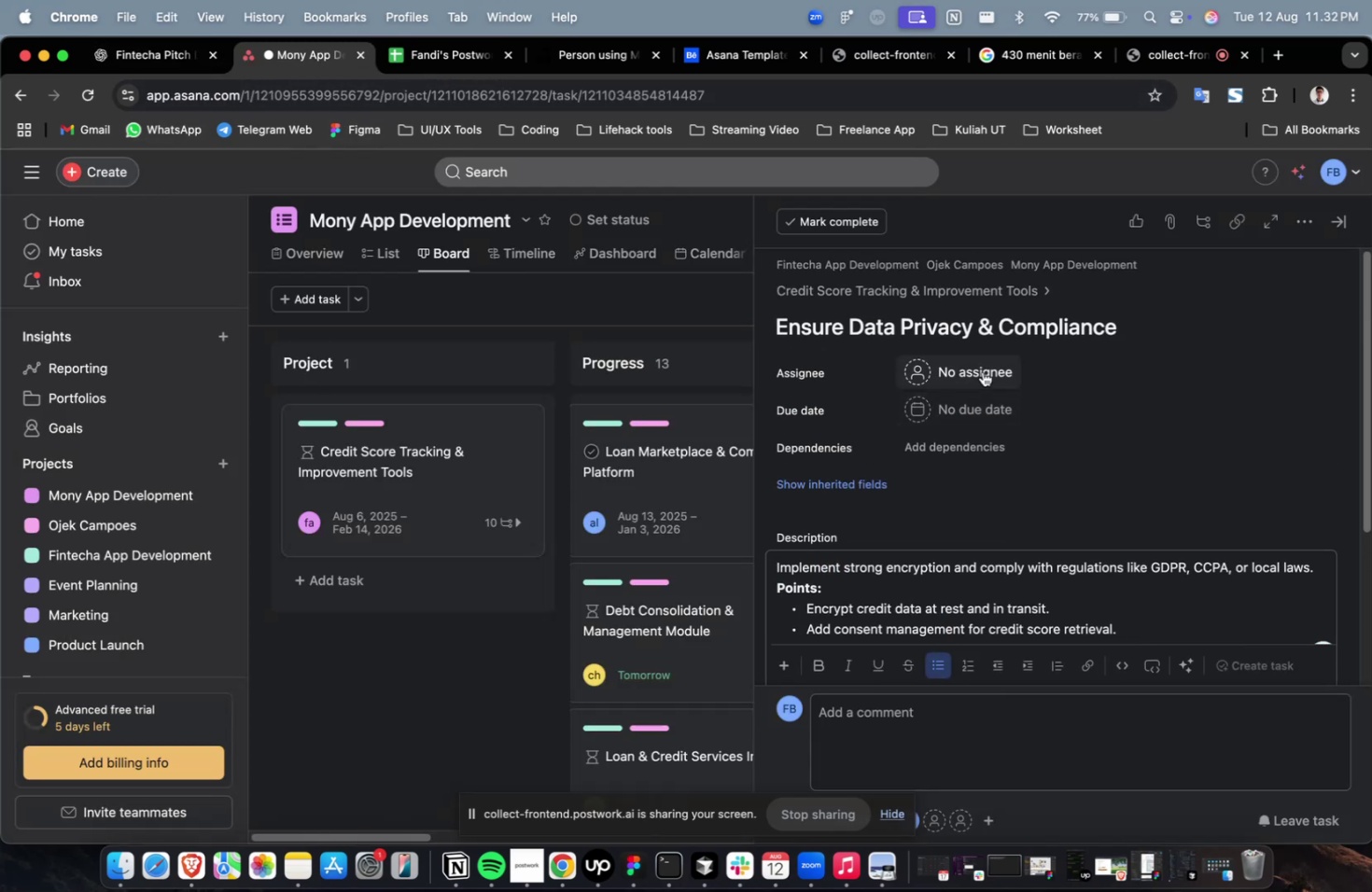 
left_click([982, 371])
 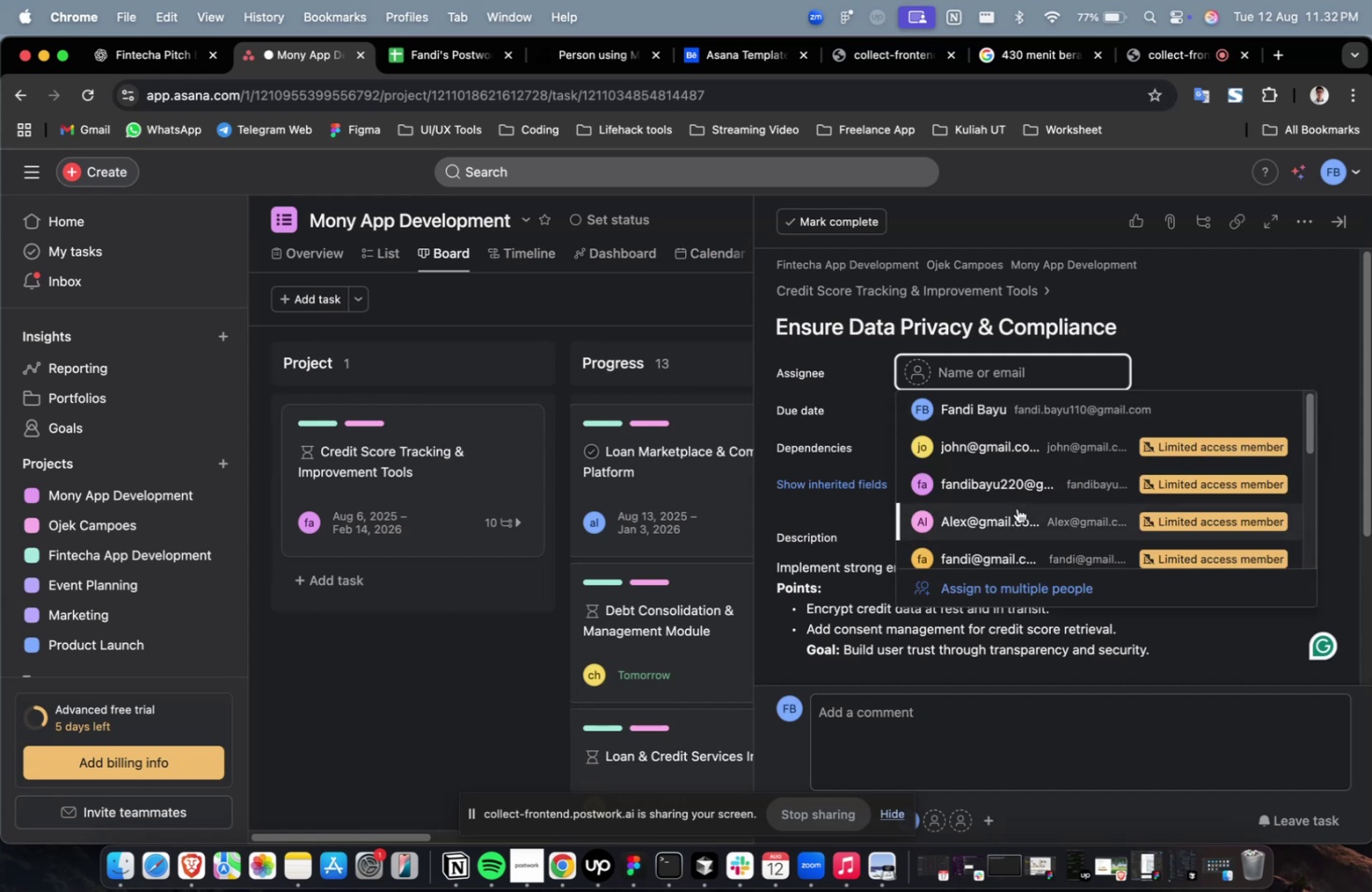 
left_click([1016, 509])
 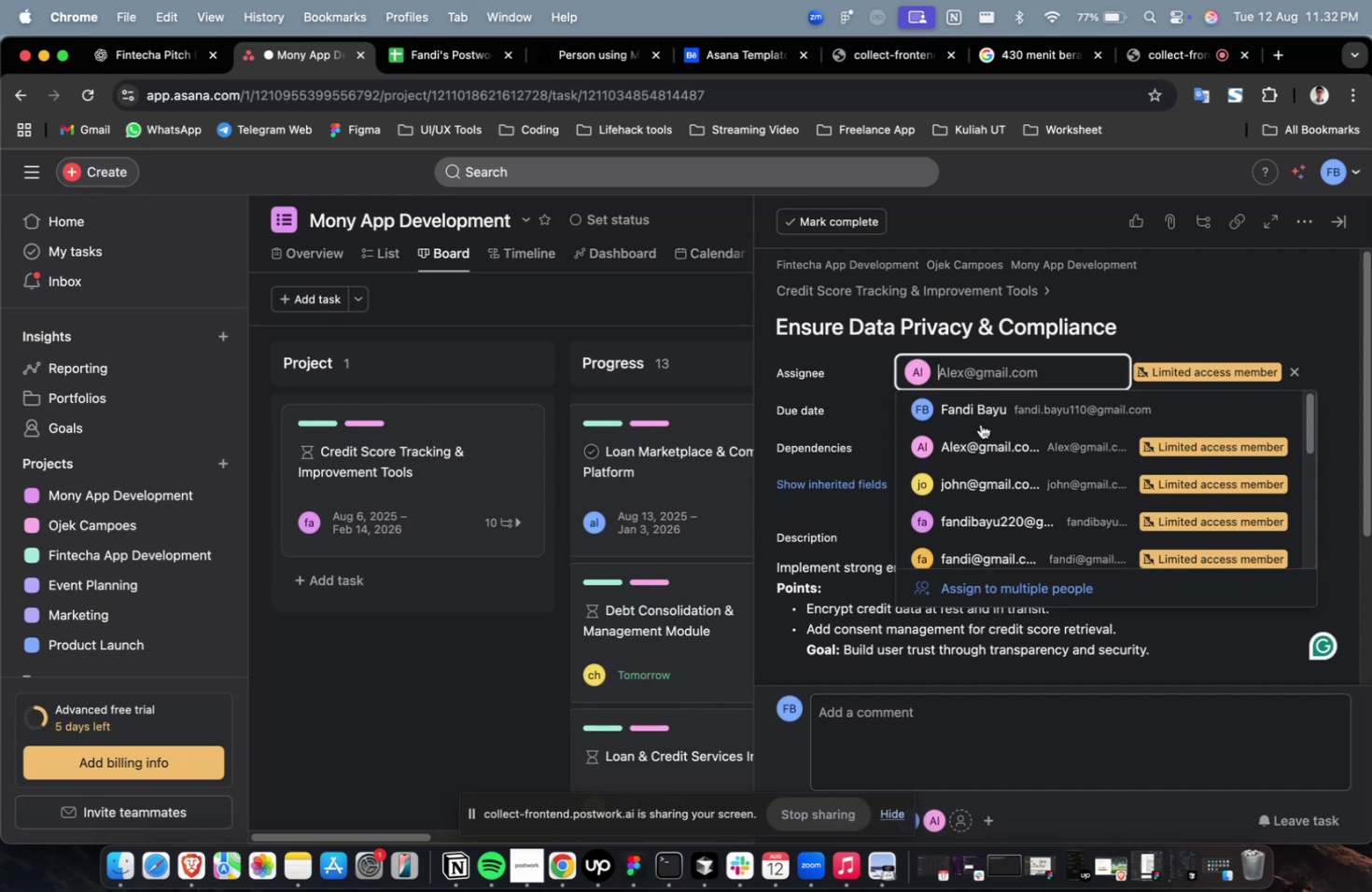 
scroll: coordinate [981, 502], scroll_direction: down, amount: 4.0
 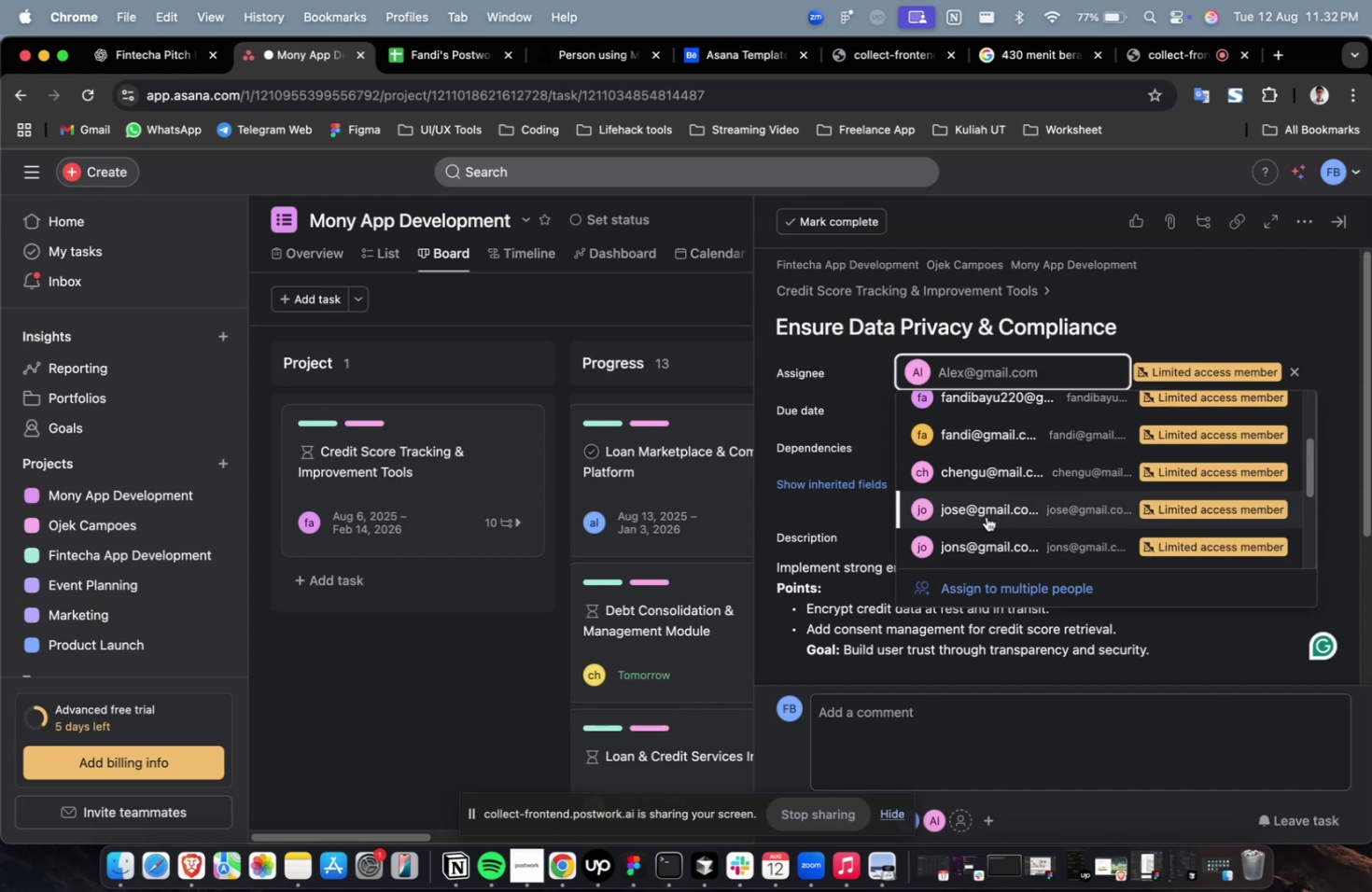 
left_click([986, 516])
 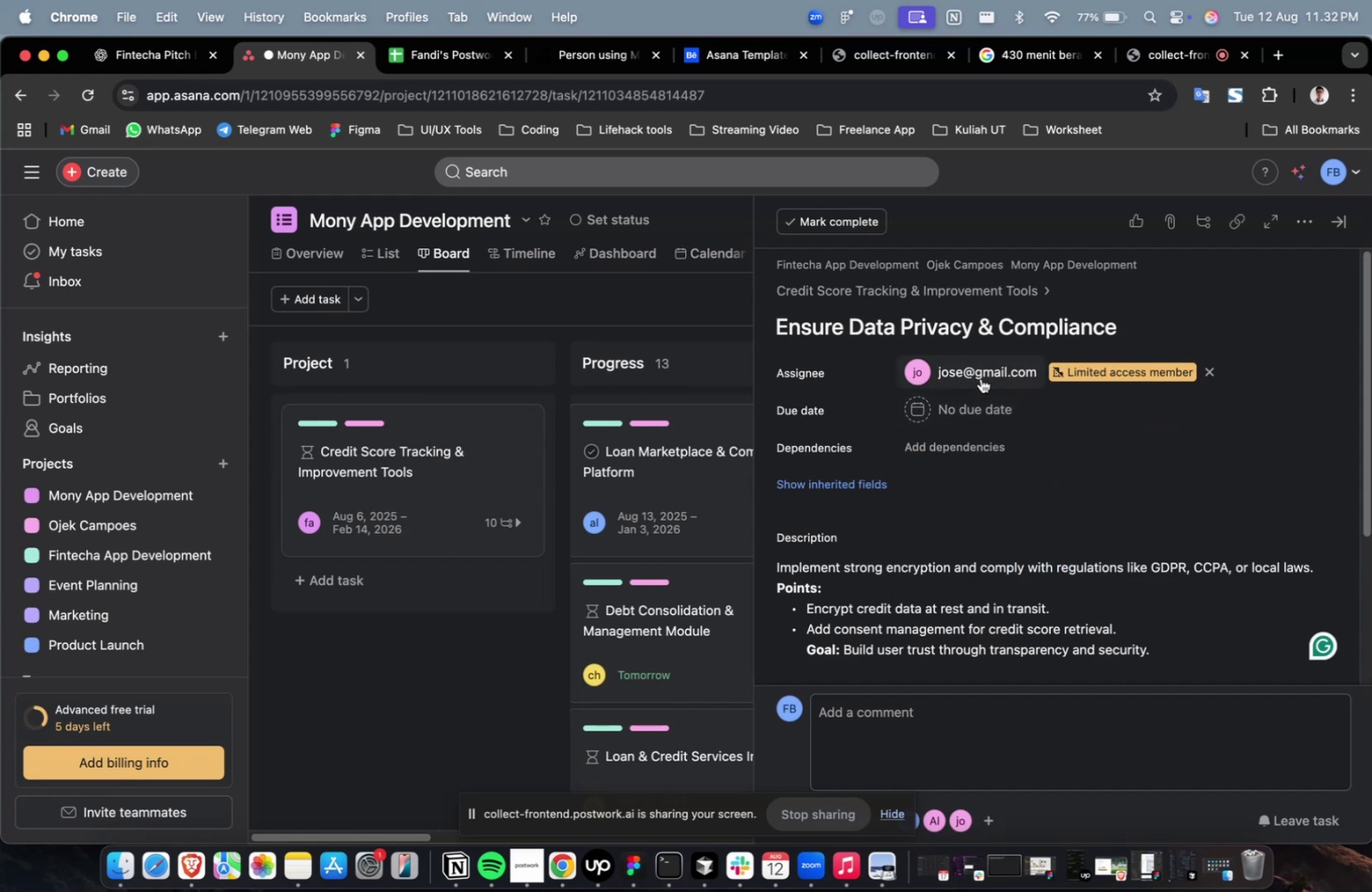 
double_click([980, 378])
 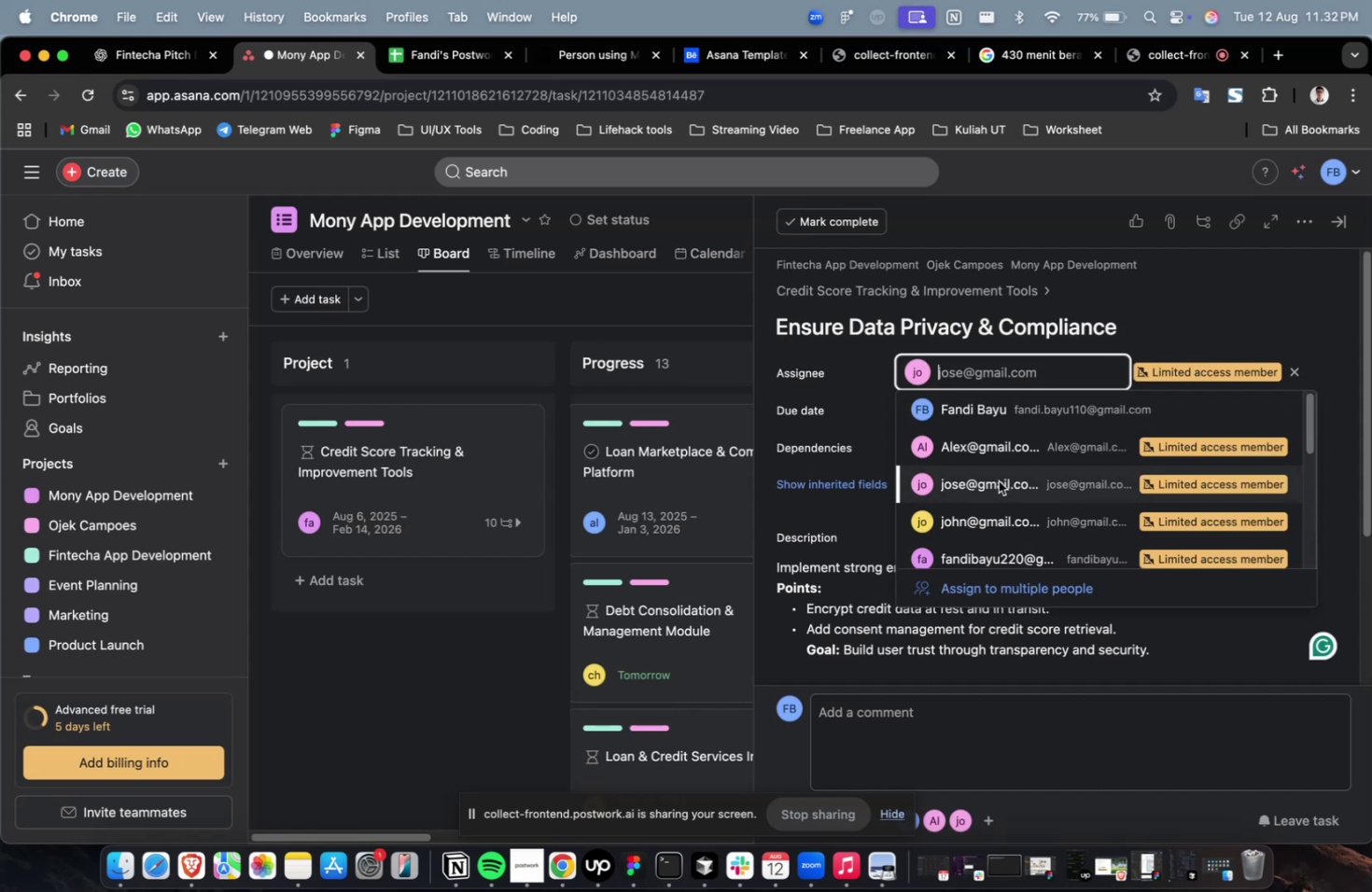 
scroll: coordinate [998, 481], scroll_direction: down, amount: 9.0
 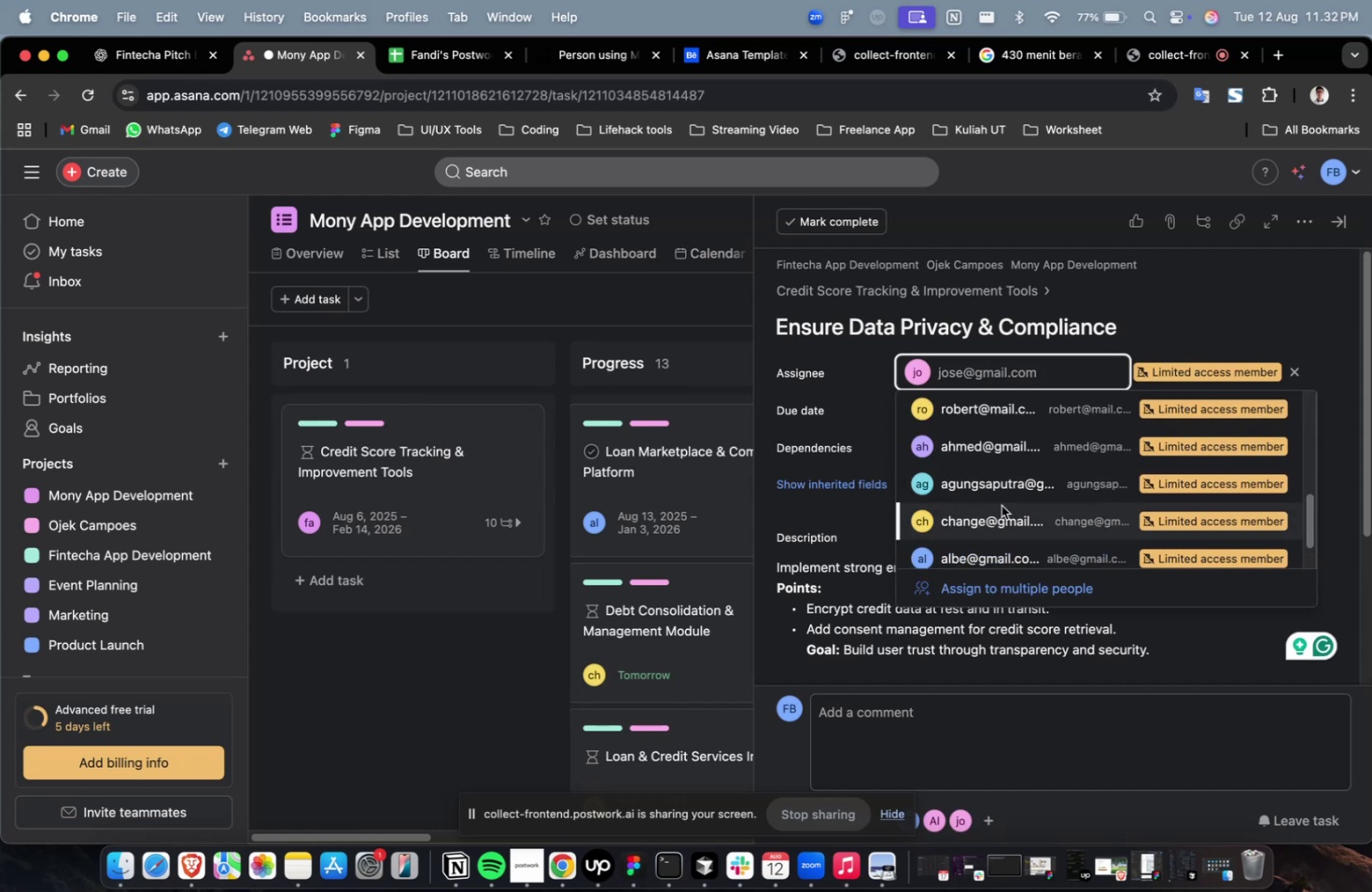 
left_click([1001, 505])
 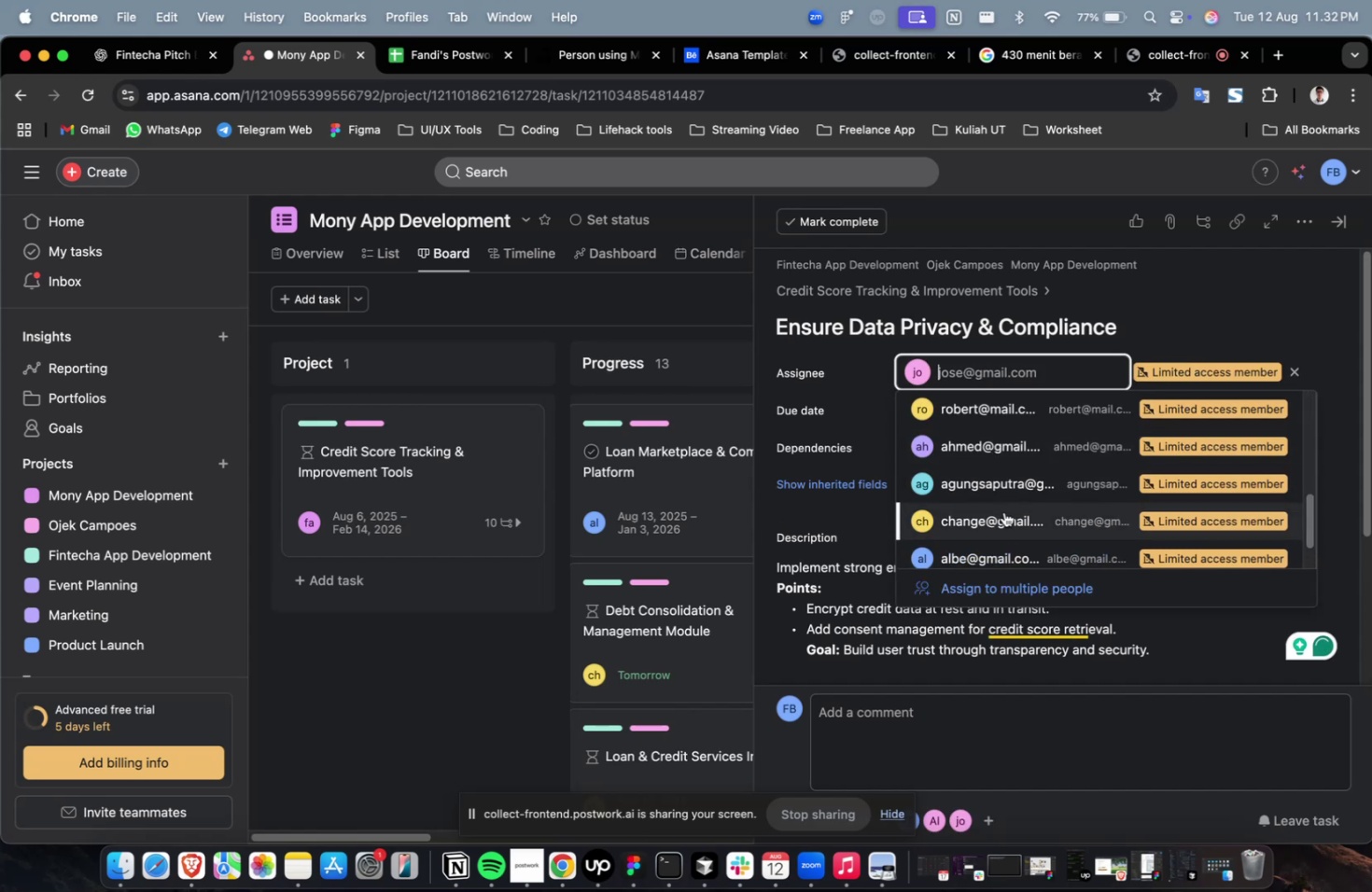 
double_click([1003, 511])
 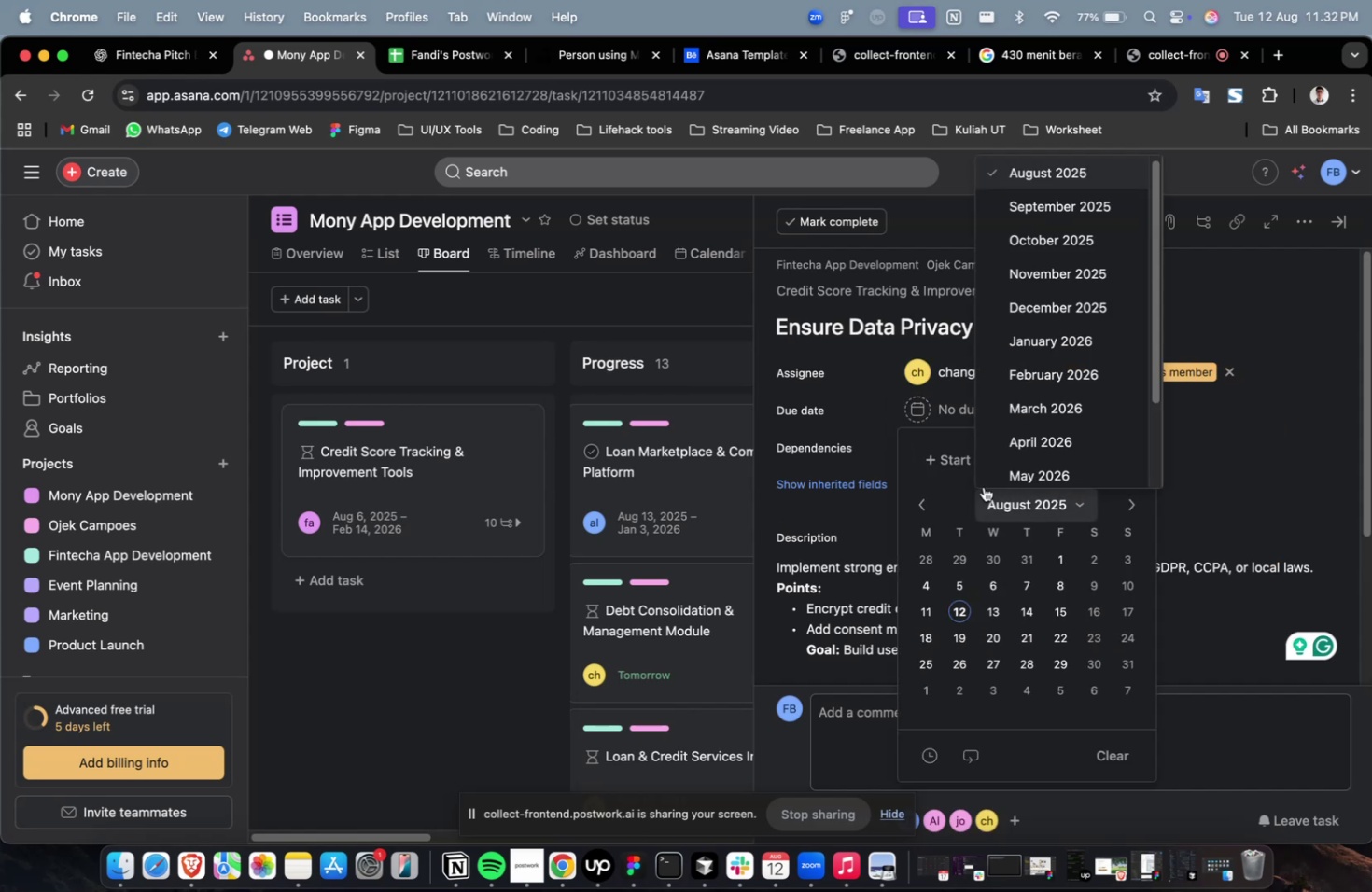 
double_click([958, 467])
 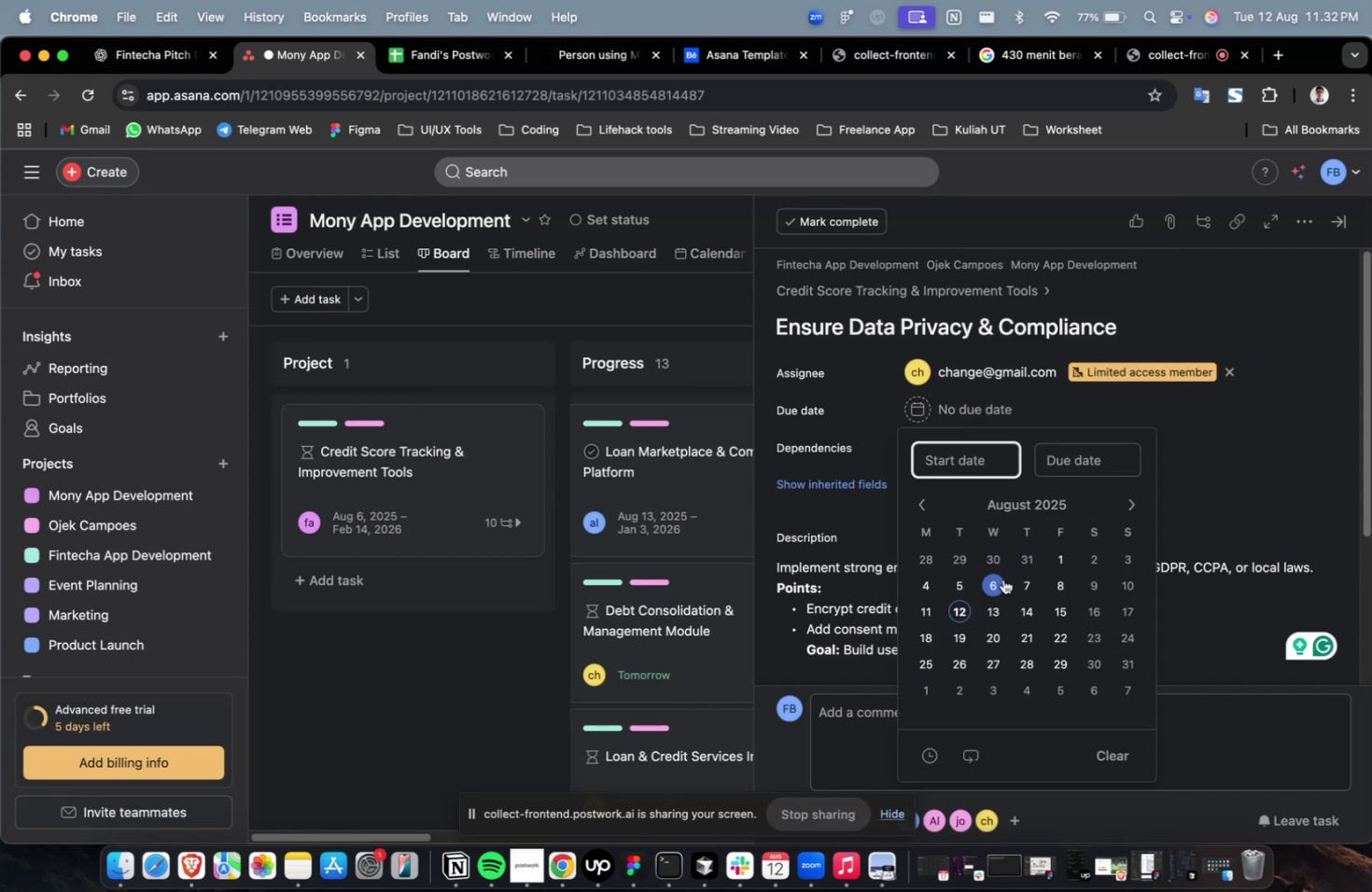 
left_click([1001, 582])
 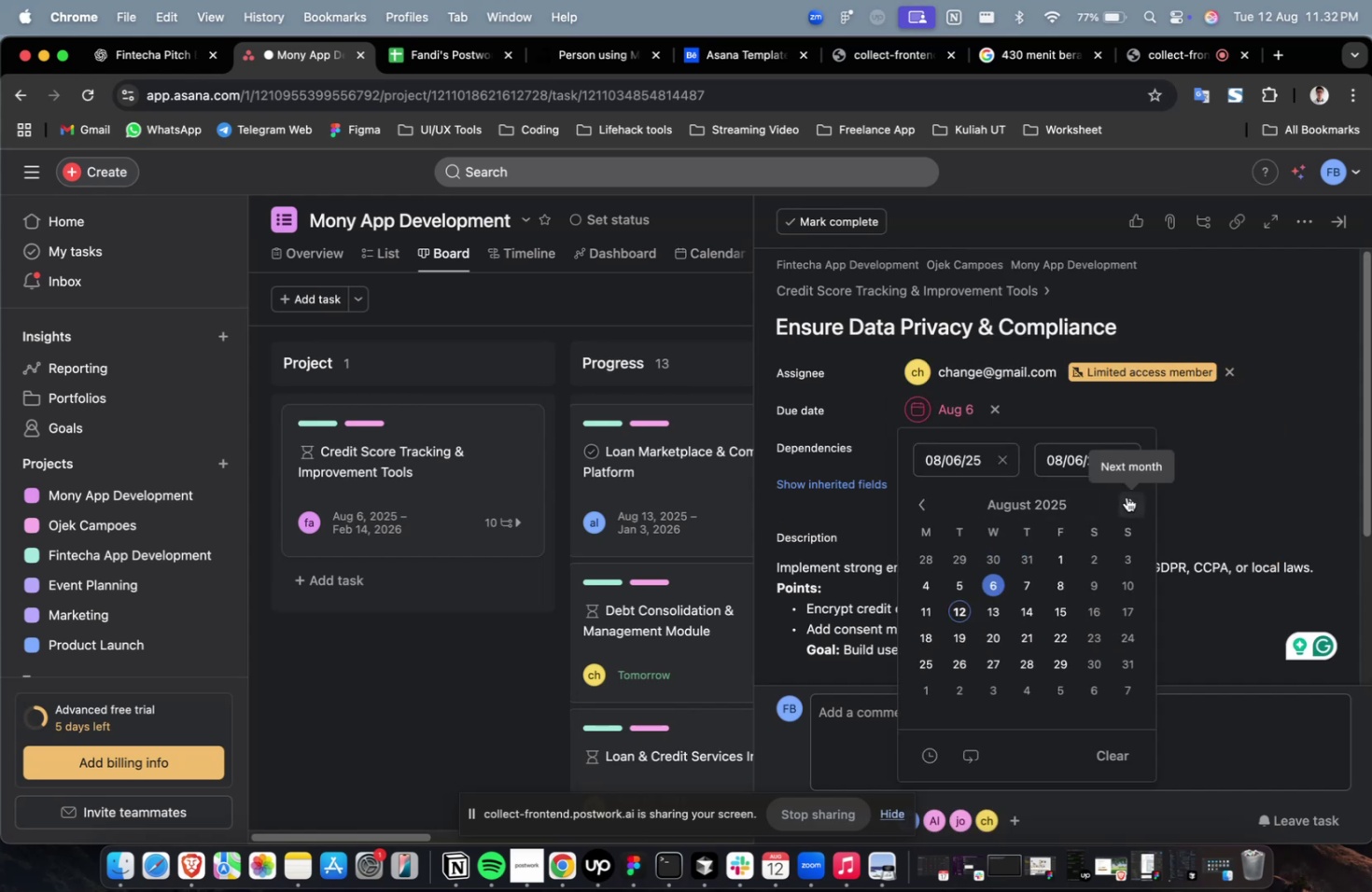 
double_click([1126, 496])
 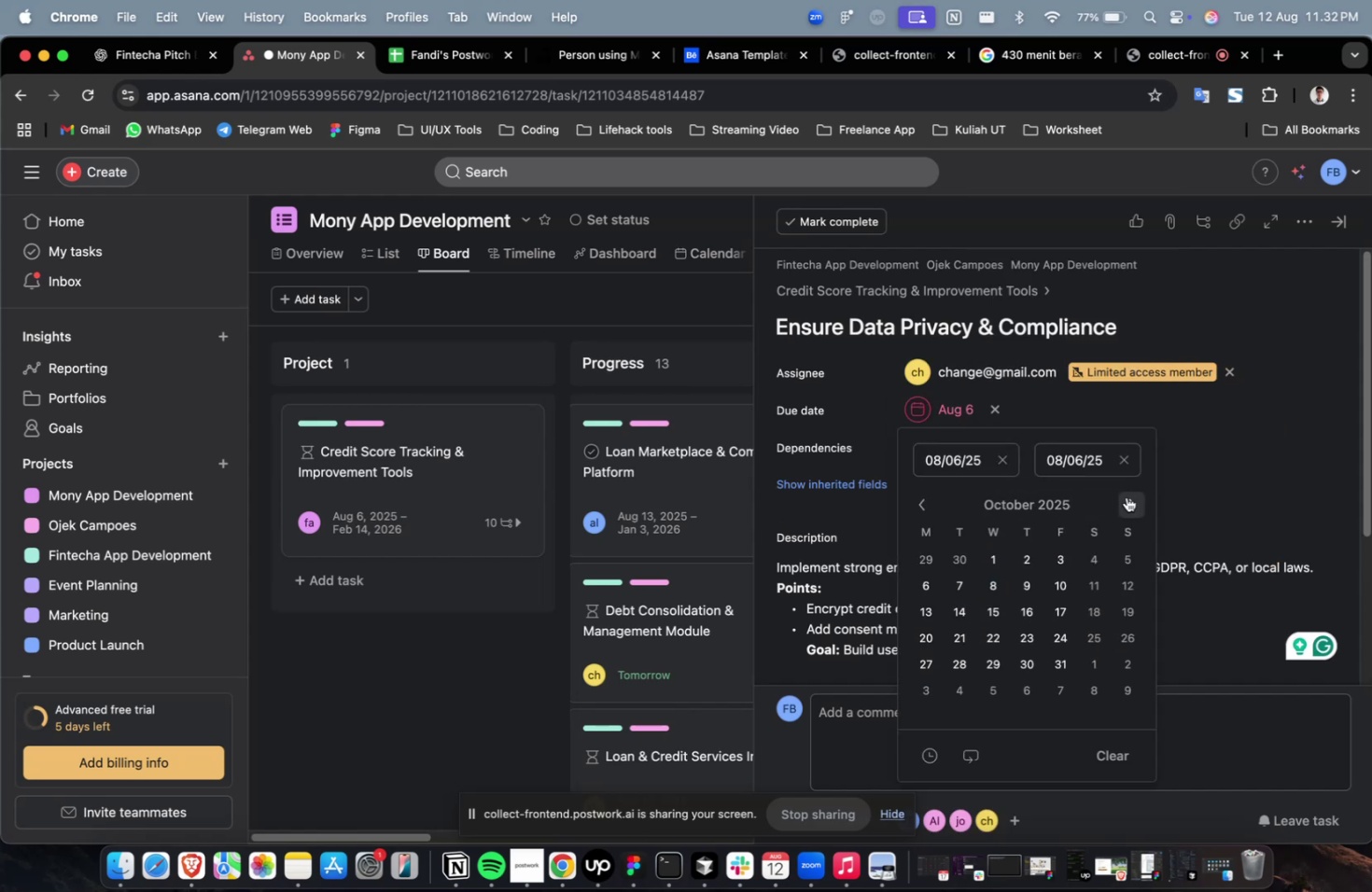 
triple_click([1126, 496])
 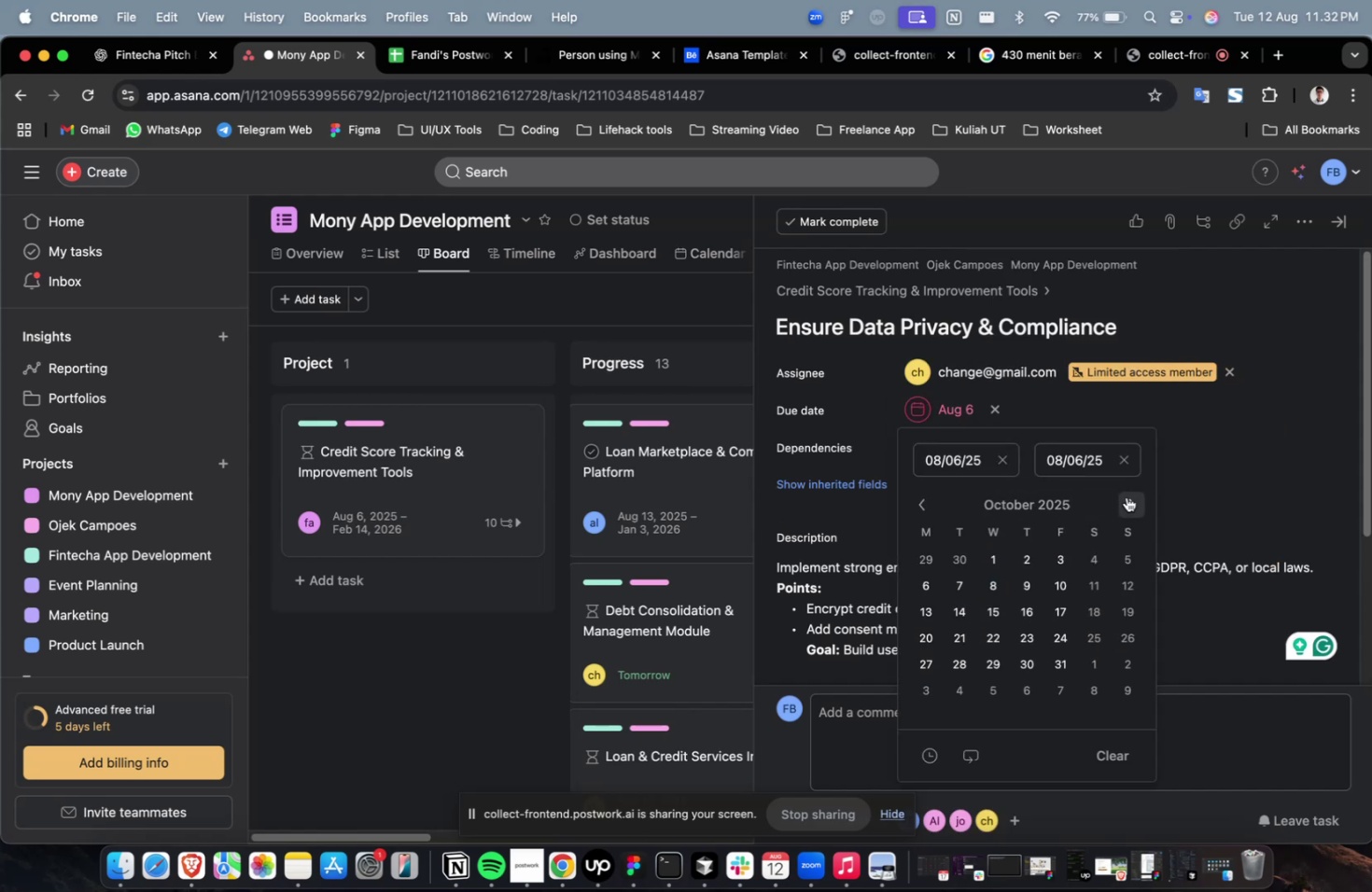 
triple_click([1126, 496])
 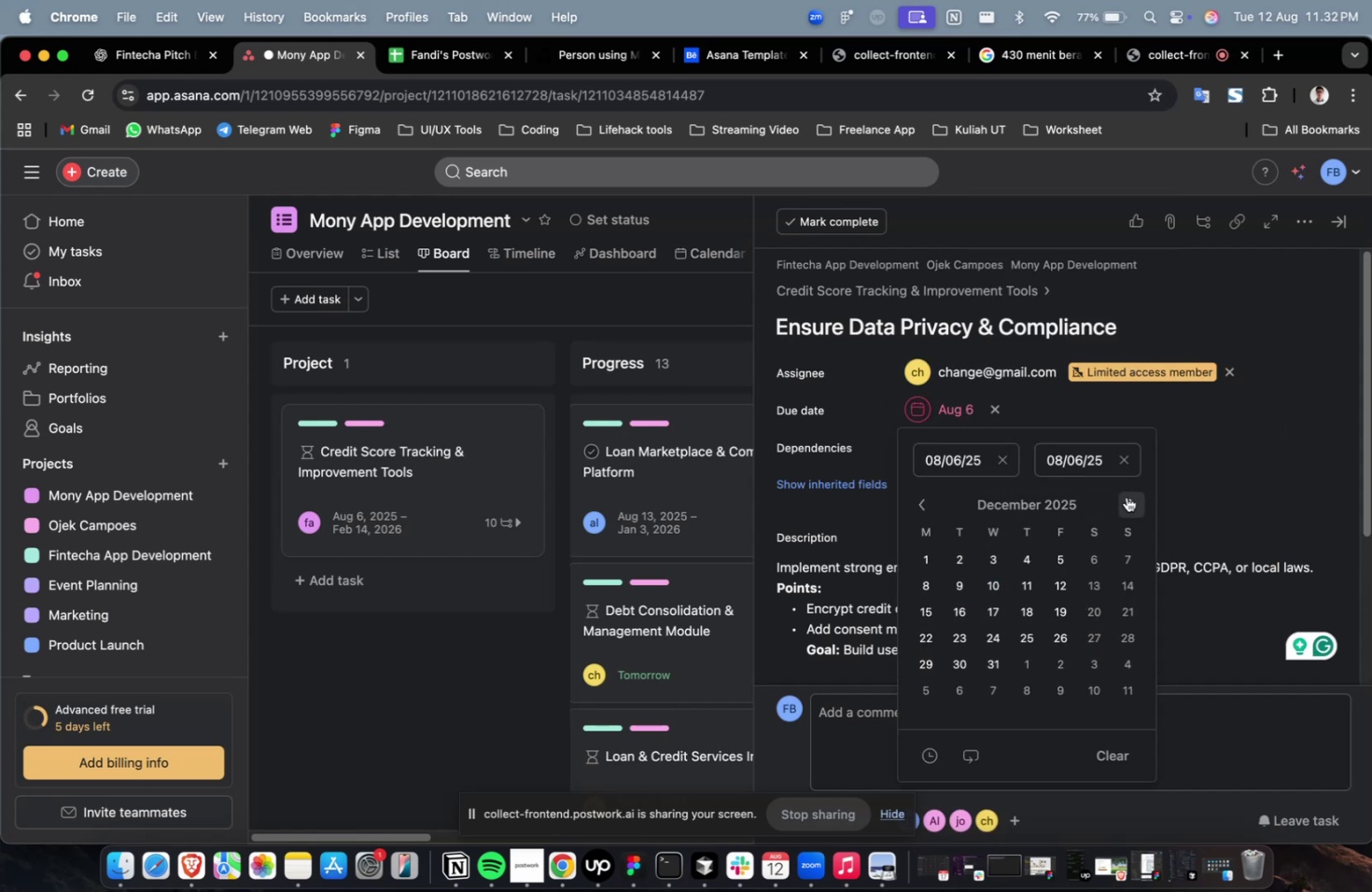 
triple_click([1126, 496])
 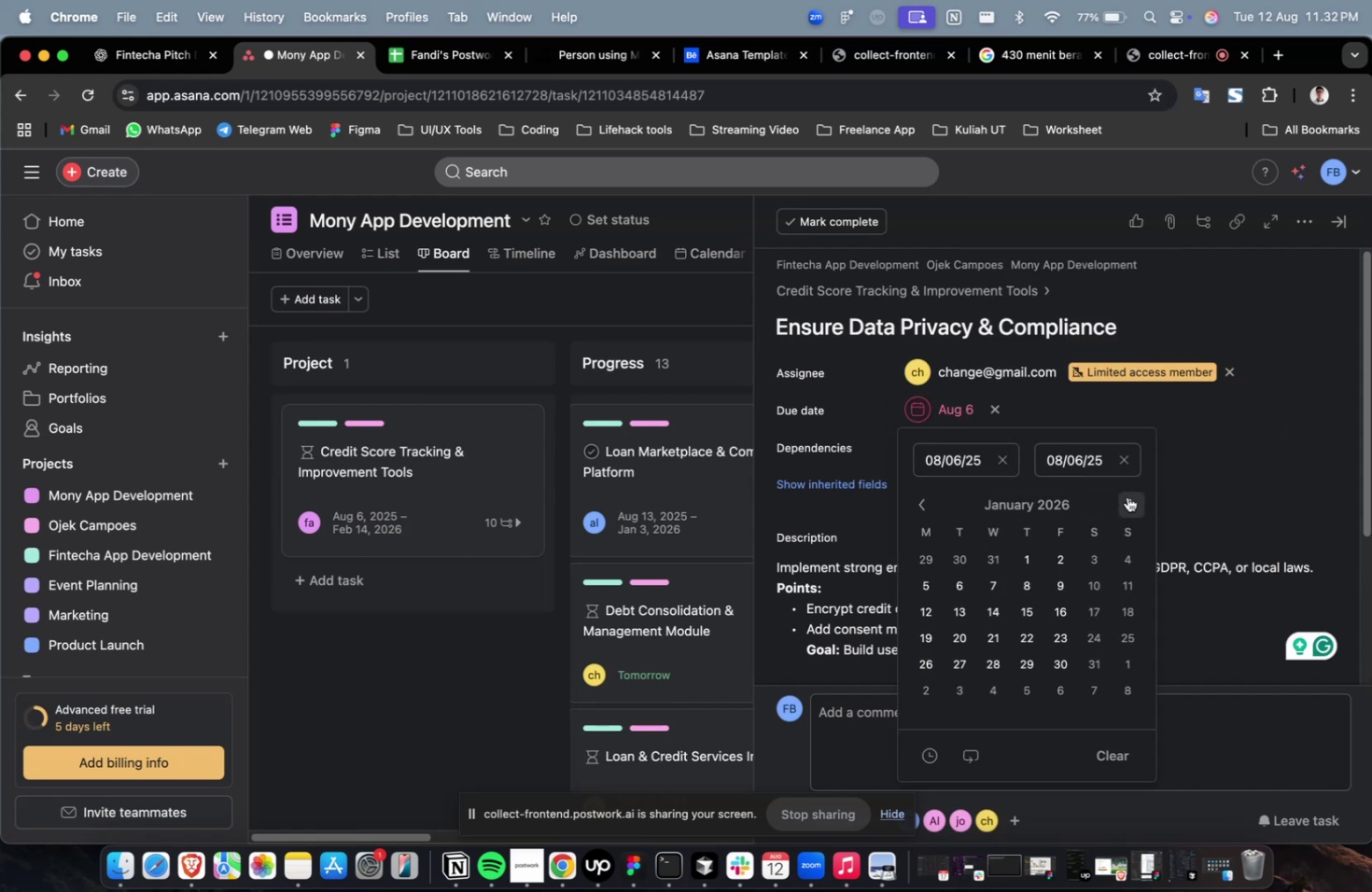 
triple_click([1126, 496])
 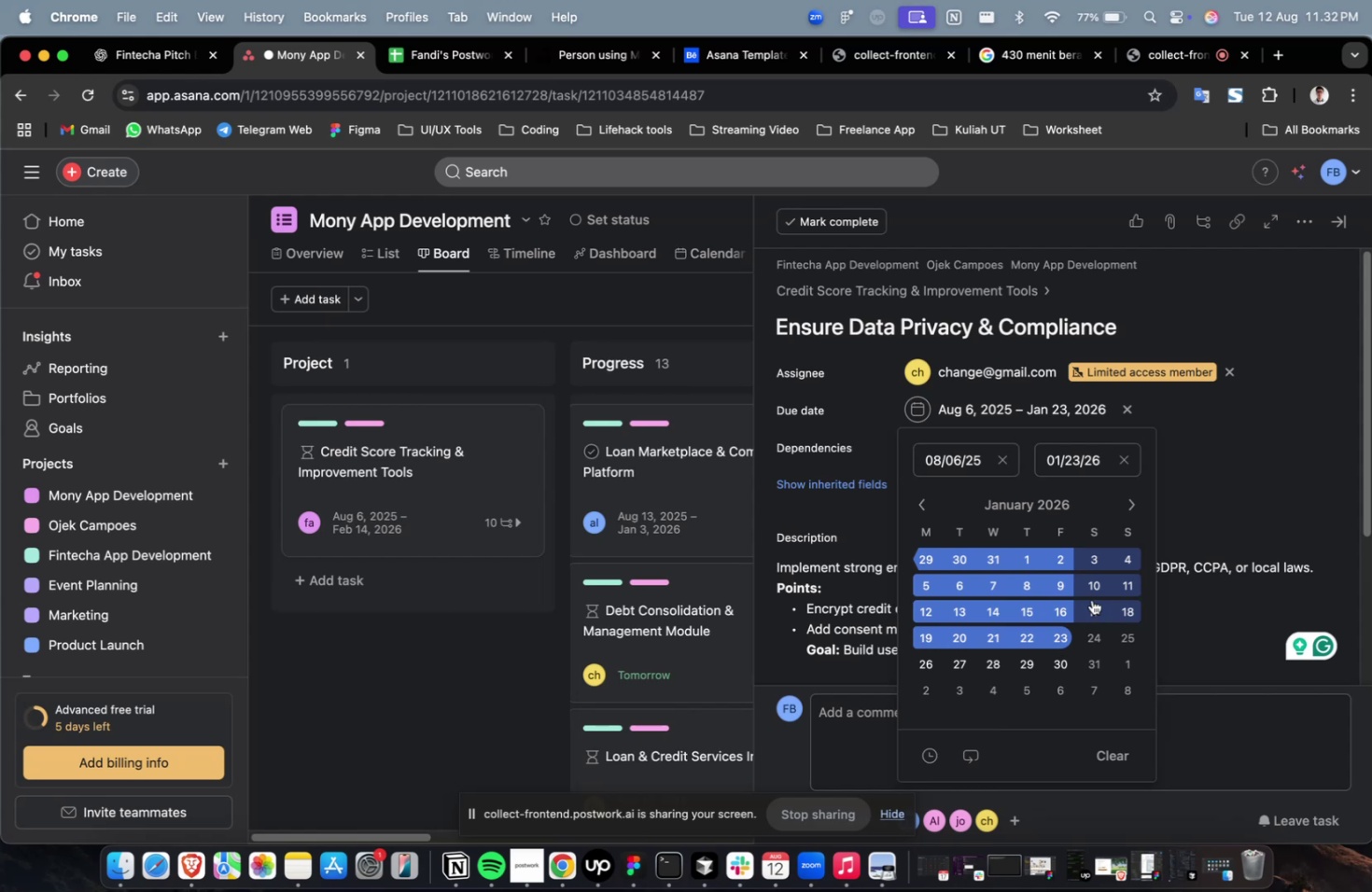 
double_click([1217, 475])
 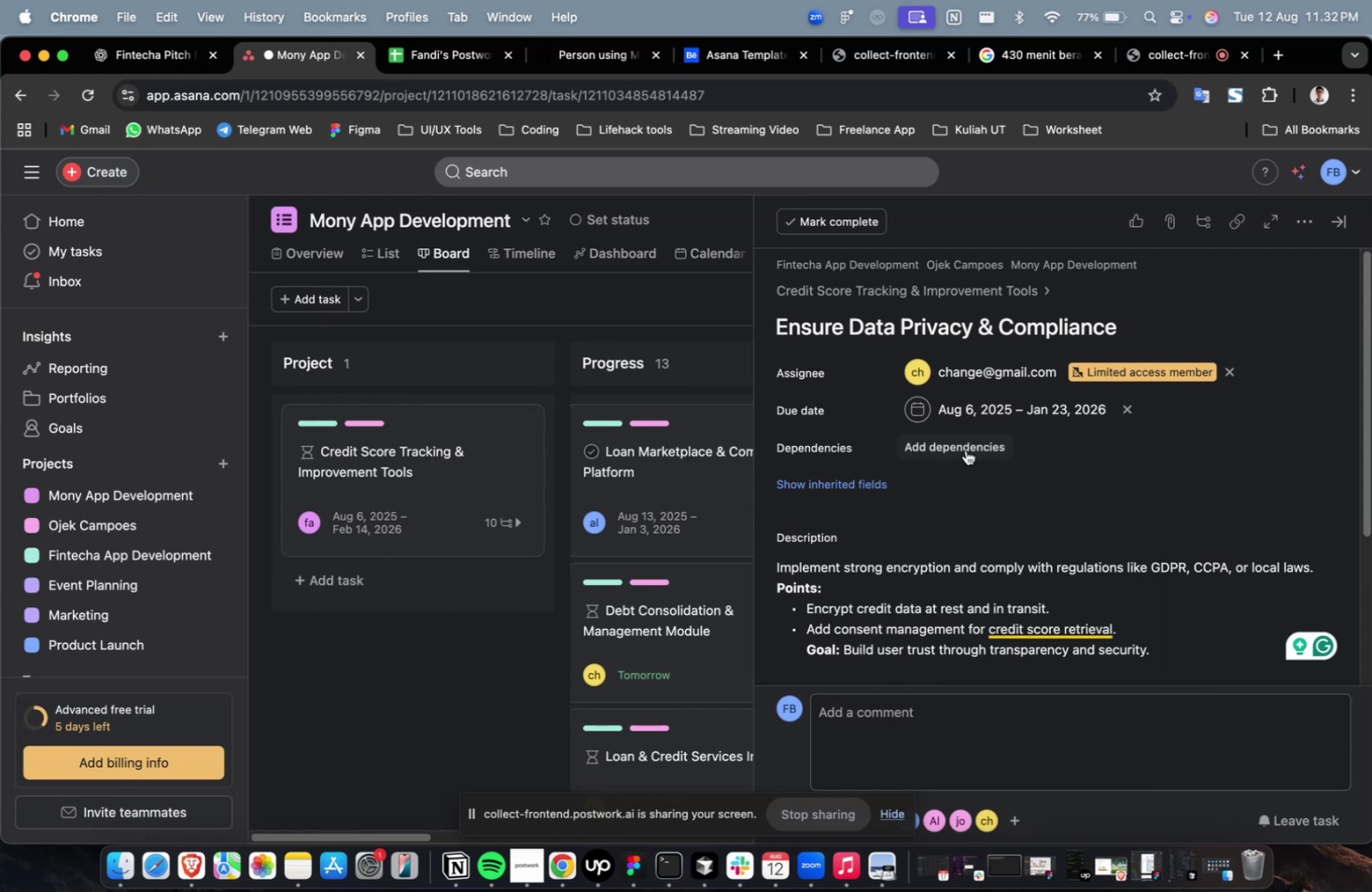 
triple_click([965, 450])
 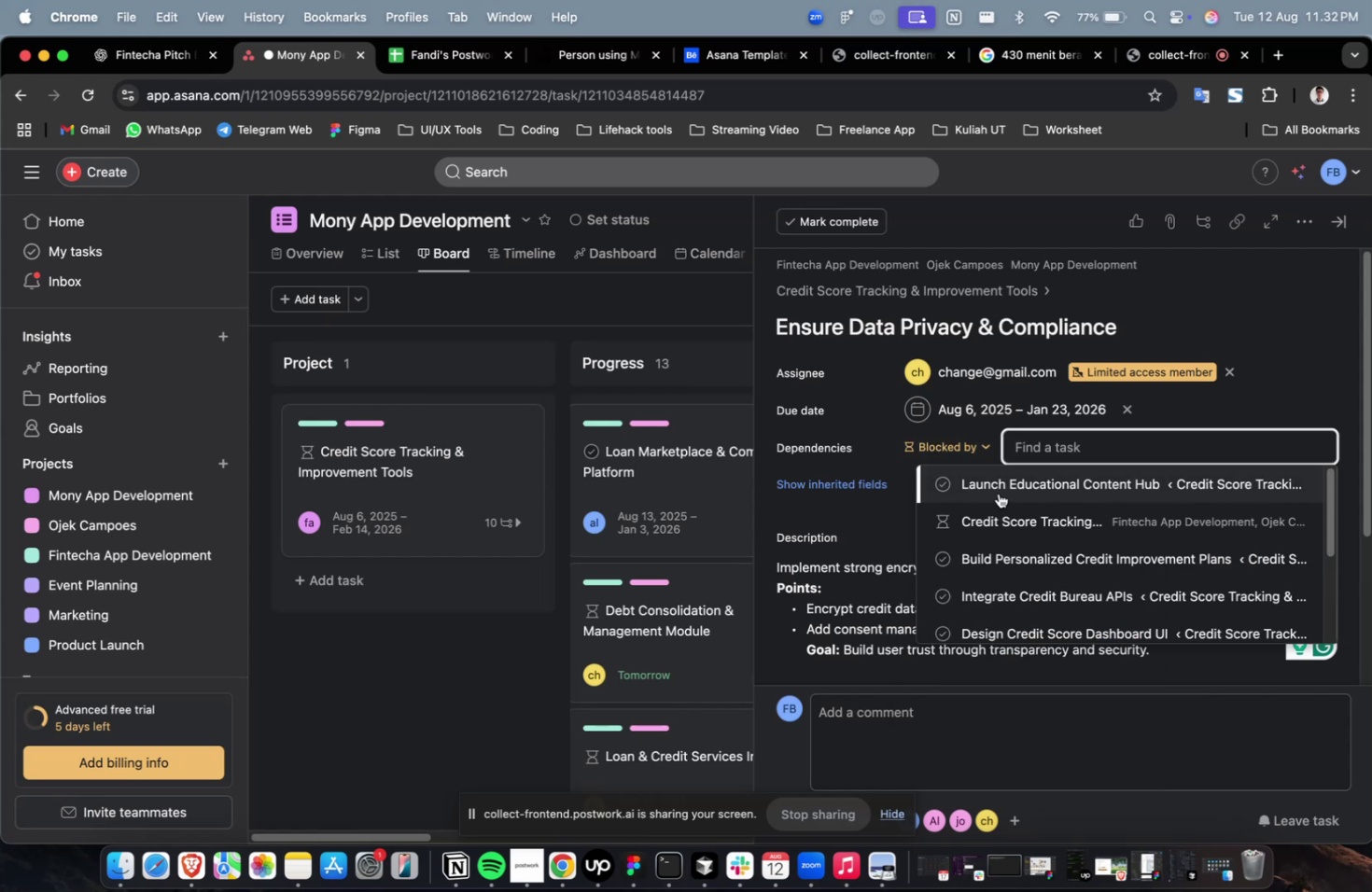 
left_click([998, 492])
 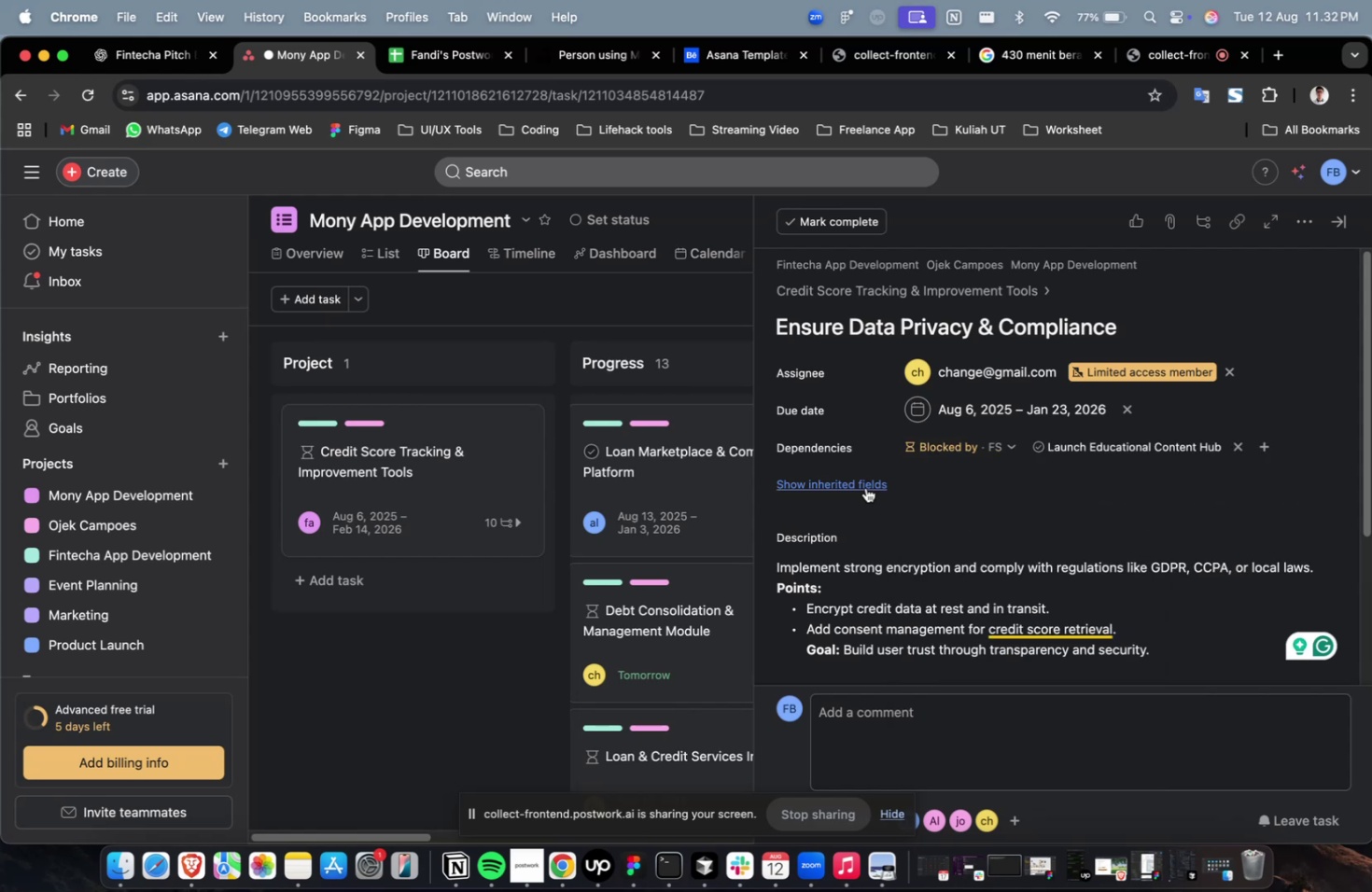 
left_click([865, 487])
 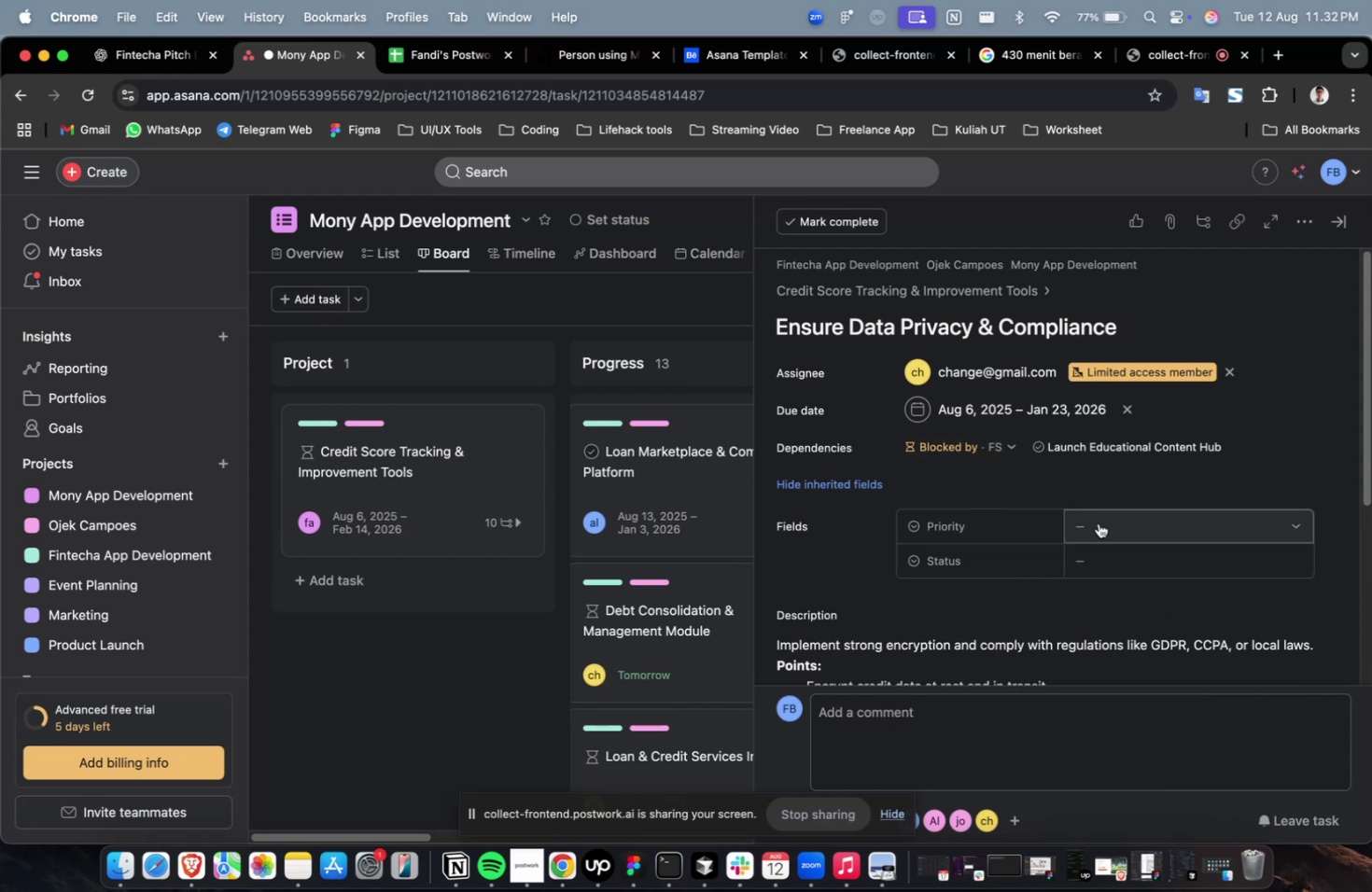 
double_click([1098, 523])
 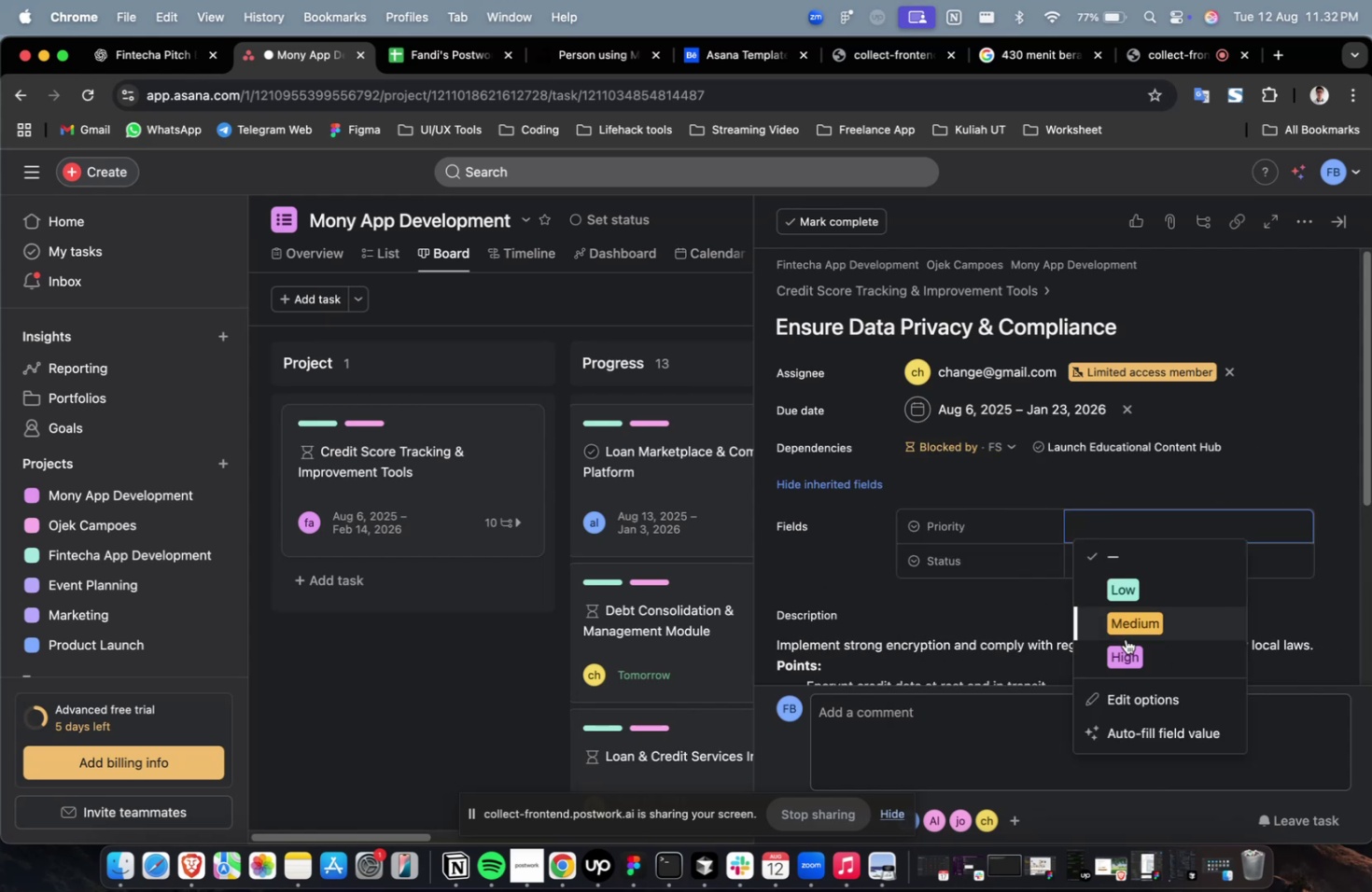 
left_click([1125, 638])
 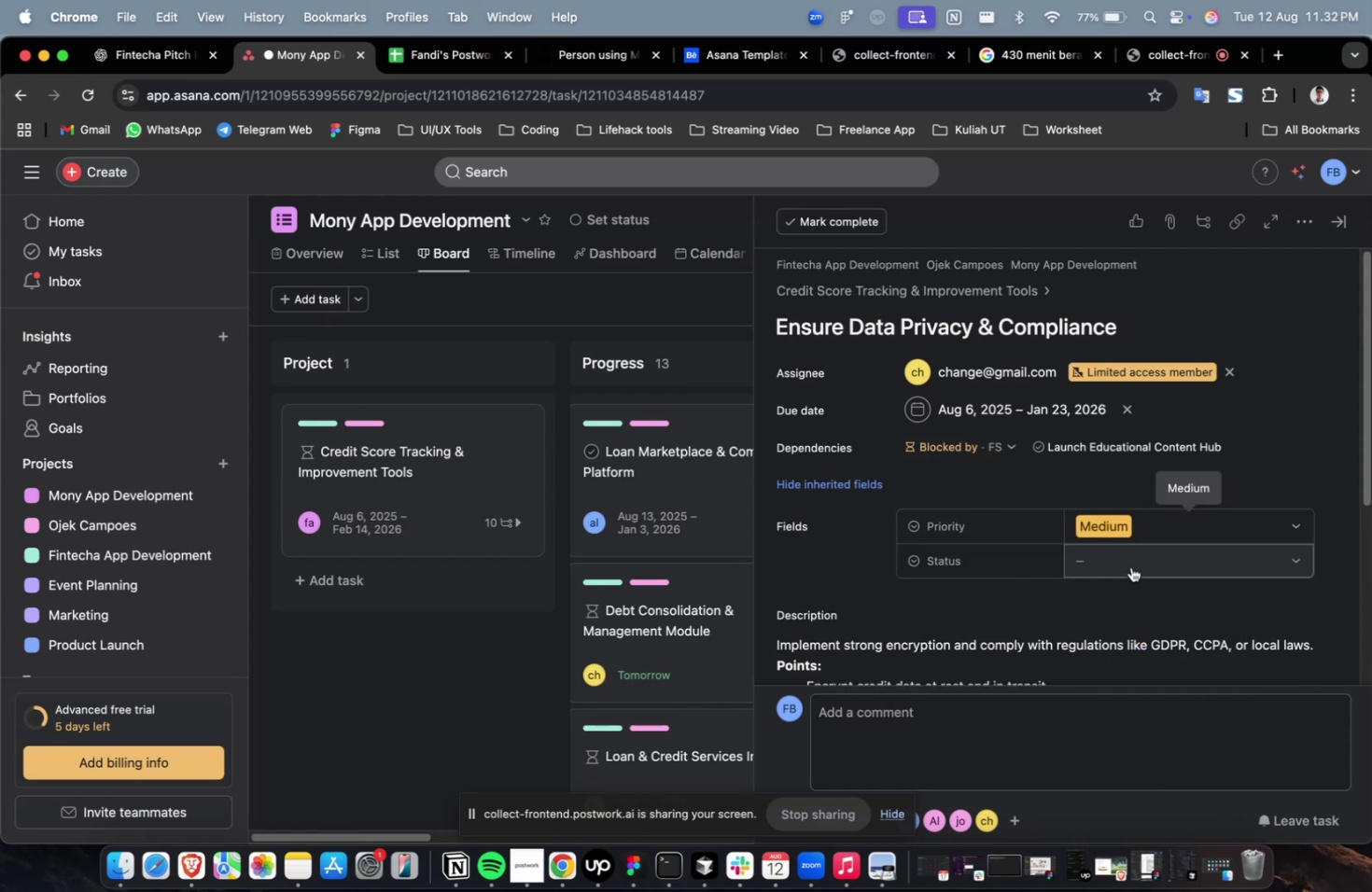 
double_click([1130, 566])
 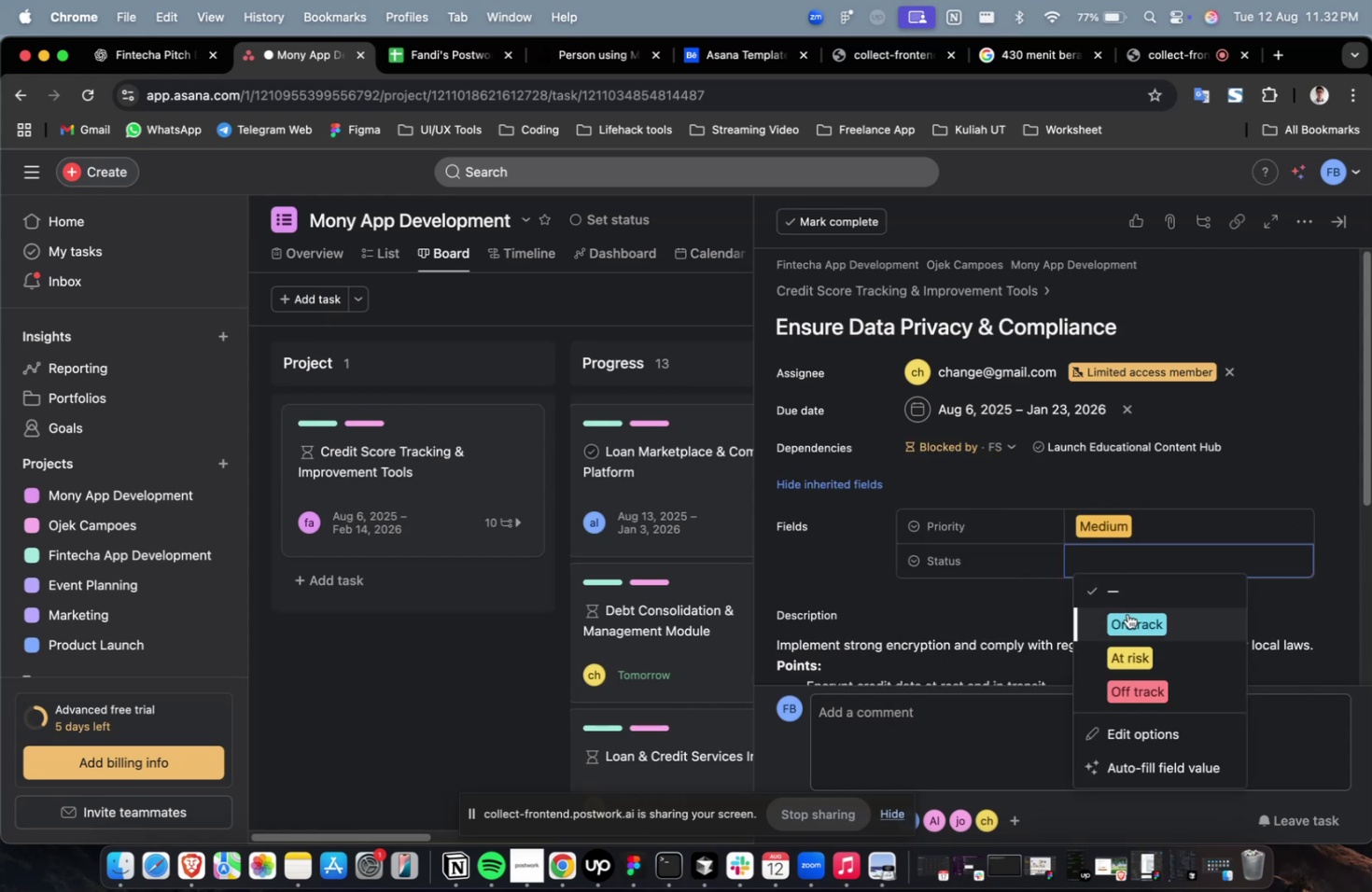 
triple_click([1127, 613])
 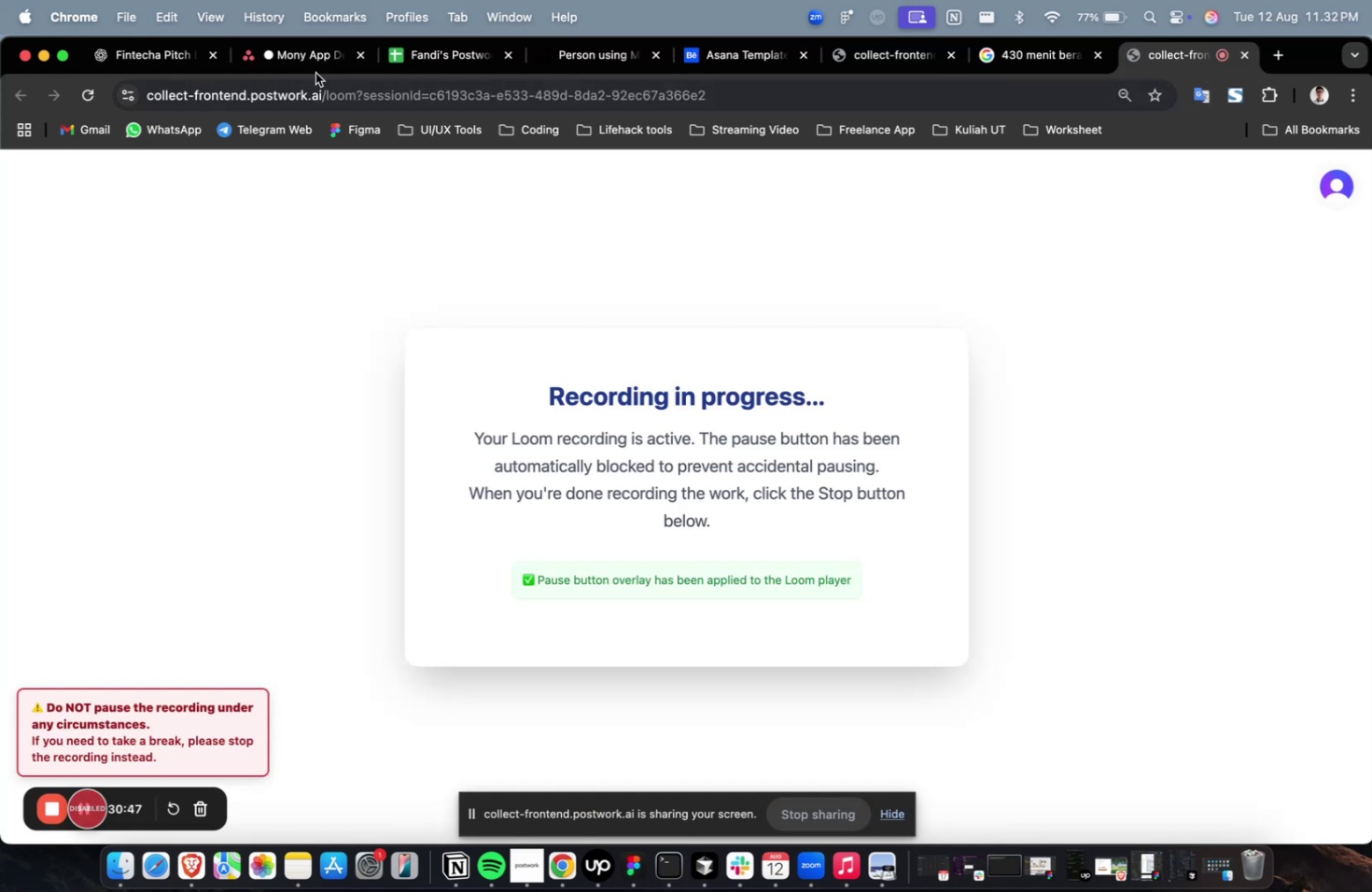 
left_click([161, 70])
 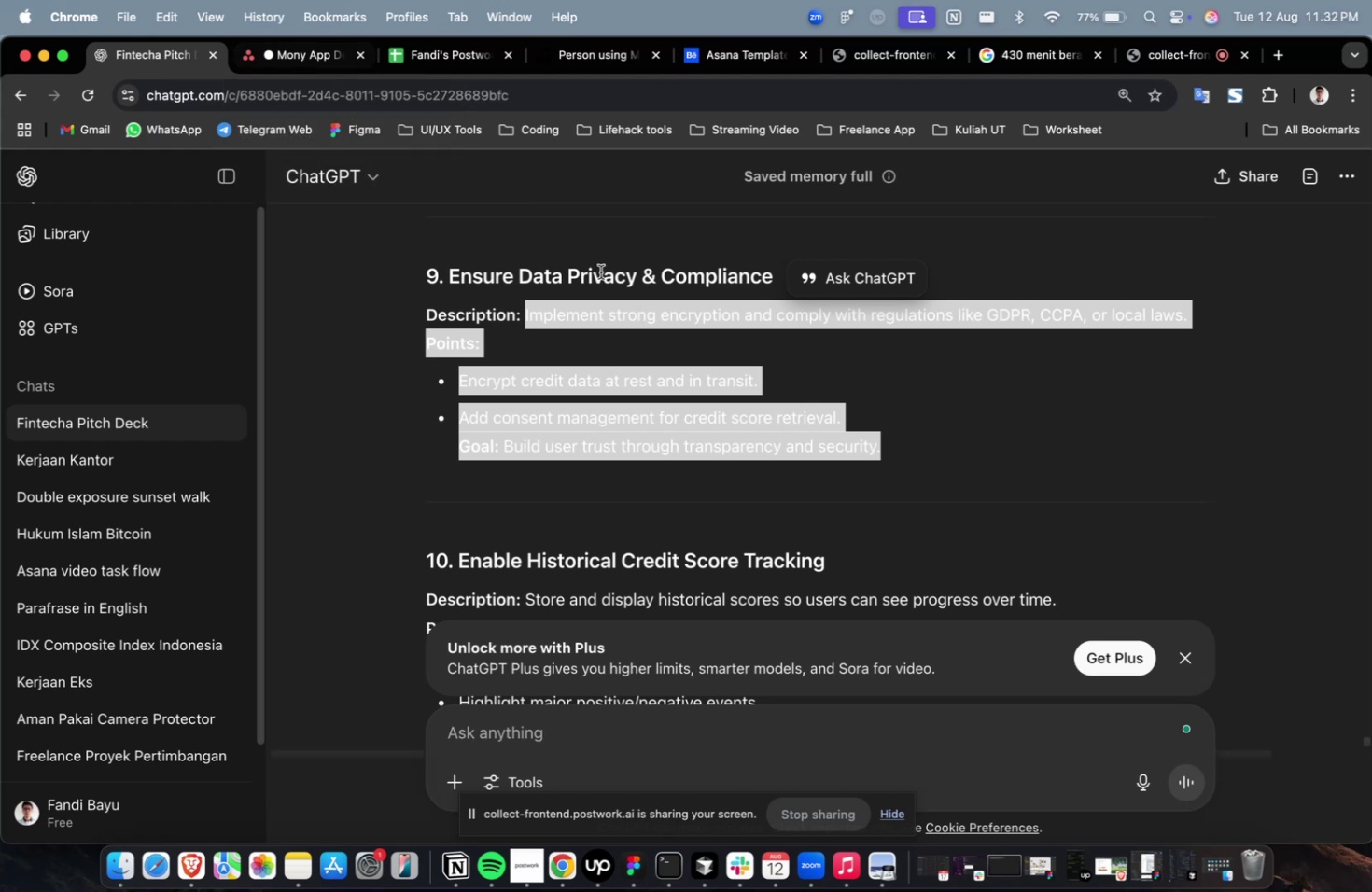 
scroll: coordinate [637, 343], scroll_direction: up, amount: 8.0
 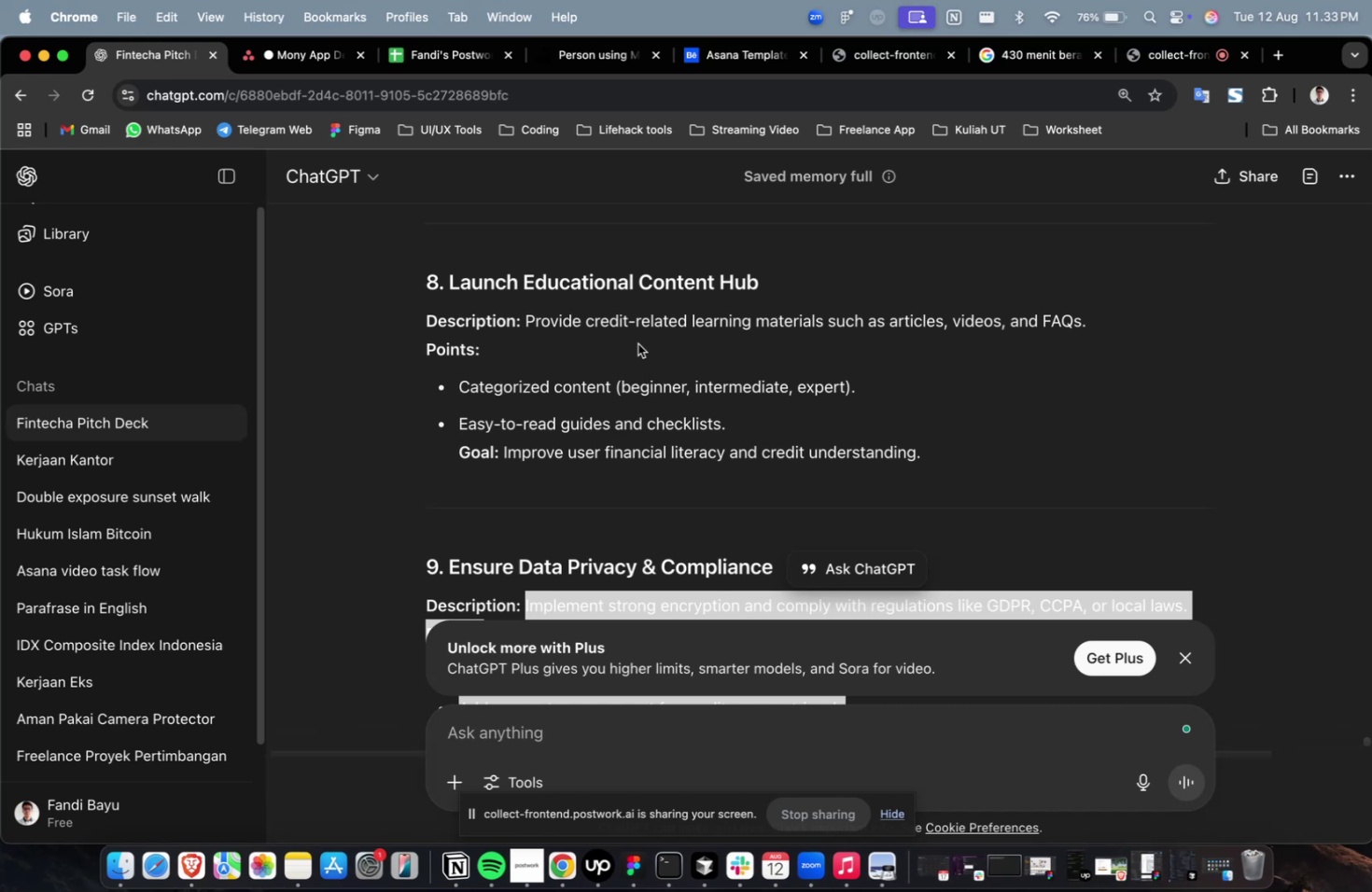 
wait(42.61)
 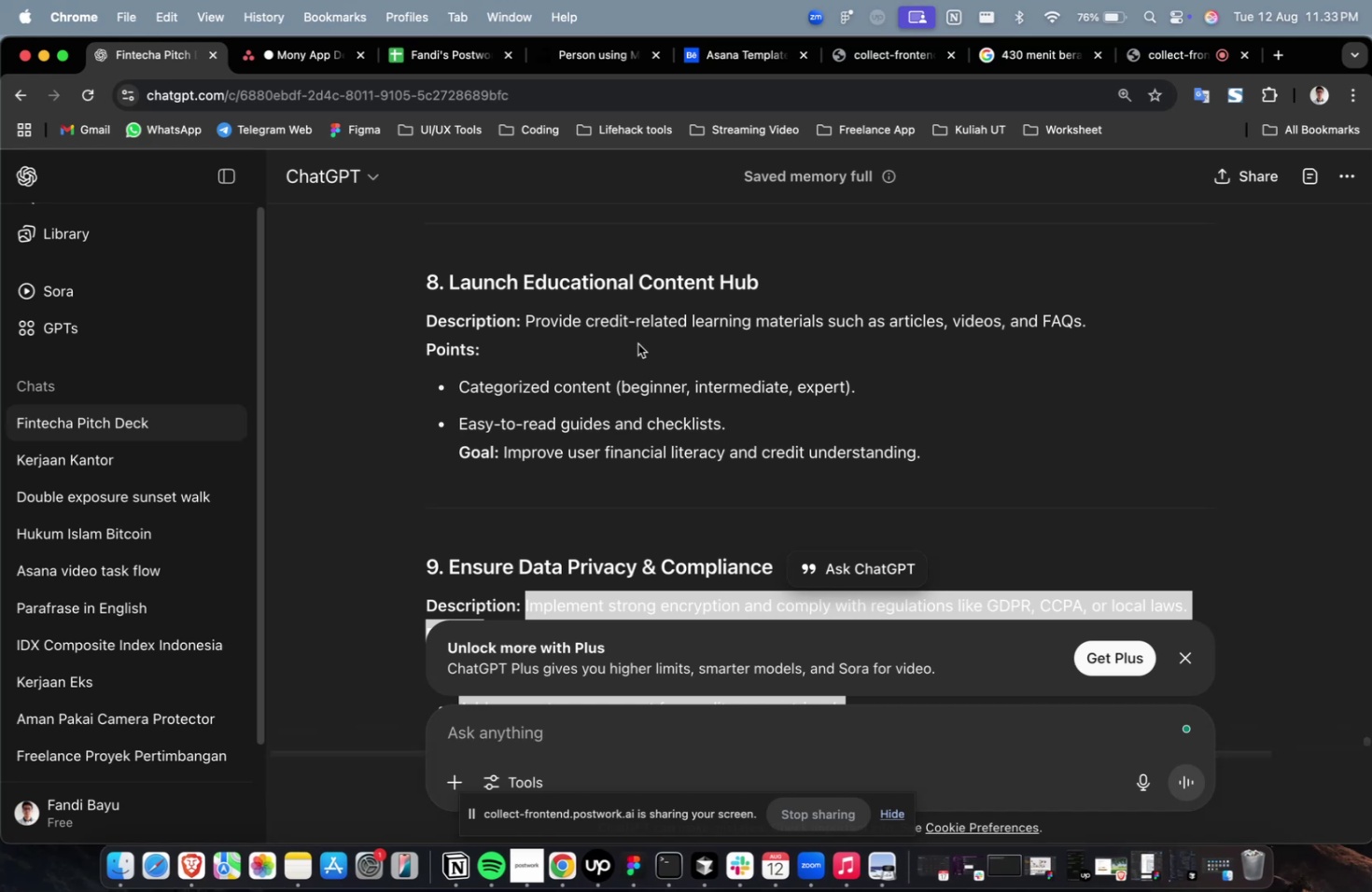 
scroll: coordinate [630, 384], scroll_direction: down, amount: 1.0
 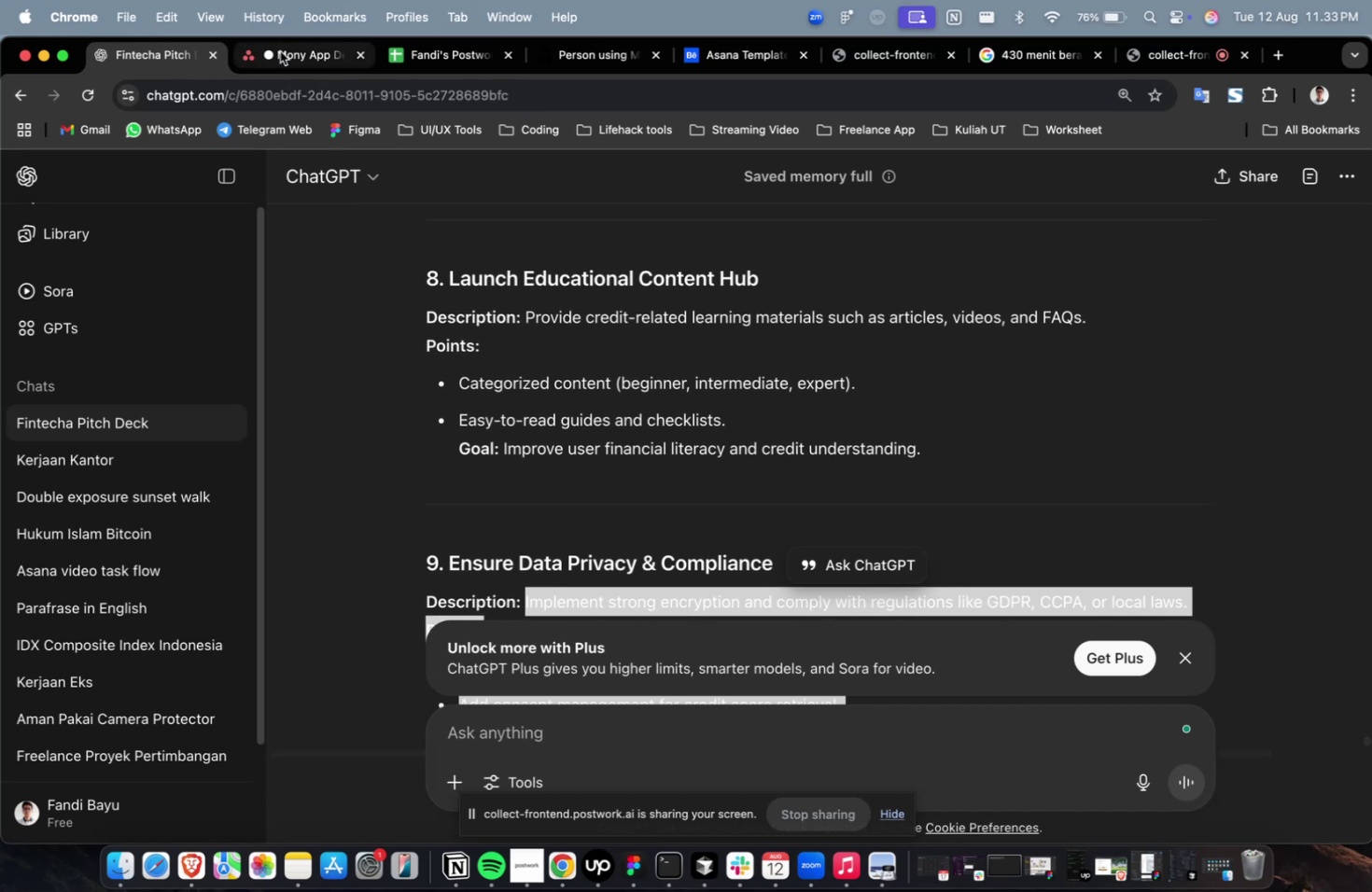 
left_click([285, 52])
 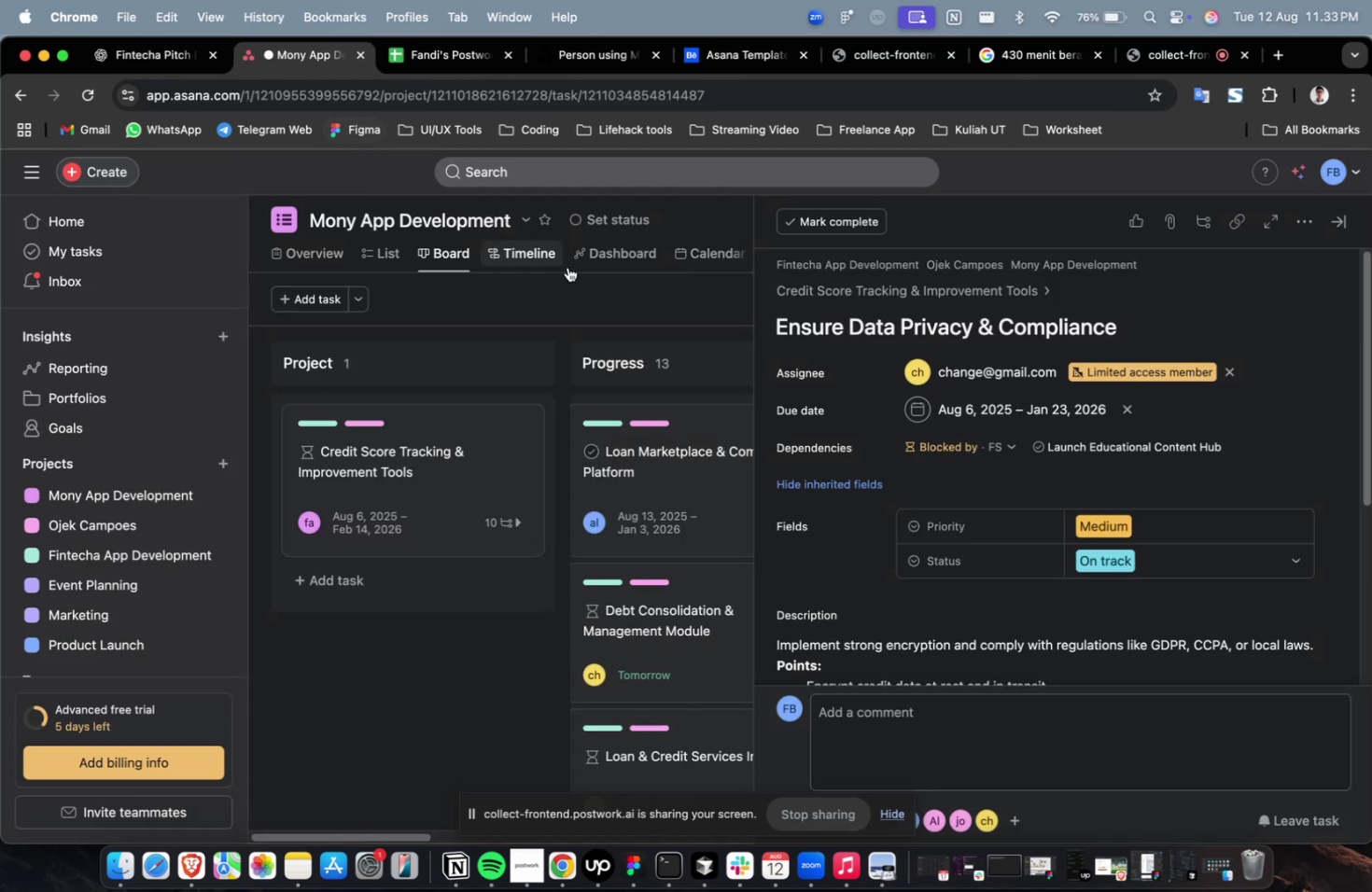 
scroll: coordinate [957, 366], scroll_direction: down, amount: 14.0
 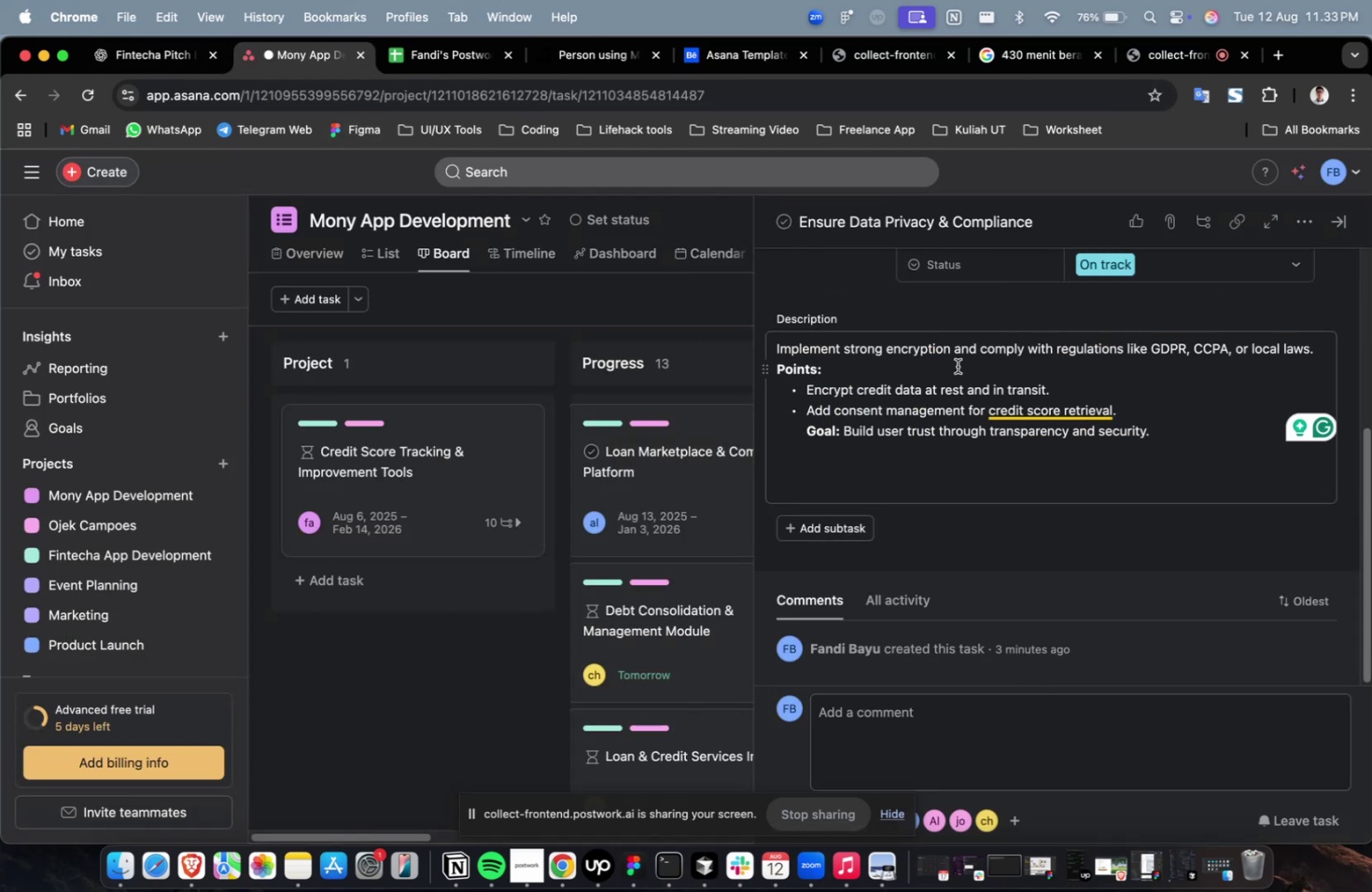 
scroll: coordinate [1094, 516], scroll_direction: up, amount: 43.0
 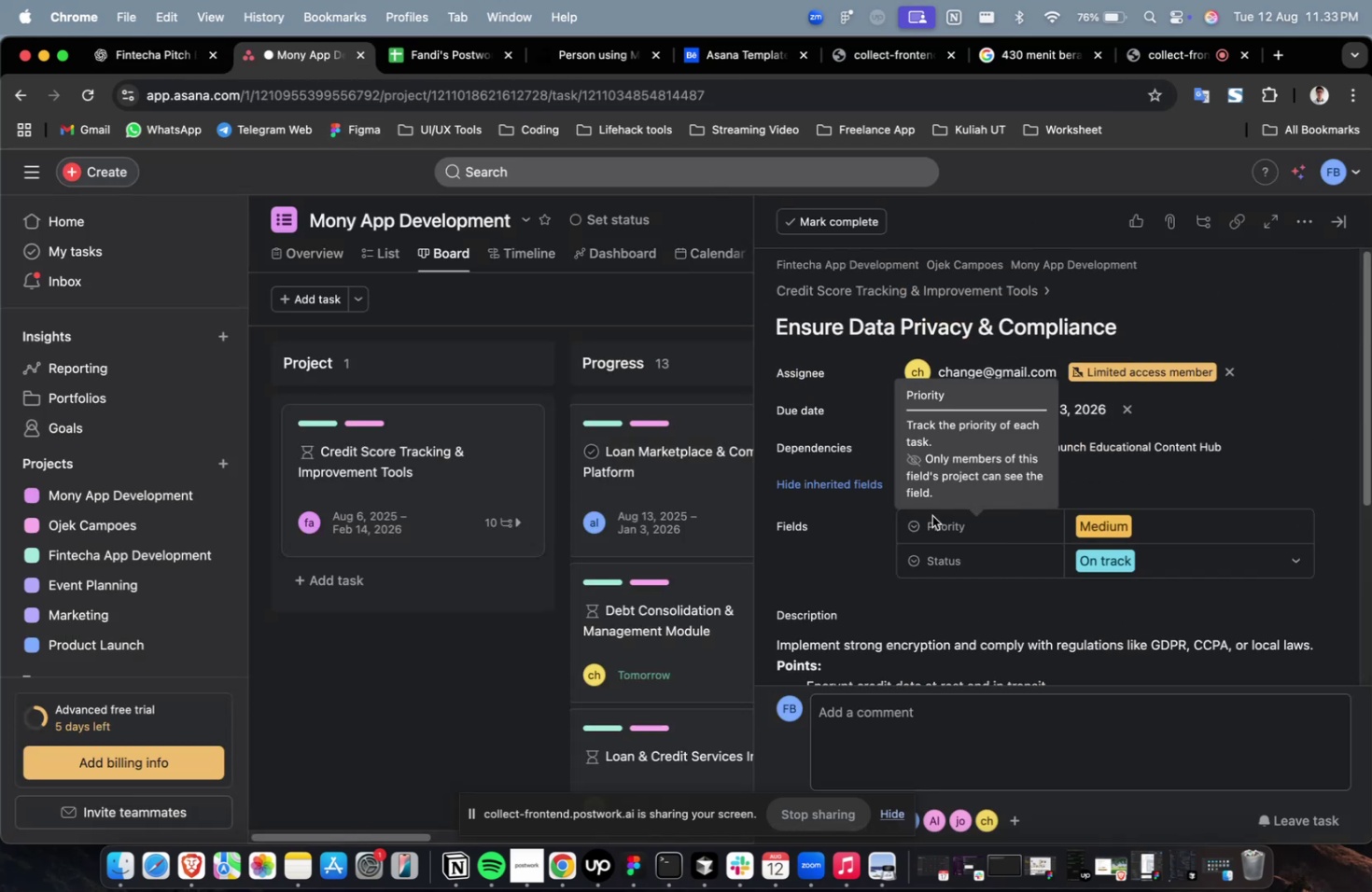 
scroll: coordinate [999, 484], scroll_direction: down, amount: 37.0
 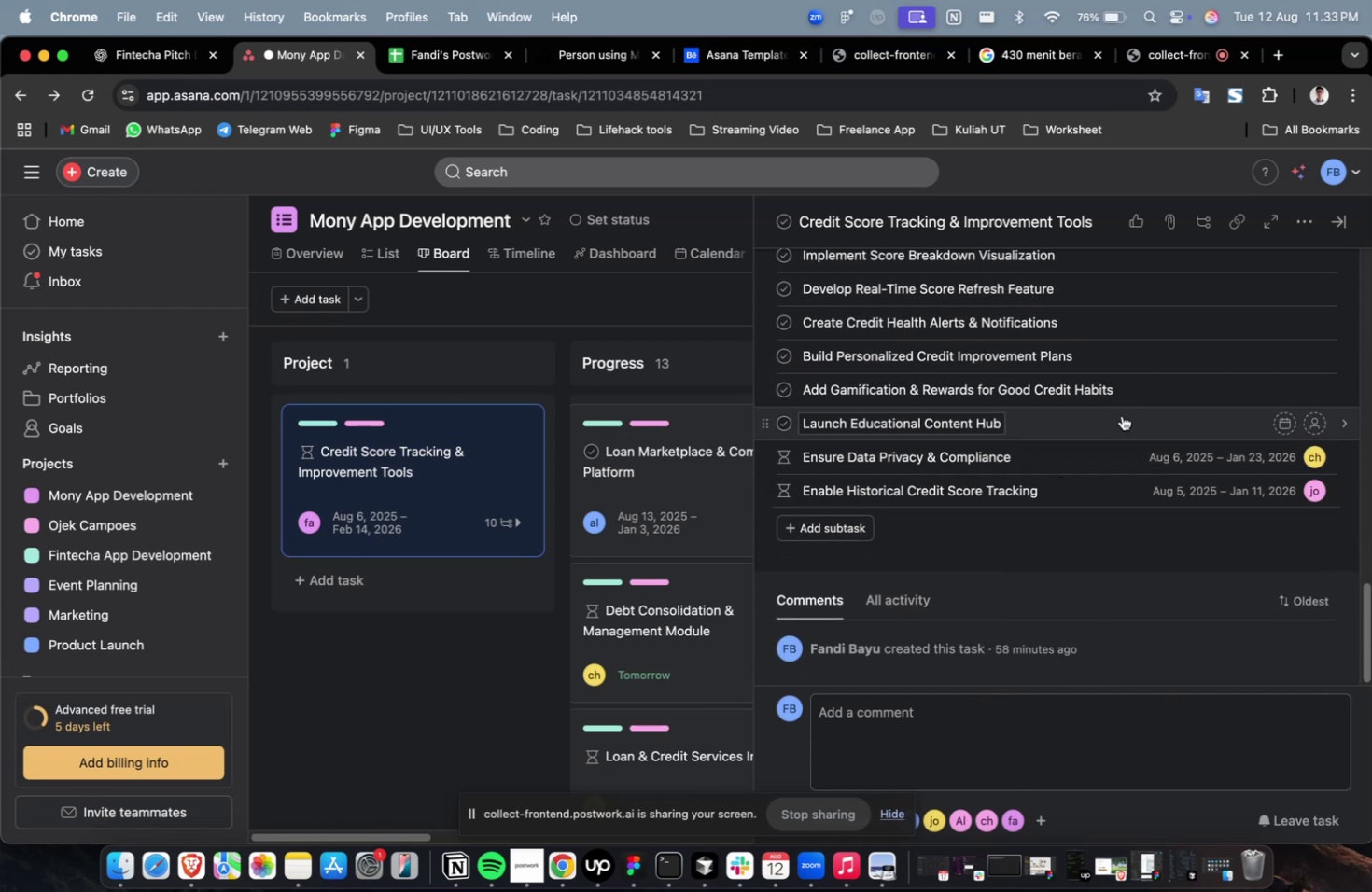 
left_click([1123, 414])
 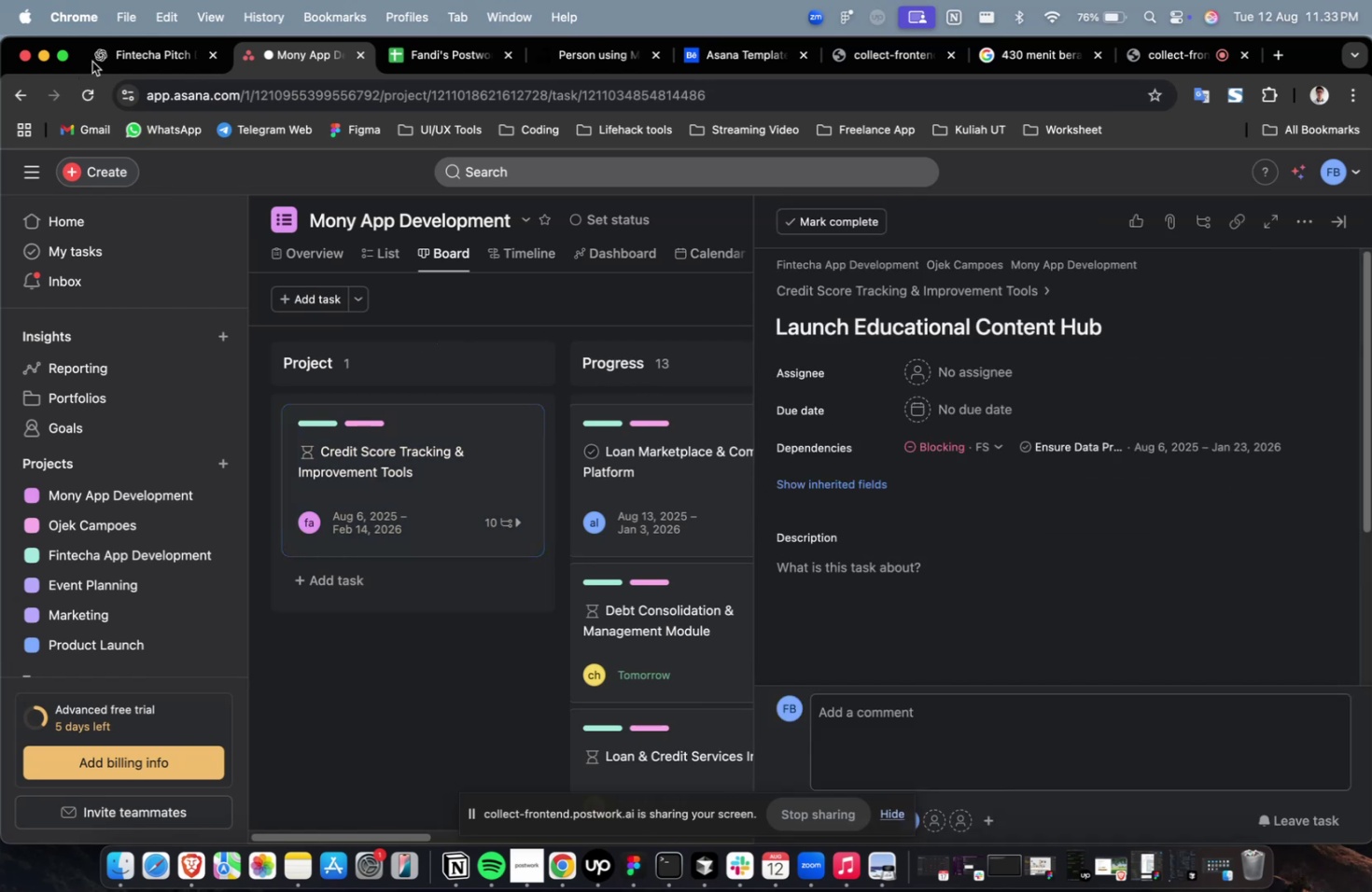 
left_click([136, 50])
 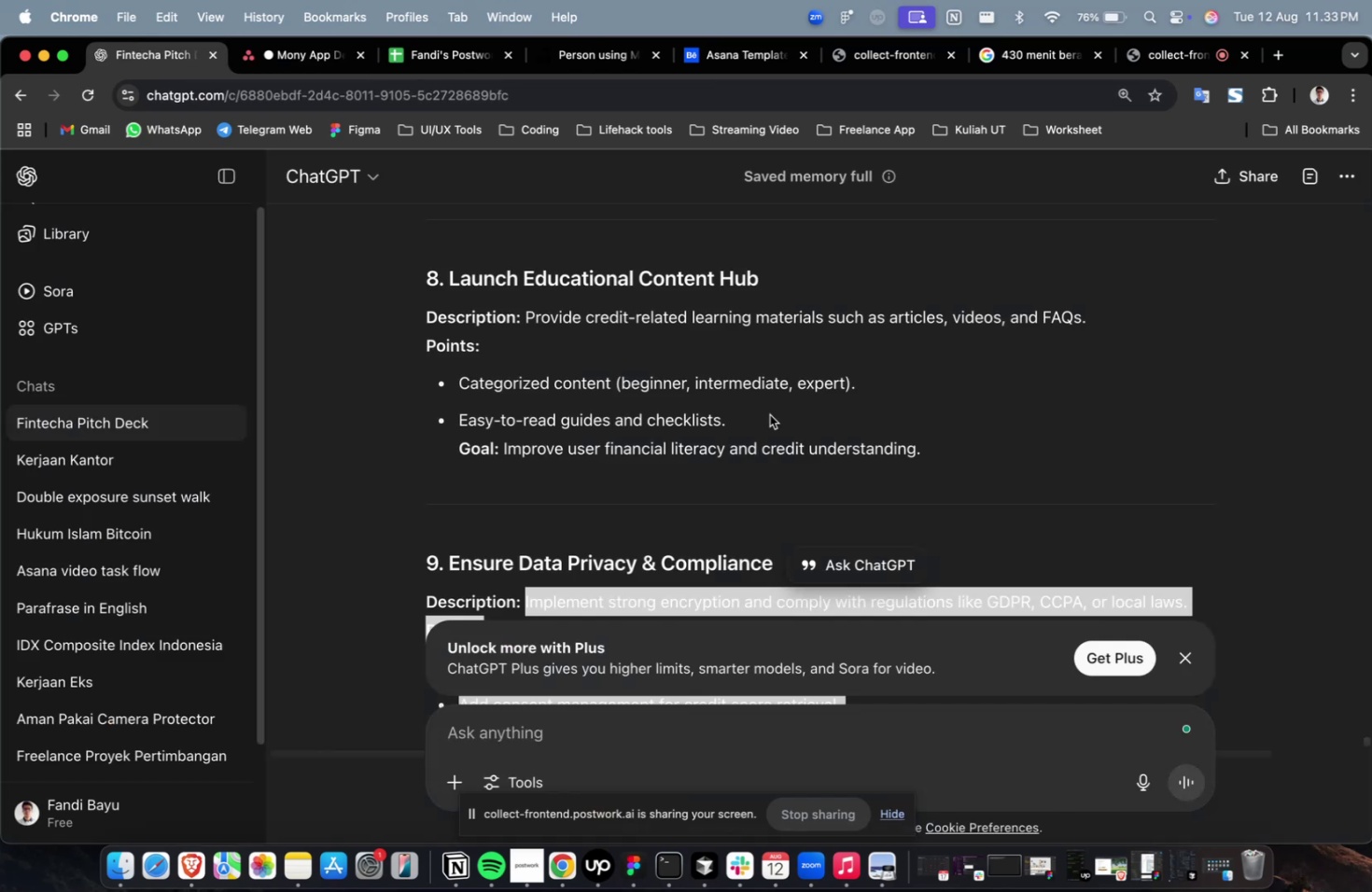 
scroll: coordinate [770, 414], scroll_direction: up, amount: 4.0
 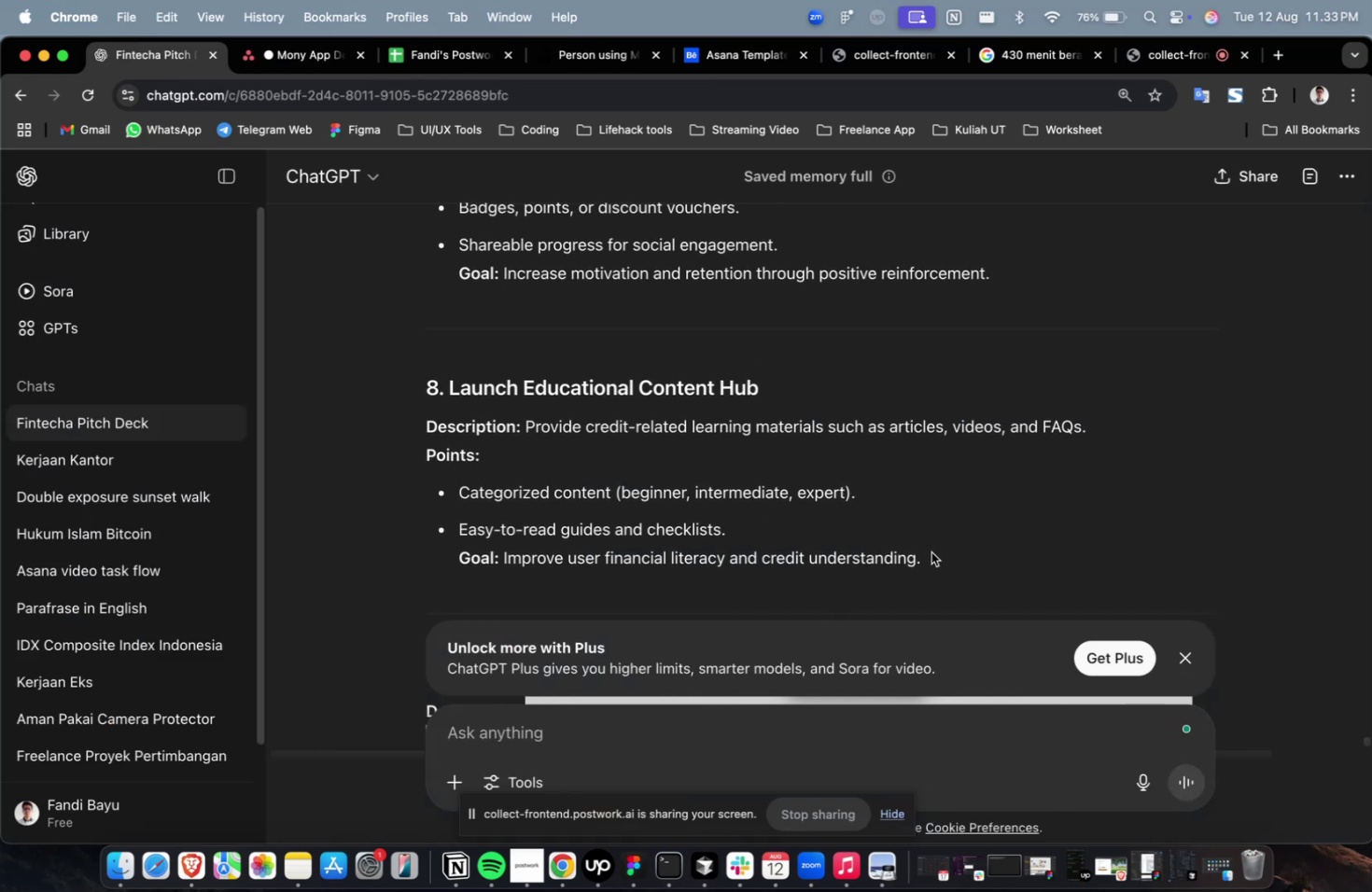 
left_click_drag(start_coordinate=[924, 558], to_coordinate=[528, 434])
 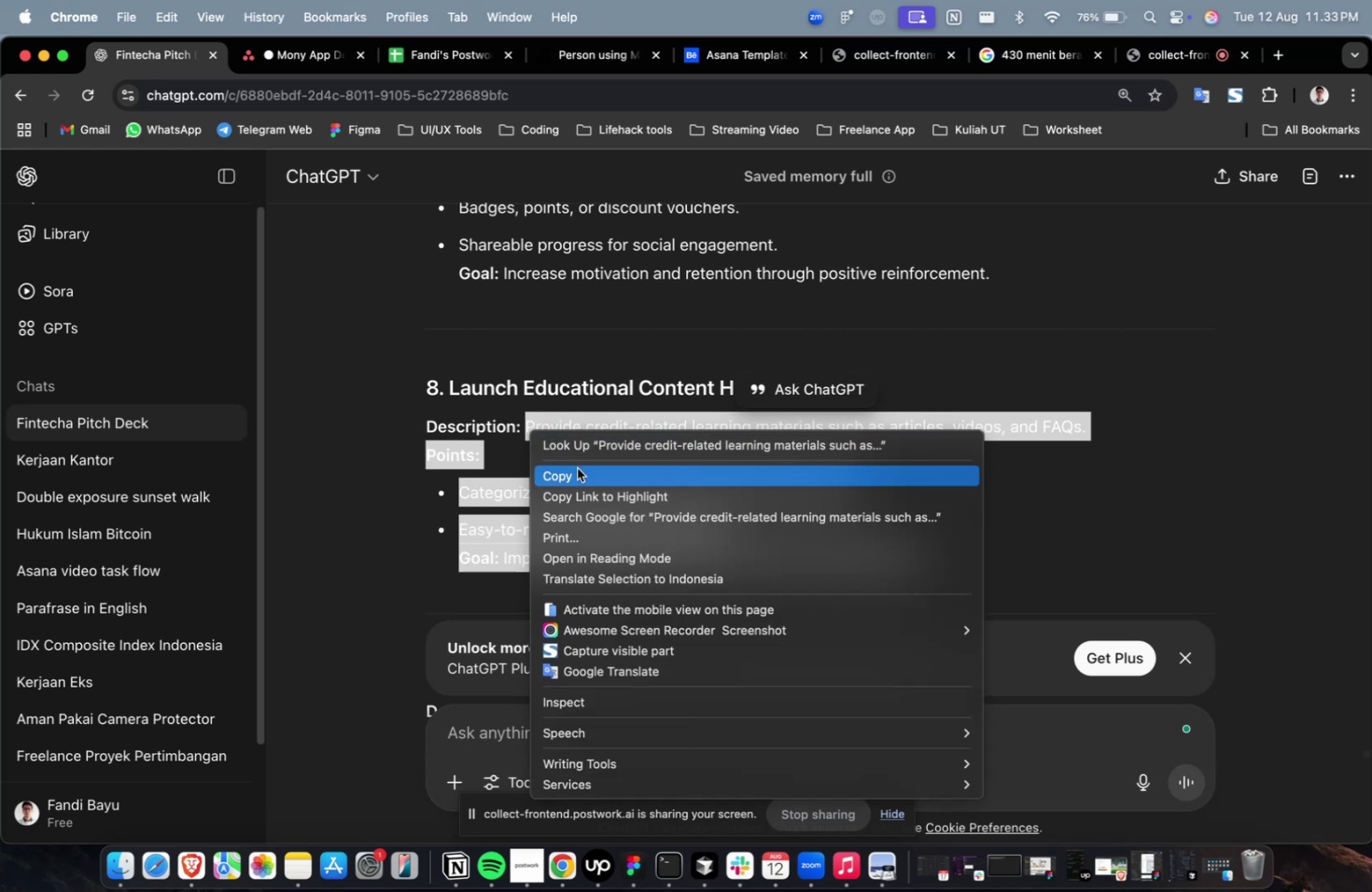 
left_click([577, 468])
 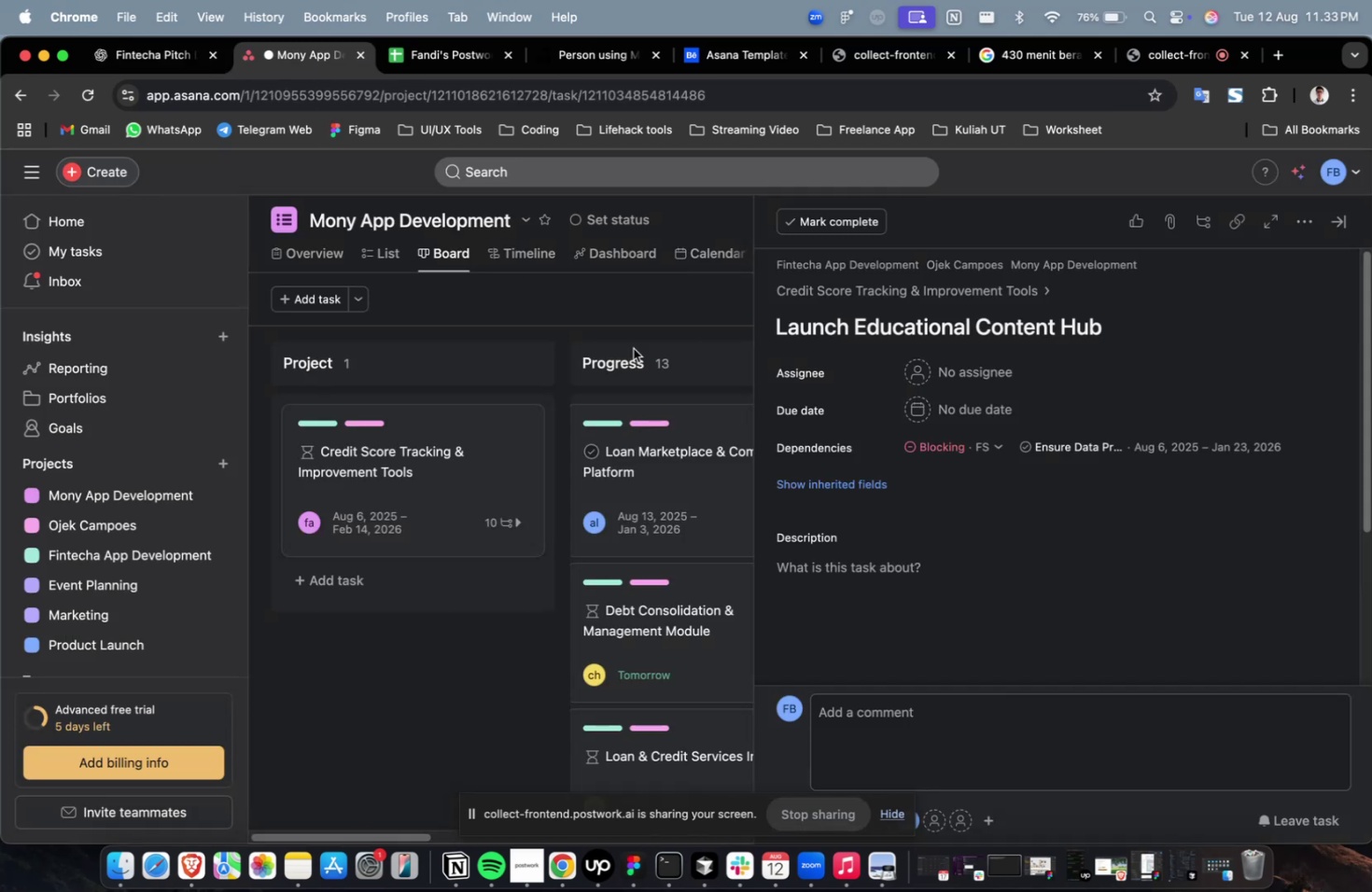 
double_click([922, 611])
 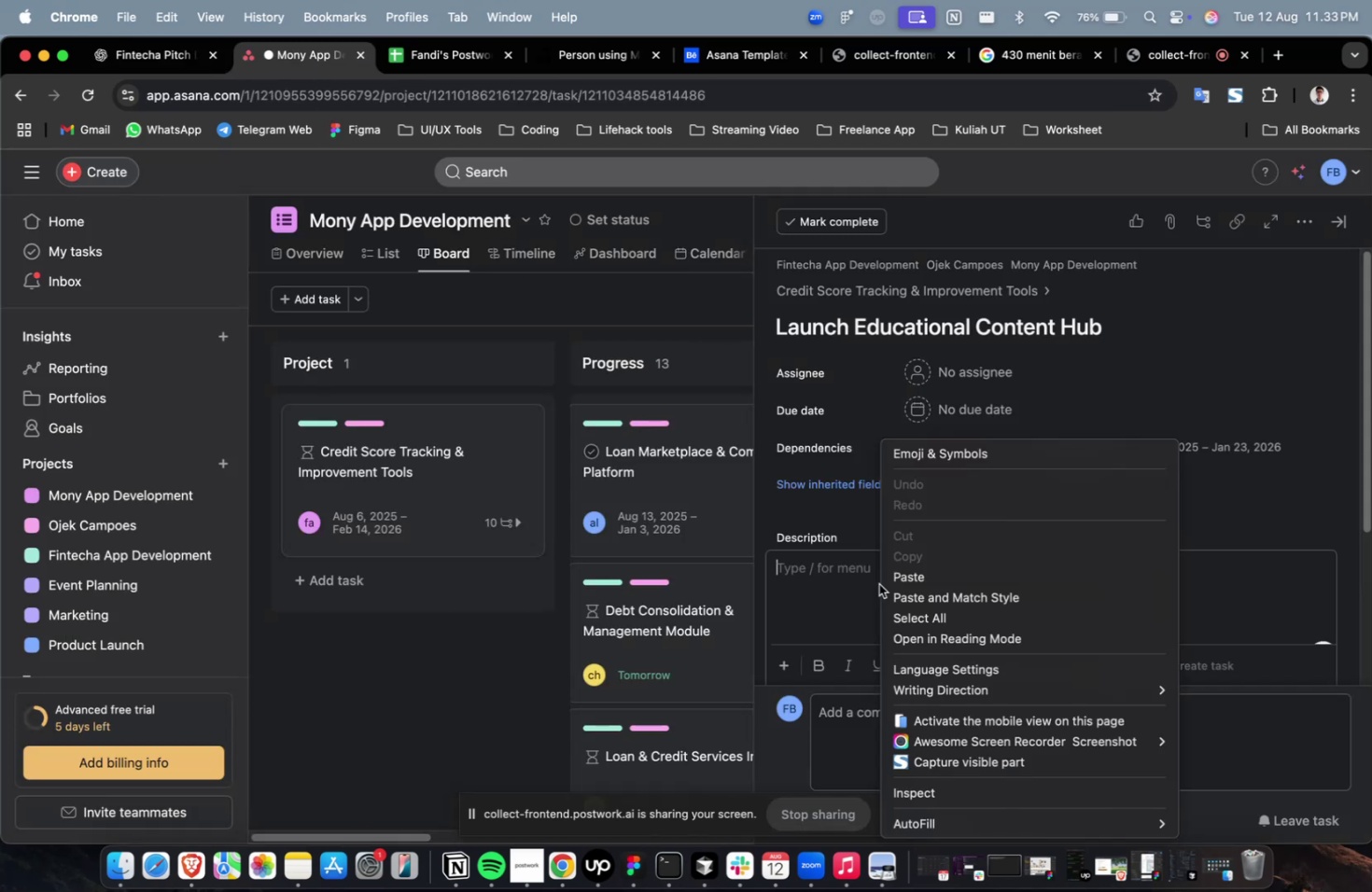 
right_click([878, 583])
 